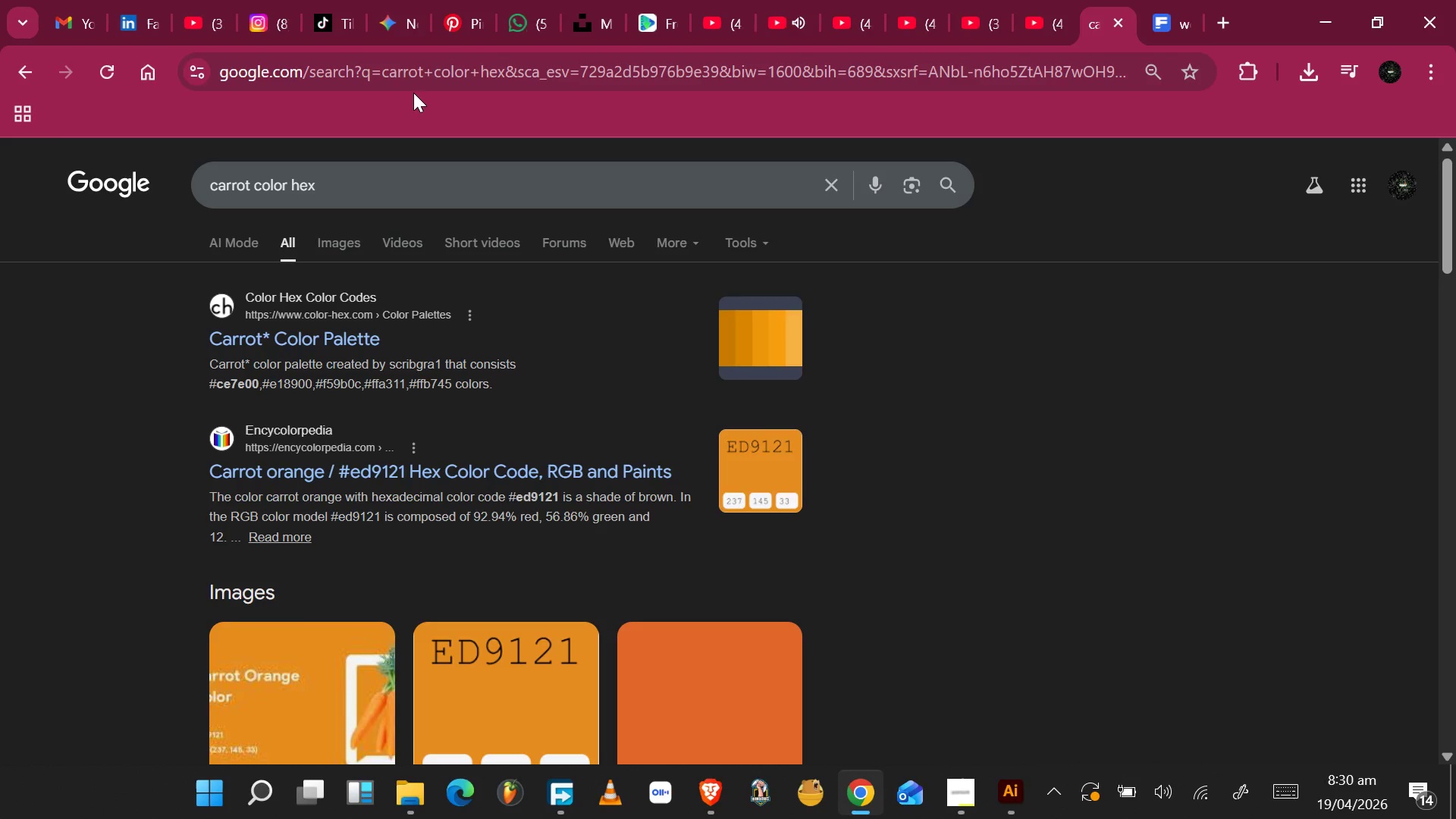 
wait(5.03)
 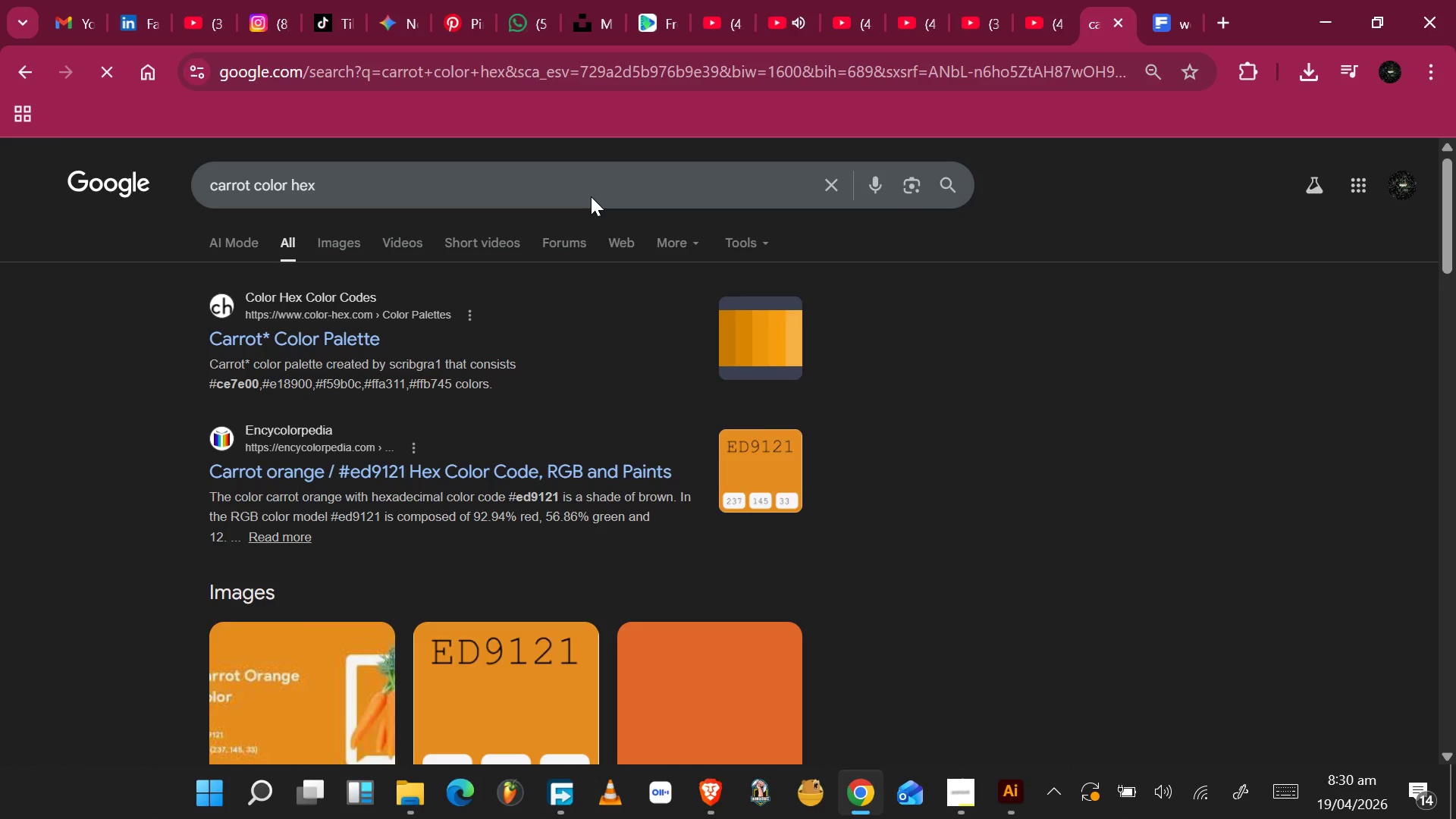 
key(Alt+Tab)
 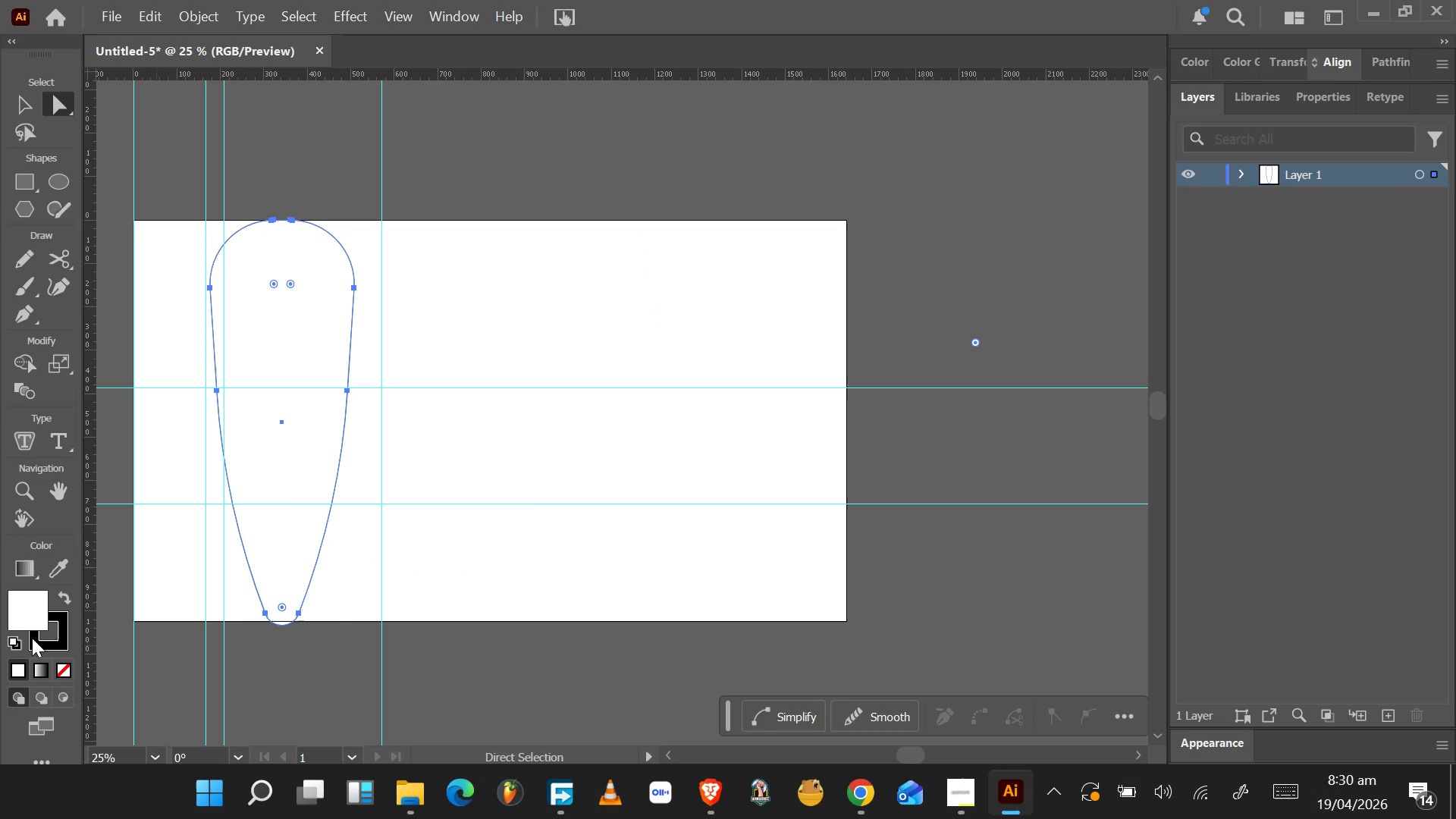 
double_click([16, 607])
 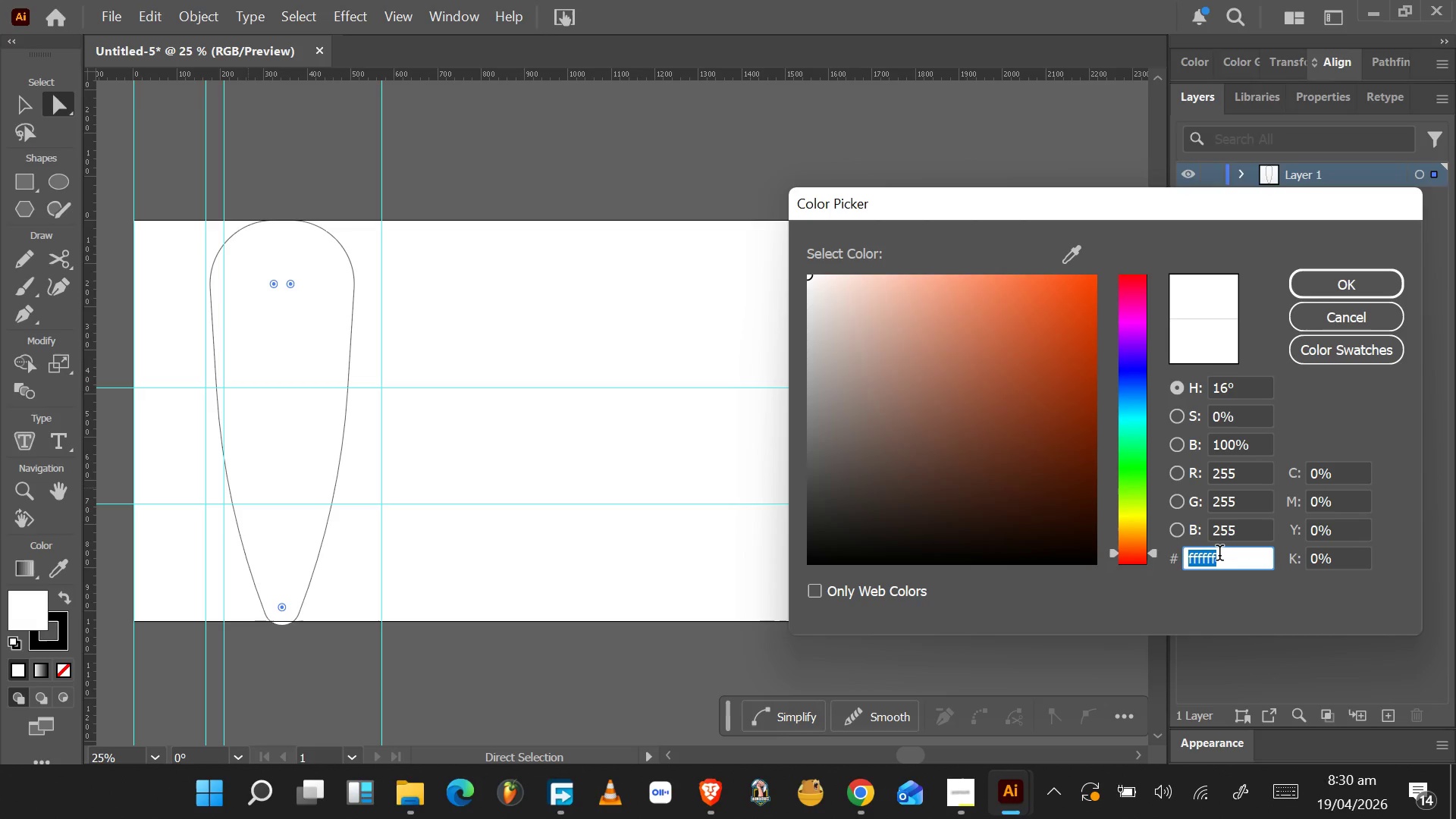 
type(ed)
 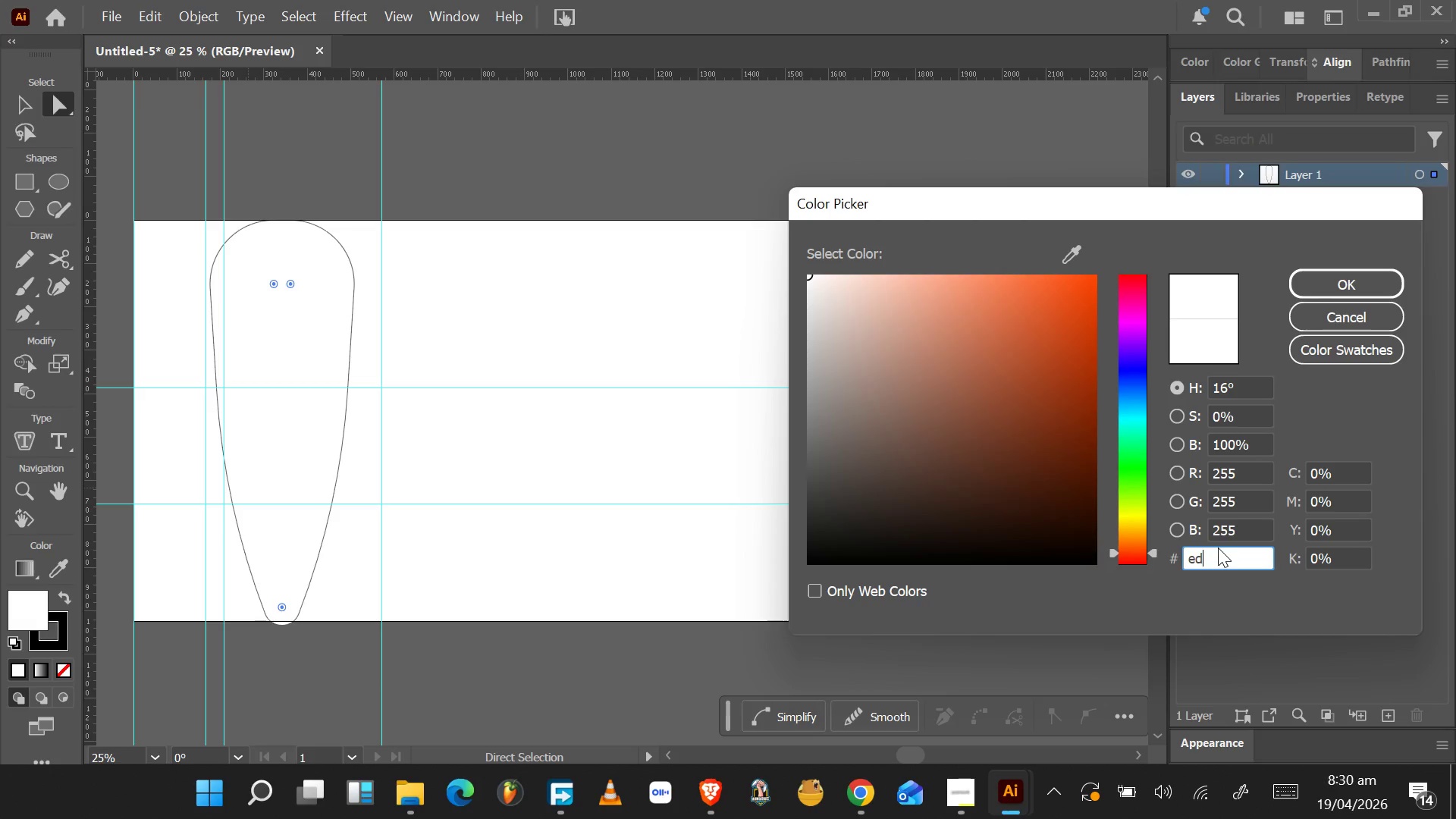 
type(9121)
 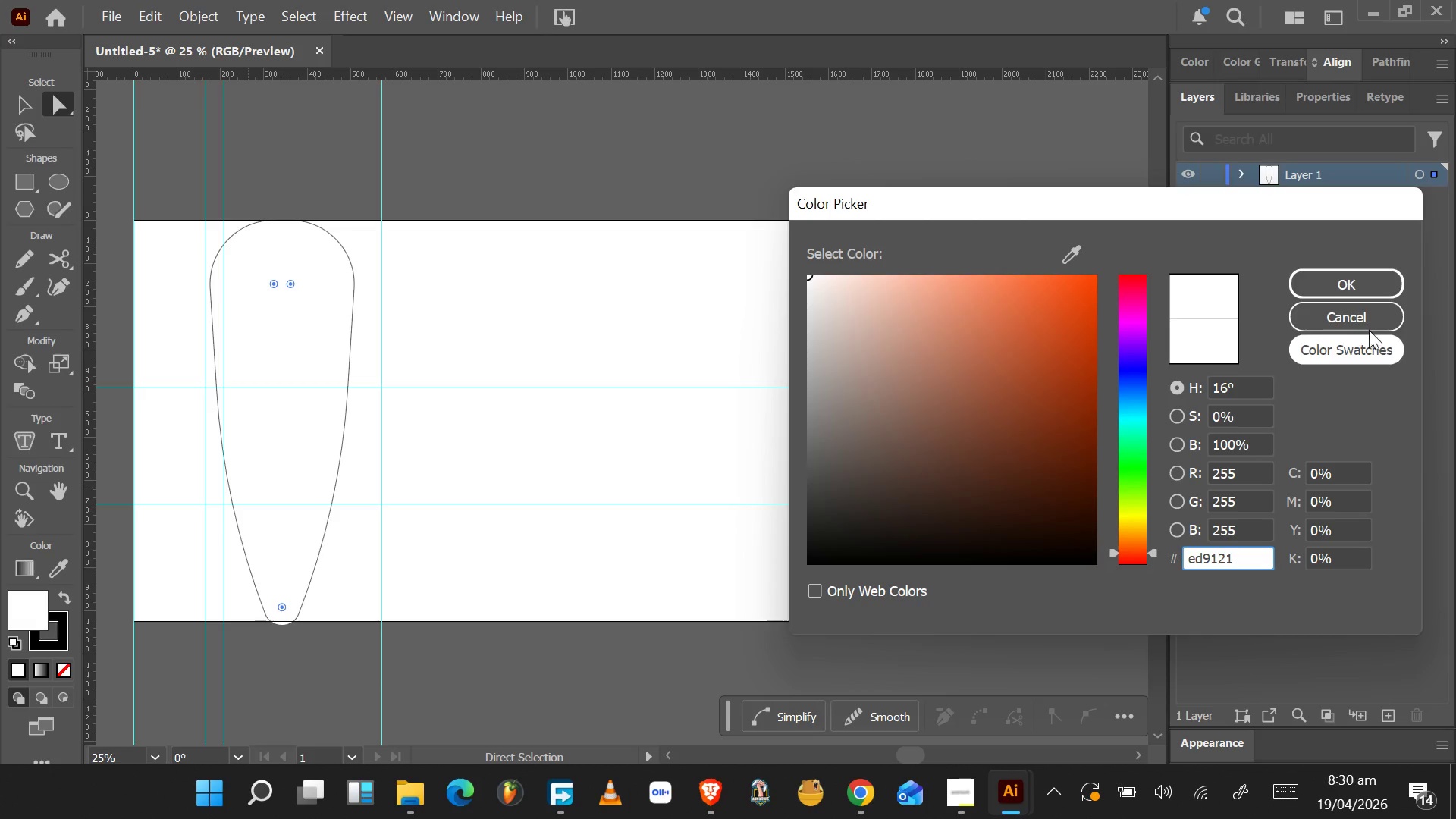 
left_click([1354, 287])
 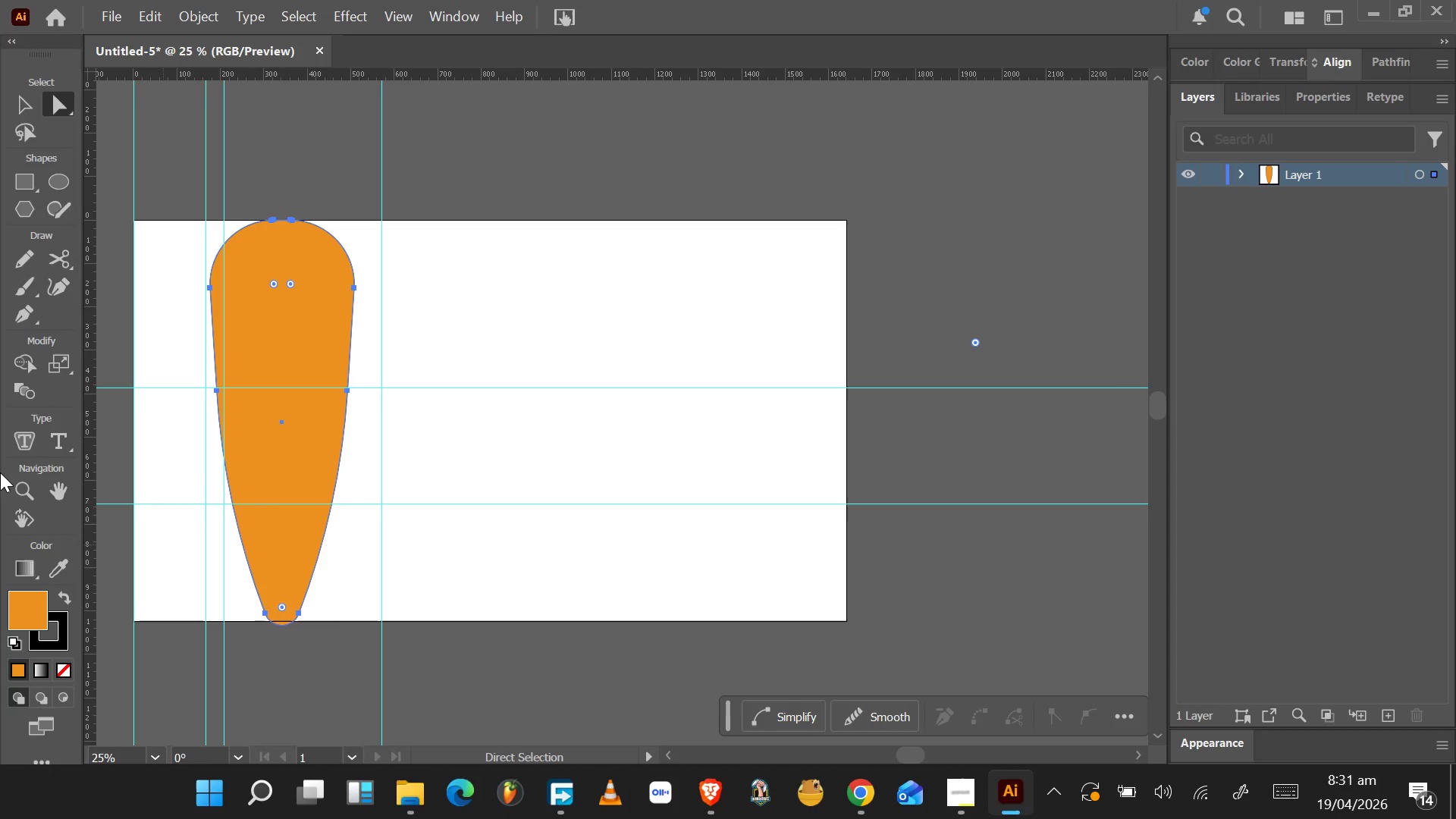 
wait(23.84)
 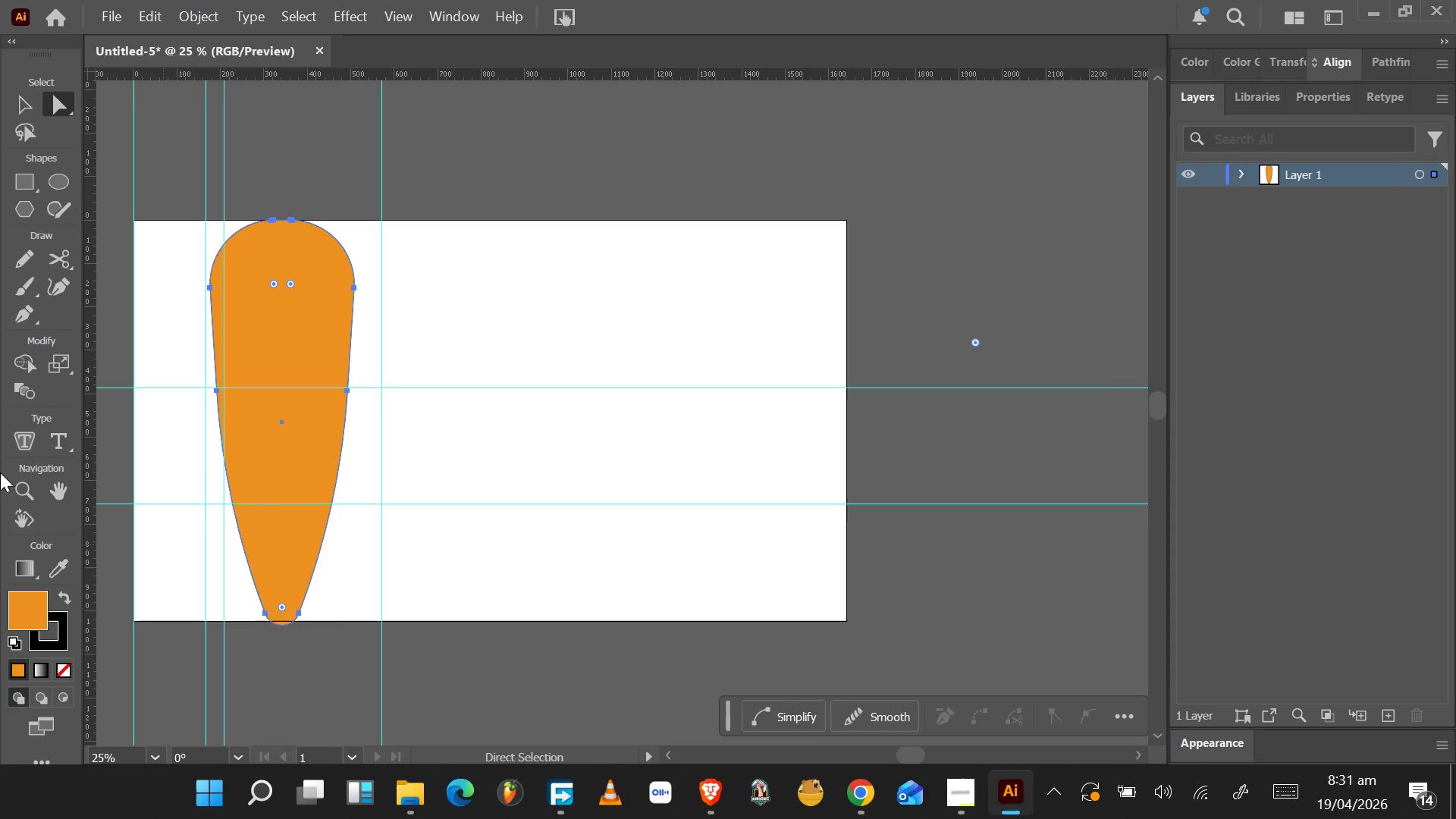 
left_click([1238, 378])
 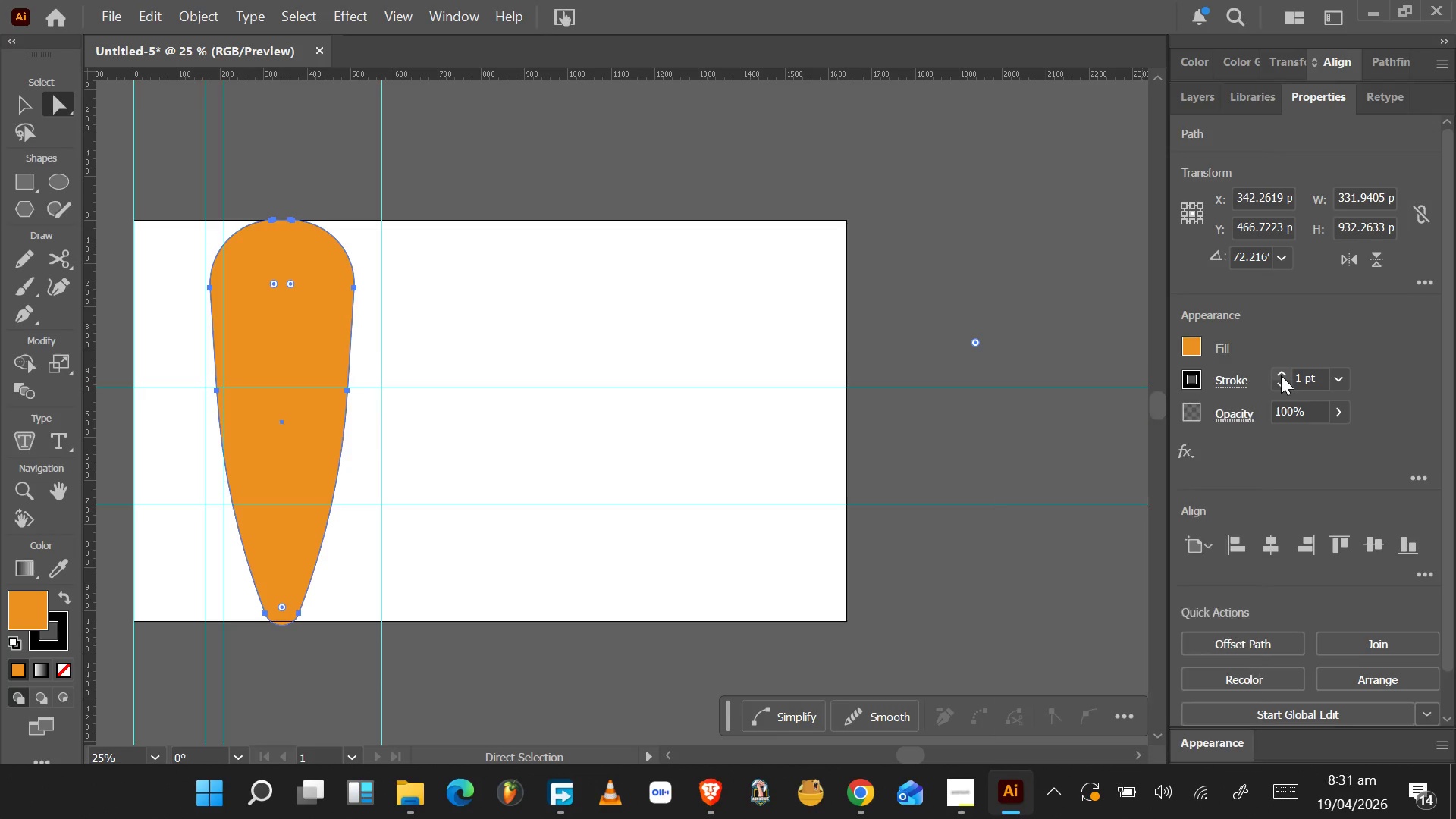 
double_click([1281, 375])
 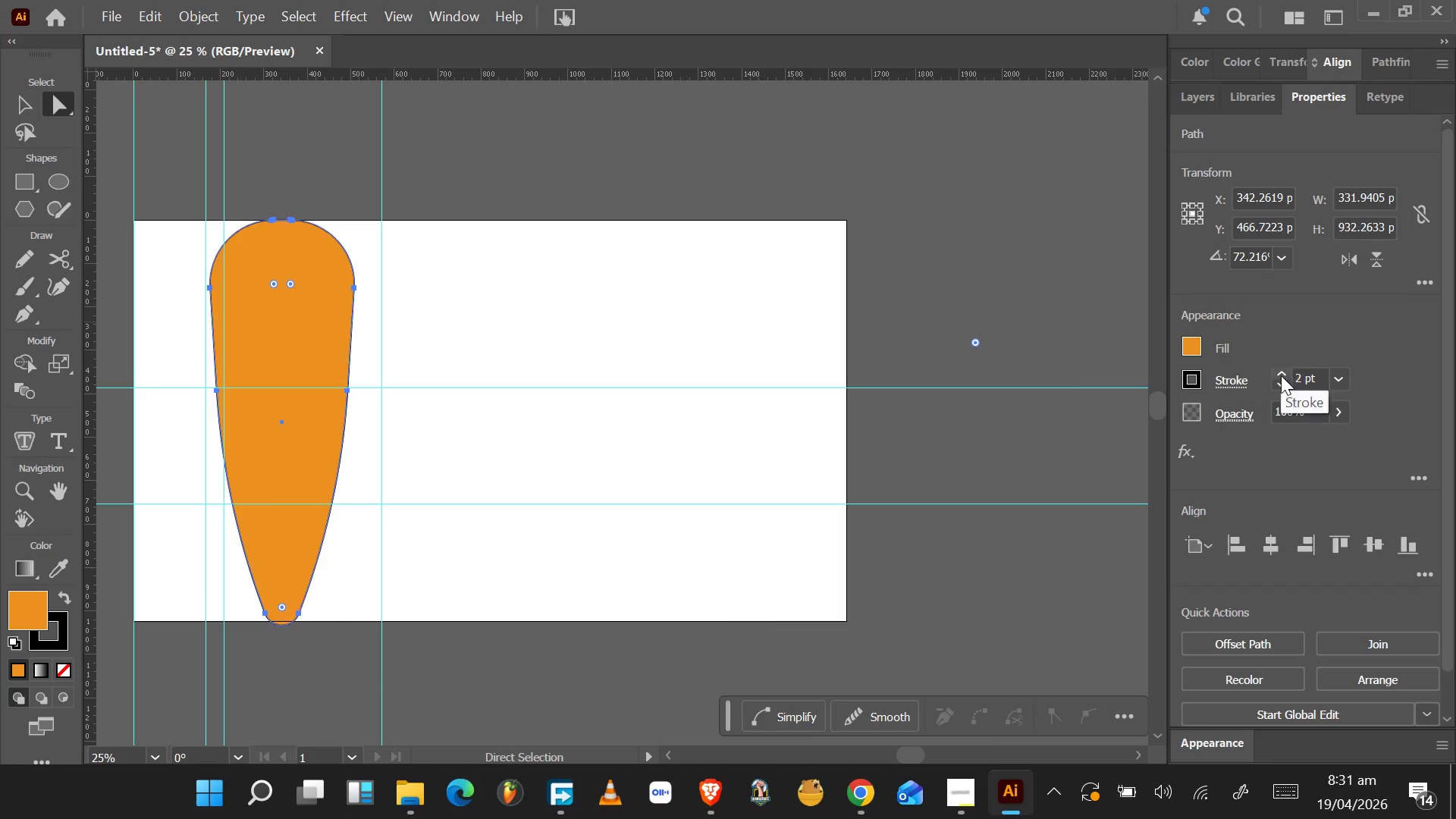 
triple_click([1281, 375])
 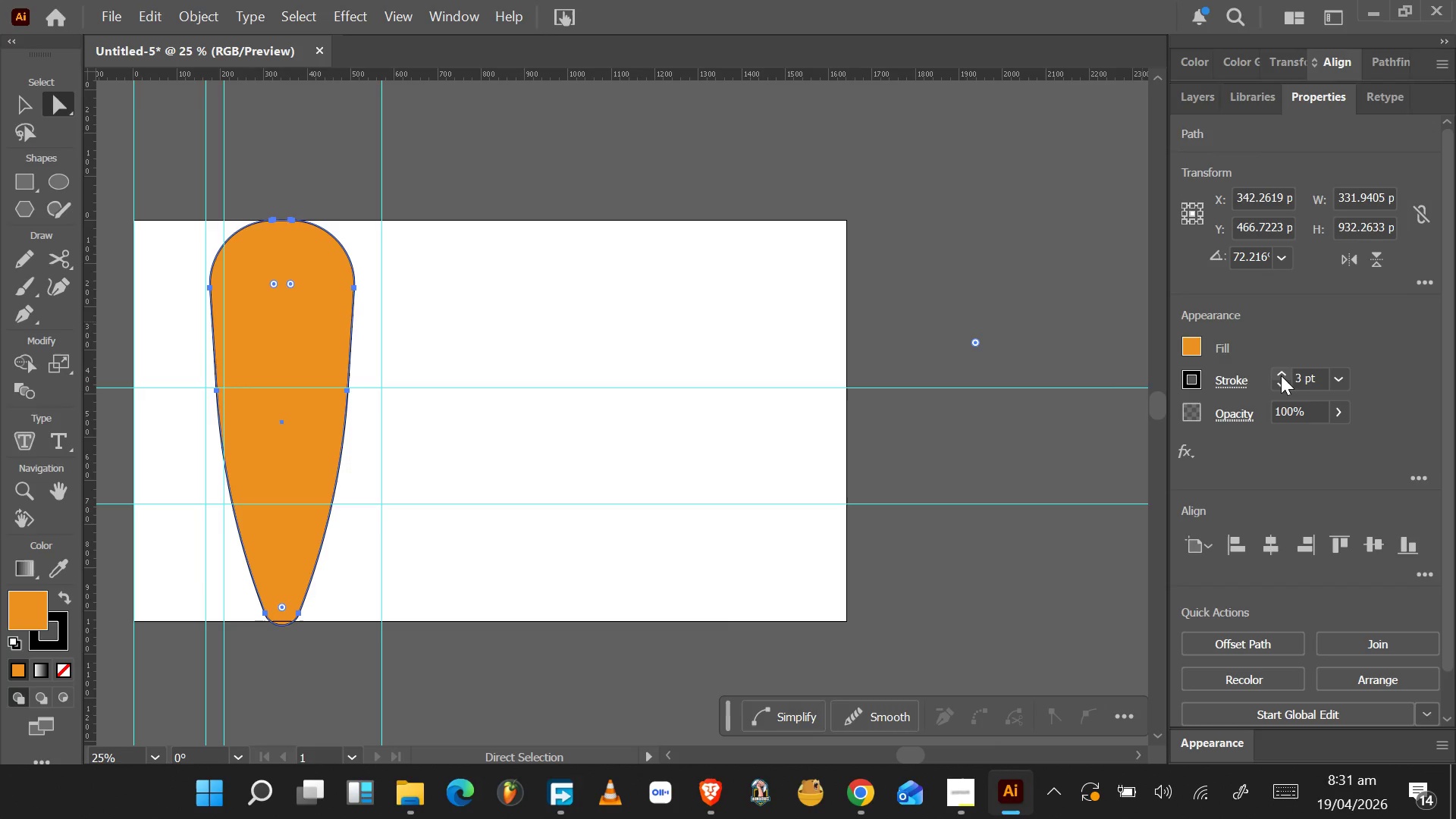 
triple_click([1281, 375])
 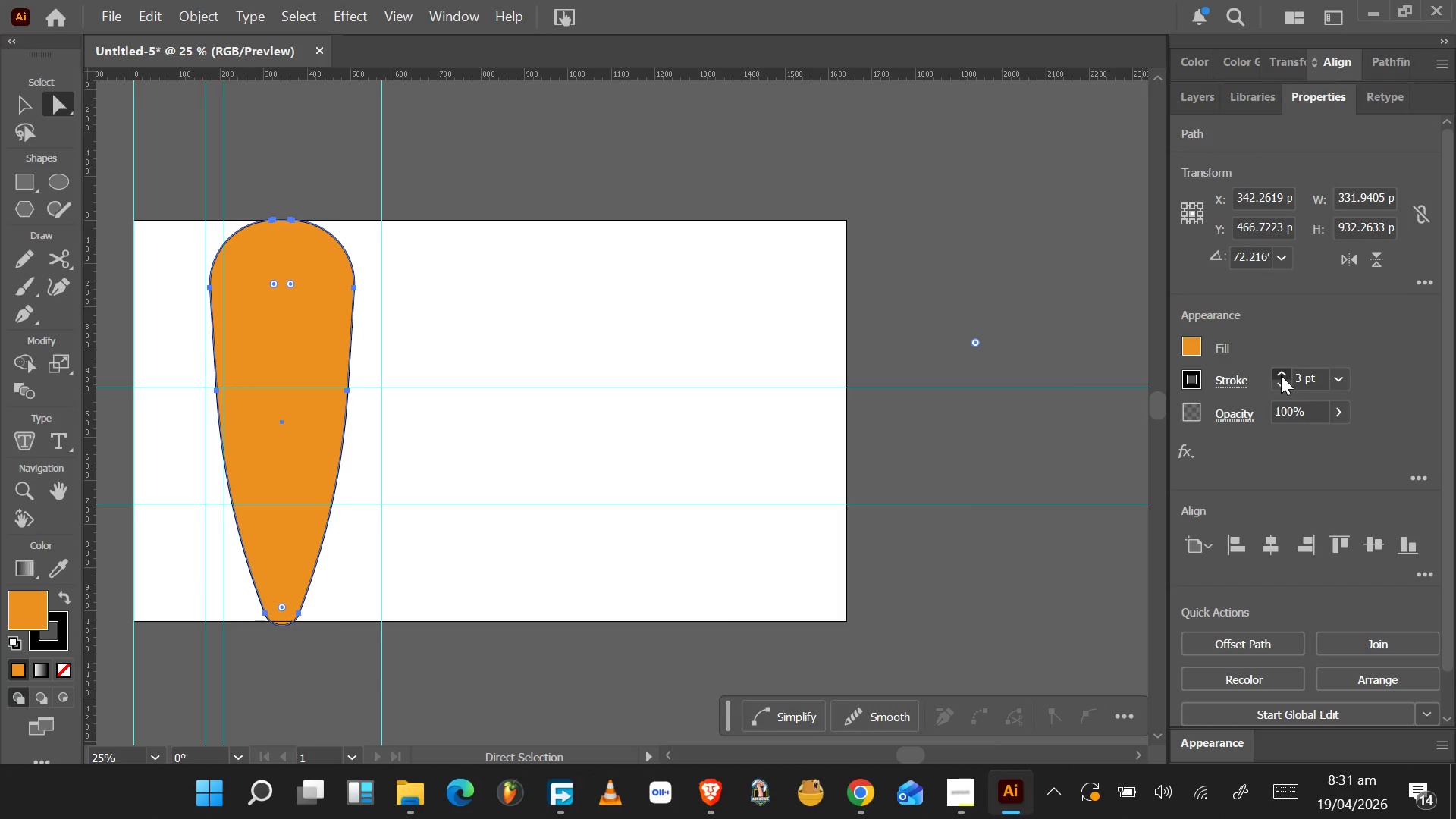 
triple_click([1281, 375])
 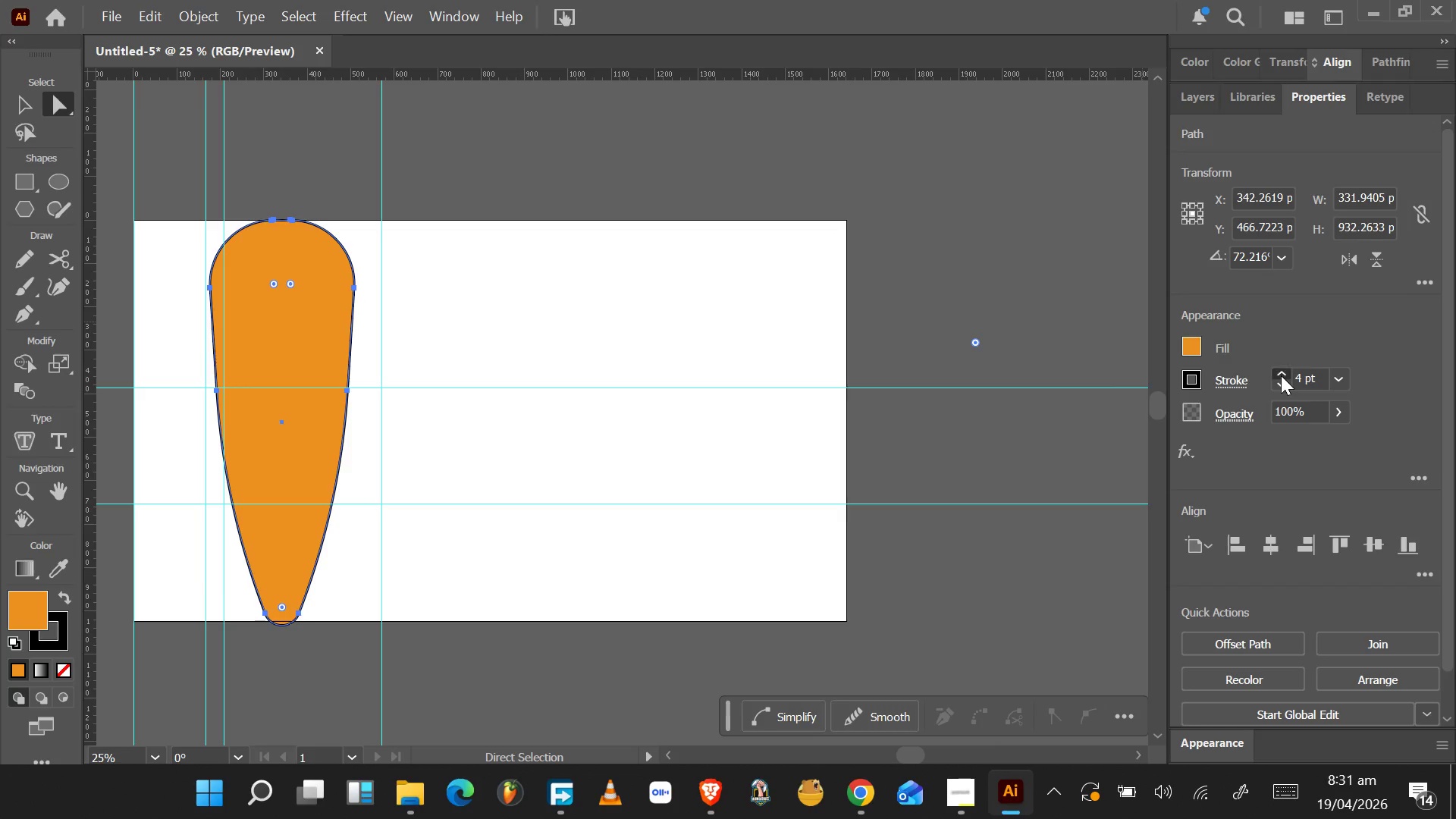 
triple_click([1281, 375])
 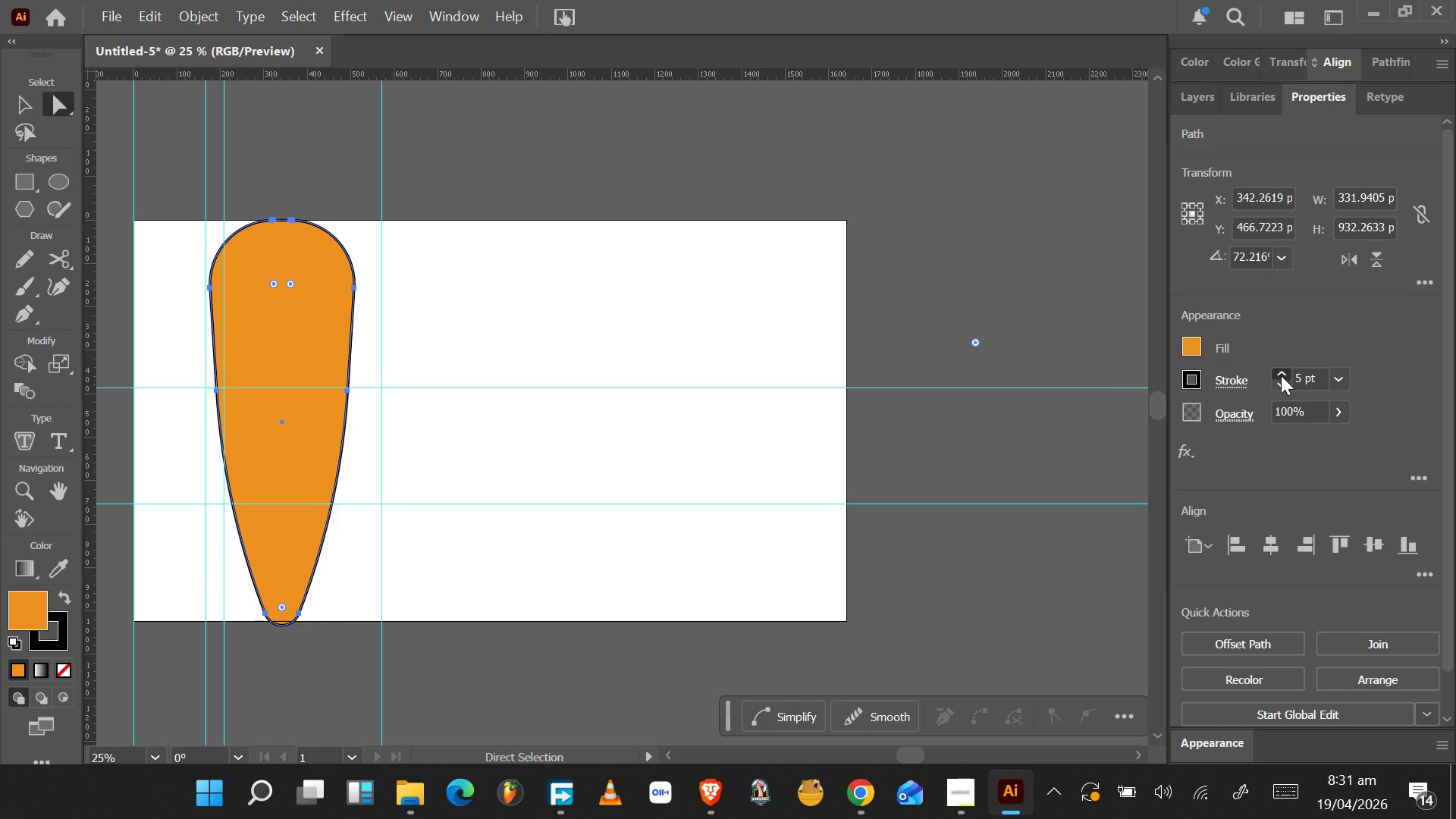 
triple_click([1281, 375])
 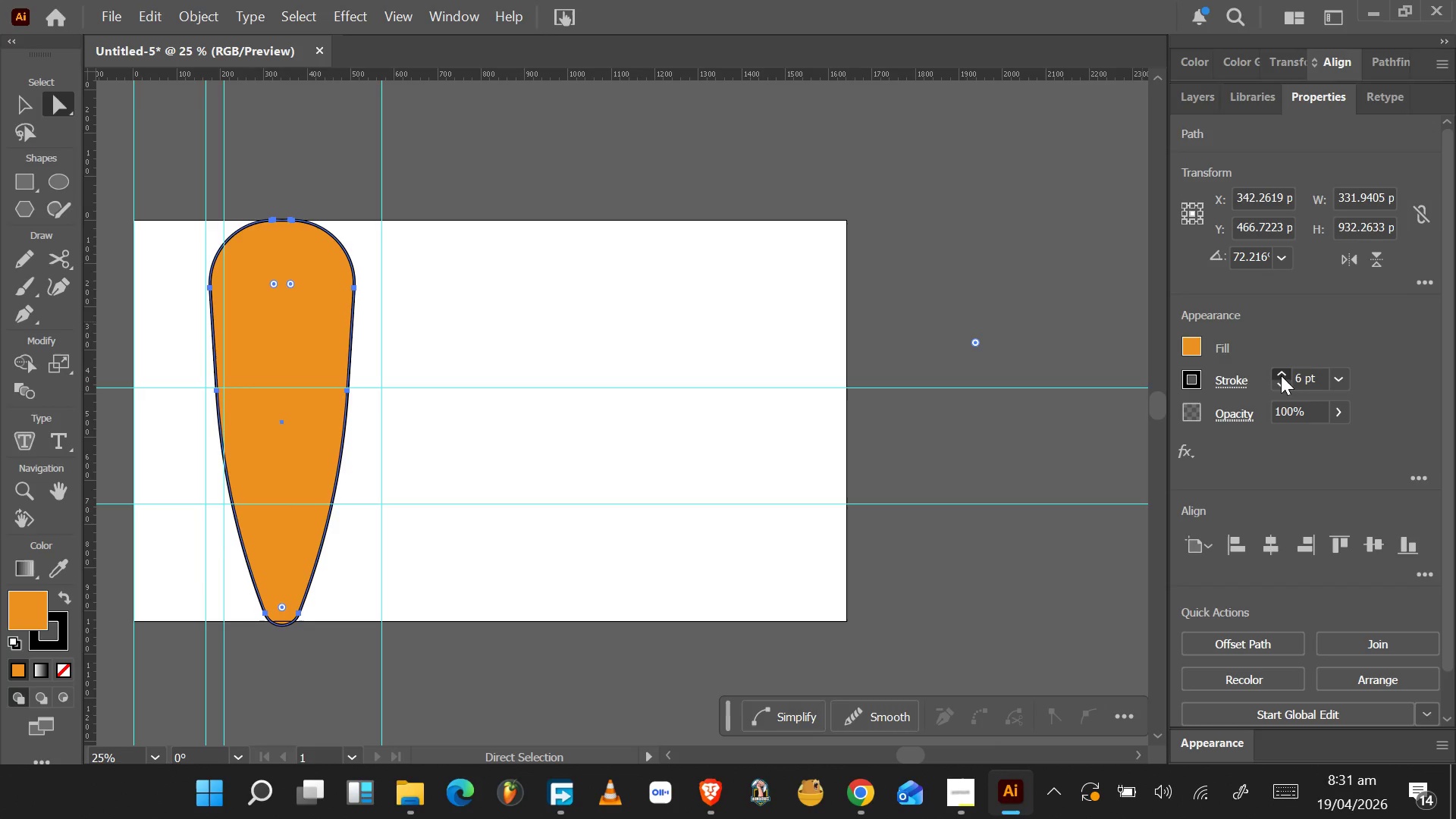 
triple_click([1281, 375])
 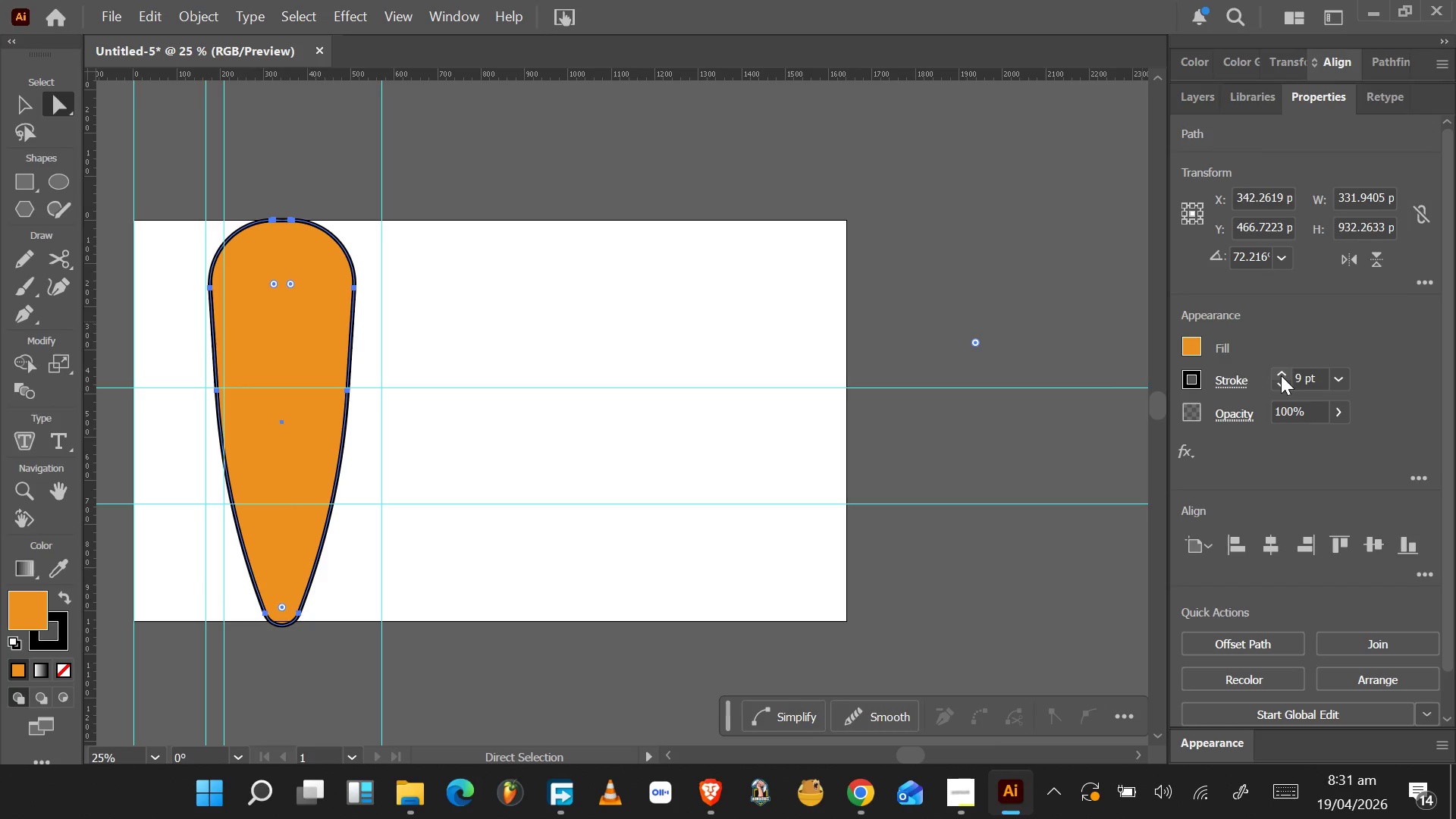 
triple_click([1281, 375])
 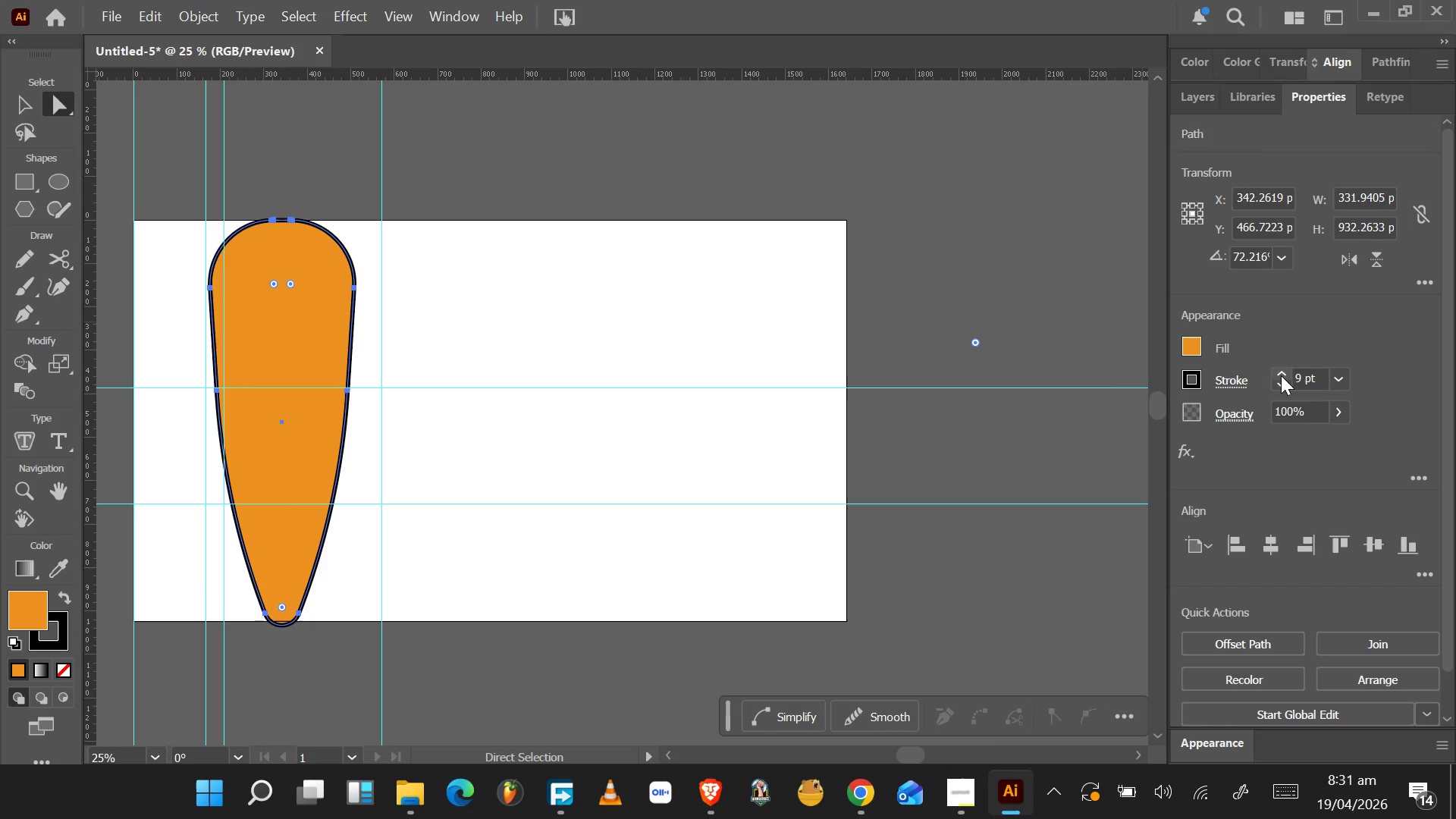 
double_click([1281, 375])
 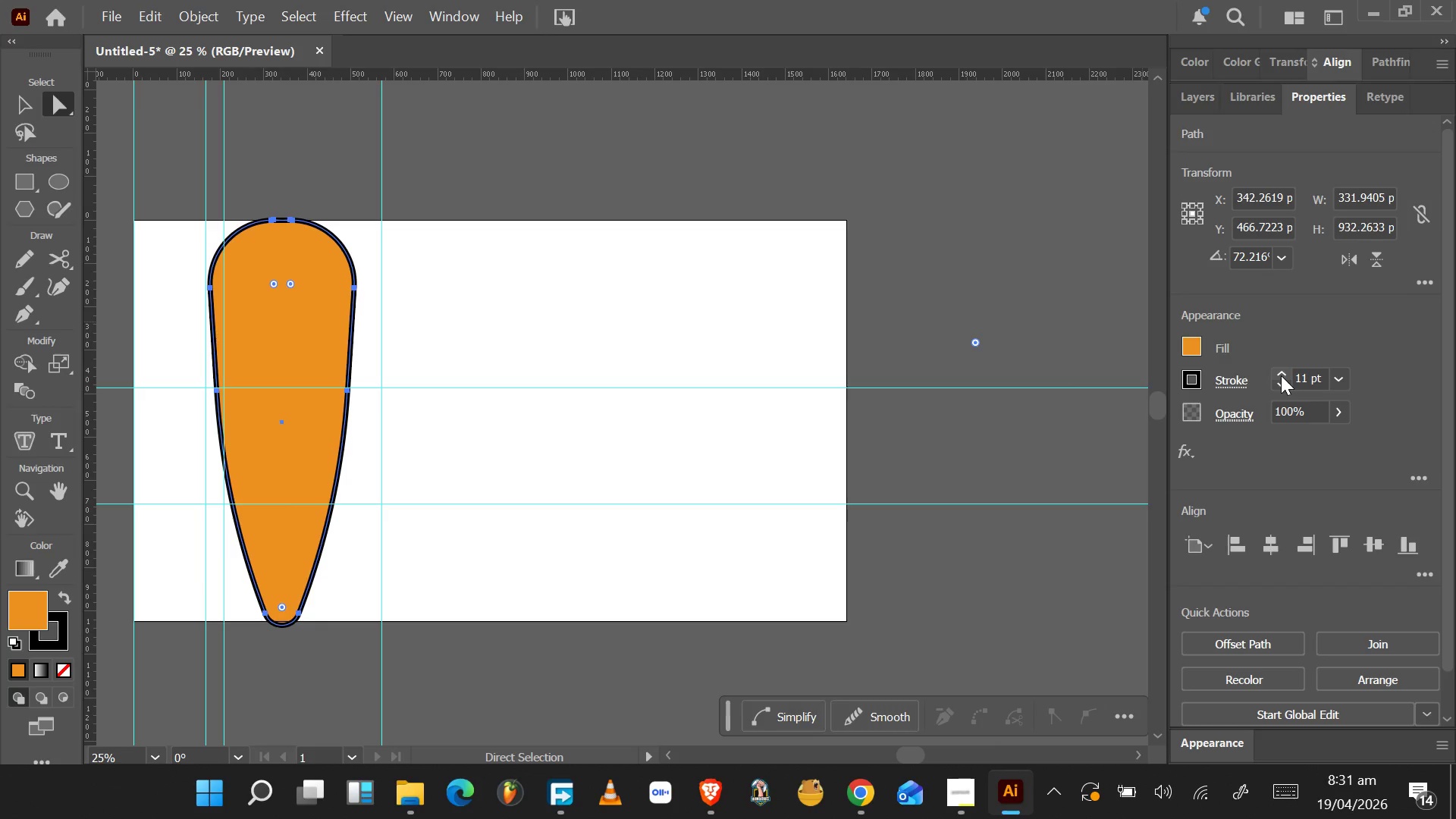 
triple_click([1281, 375])
 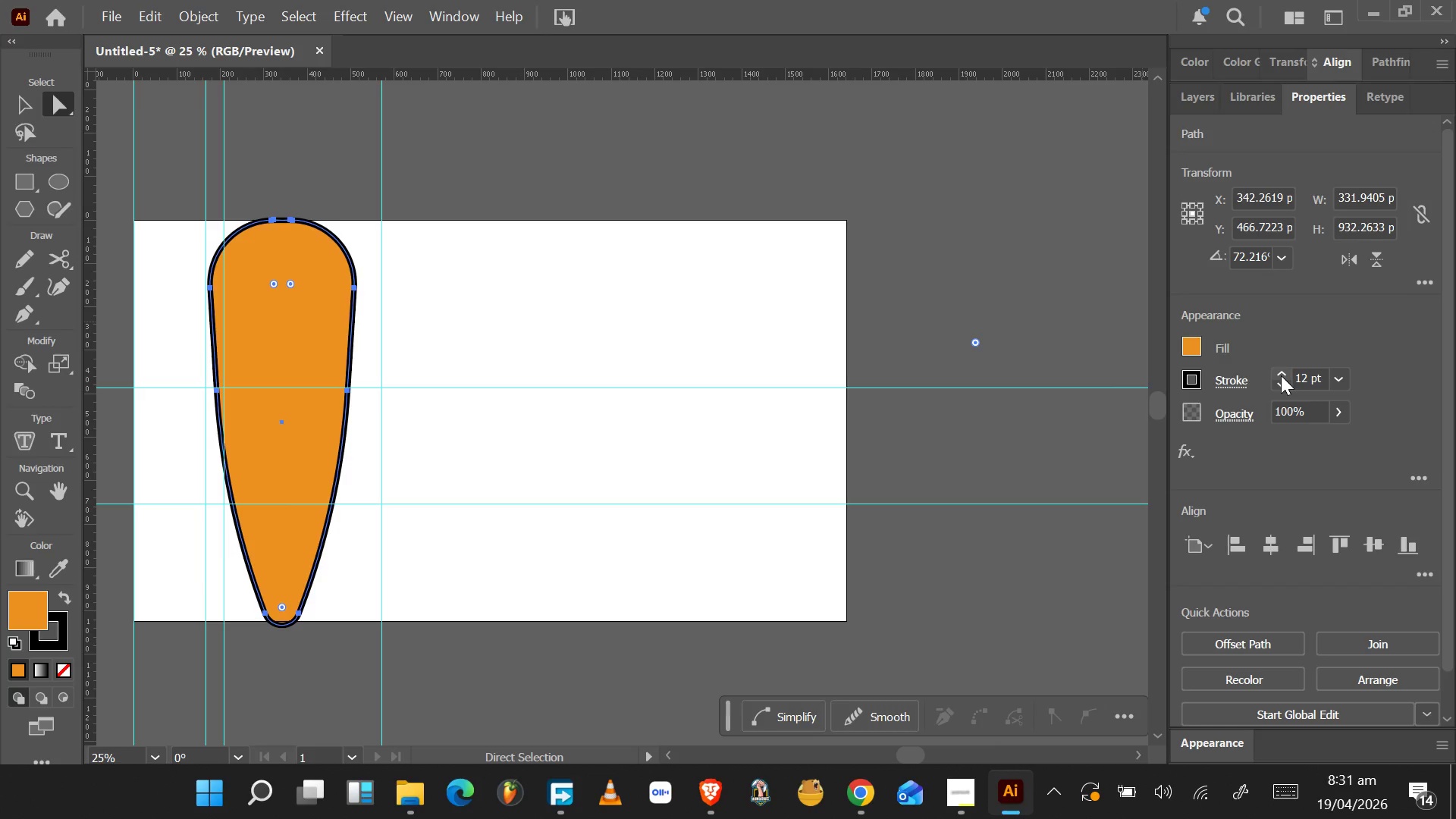 
triple_click([1281, 375])
 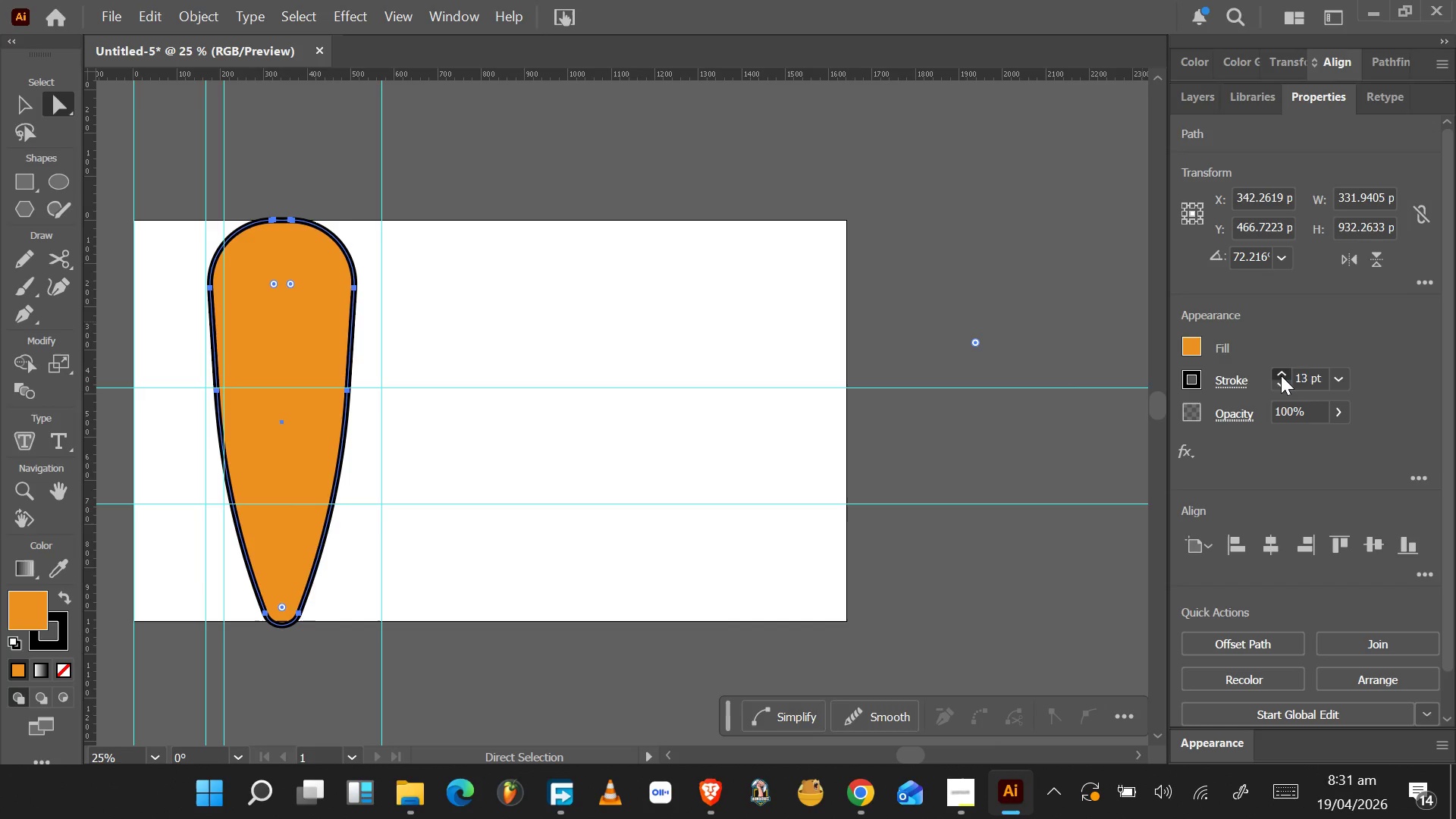 
double_click([1281, 375])
 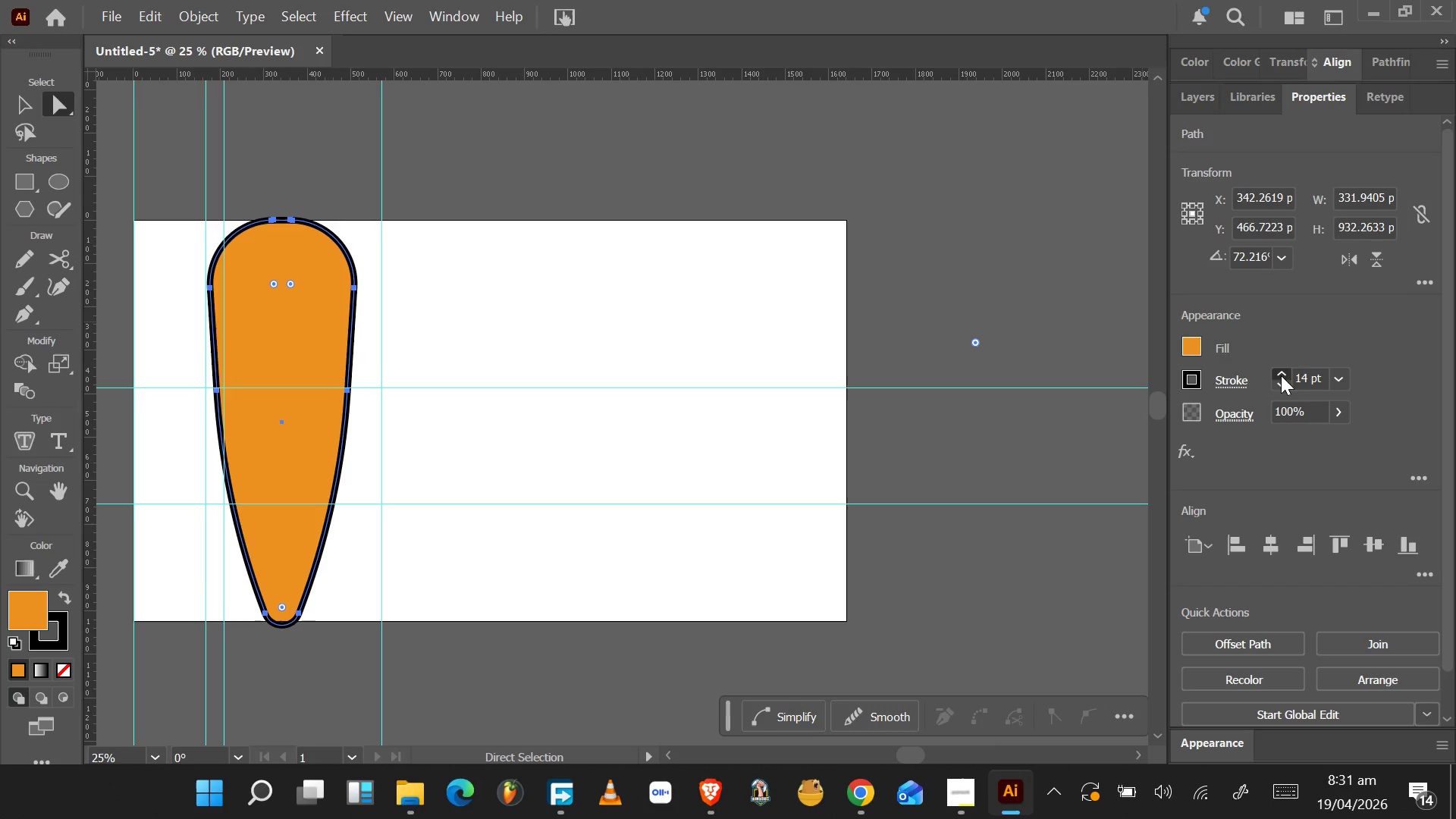 
triple_click([1281, 375])
 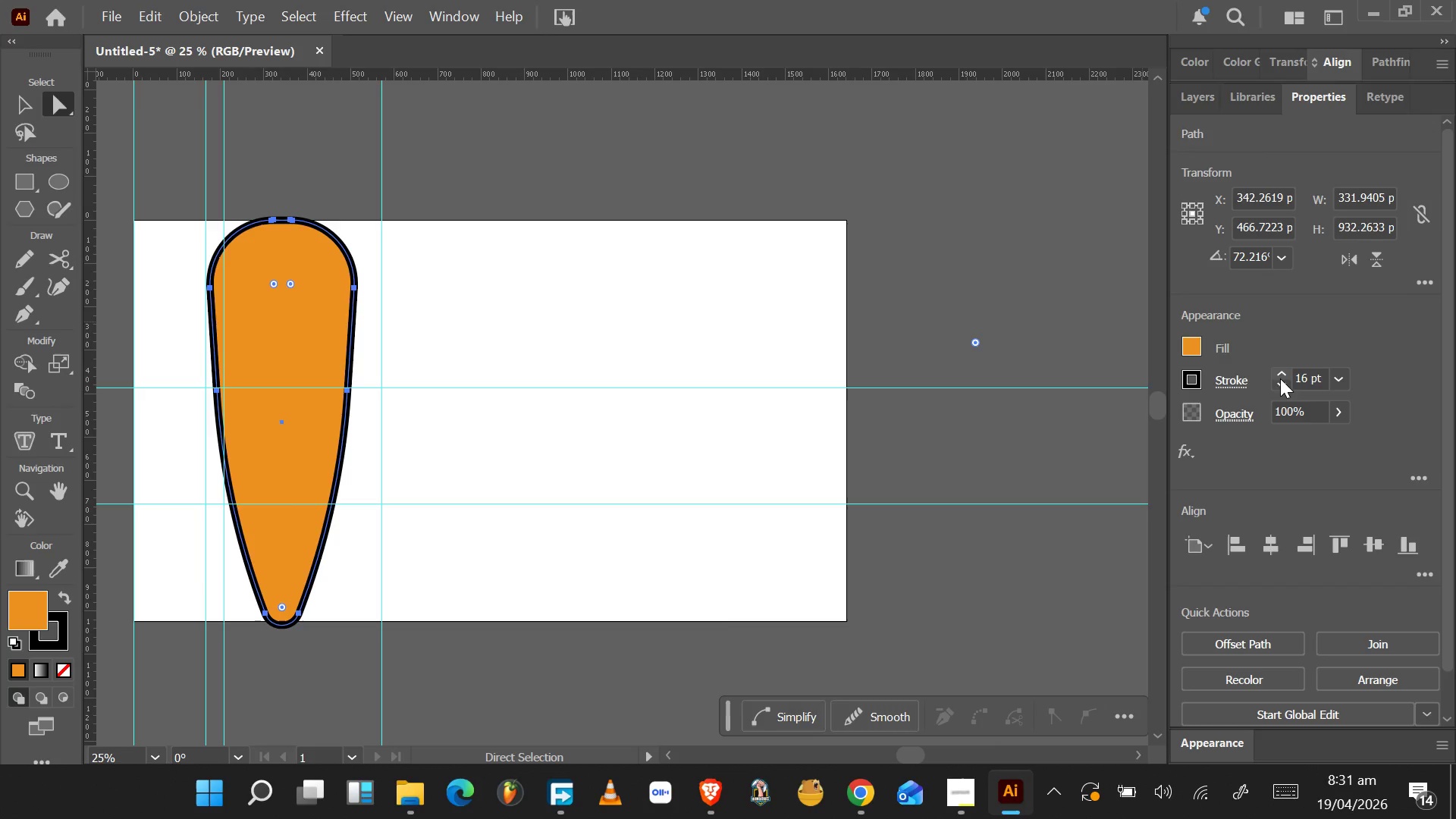 
double_click([1280, 381])
 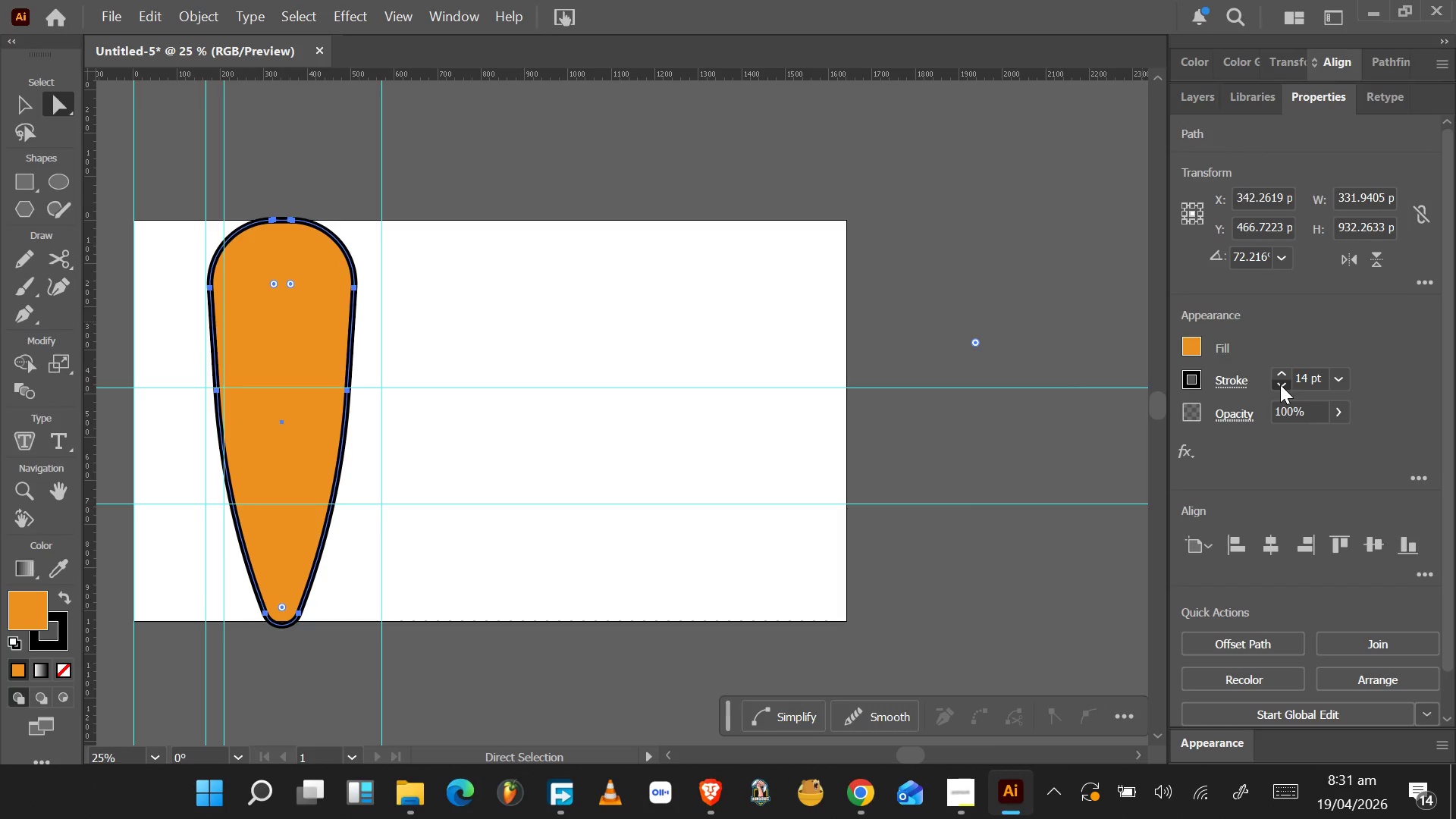 
double_click([1280, 385])
 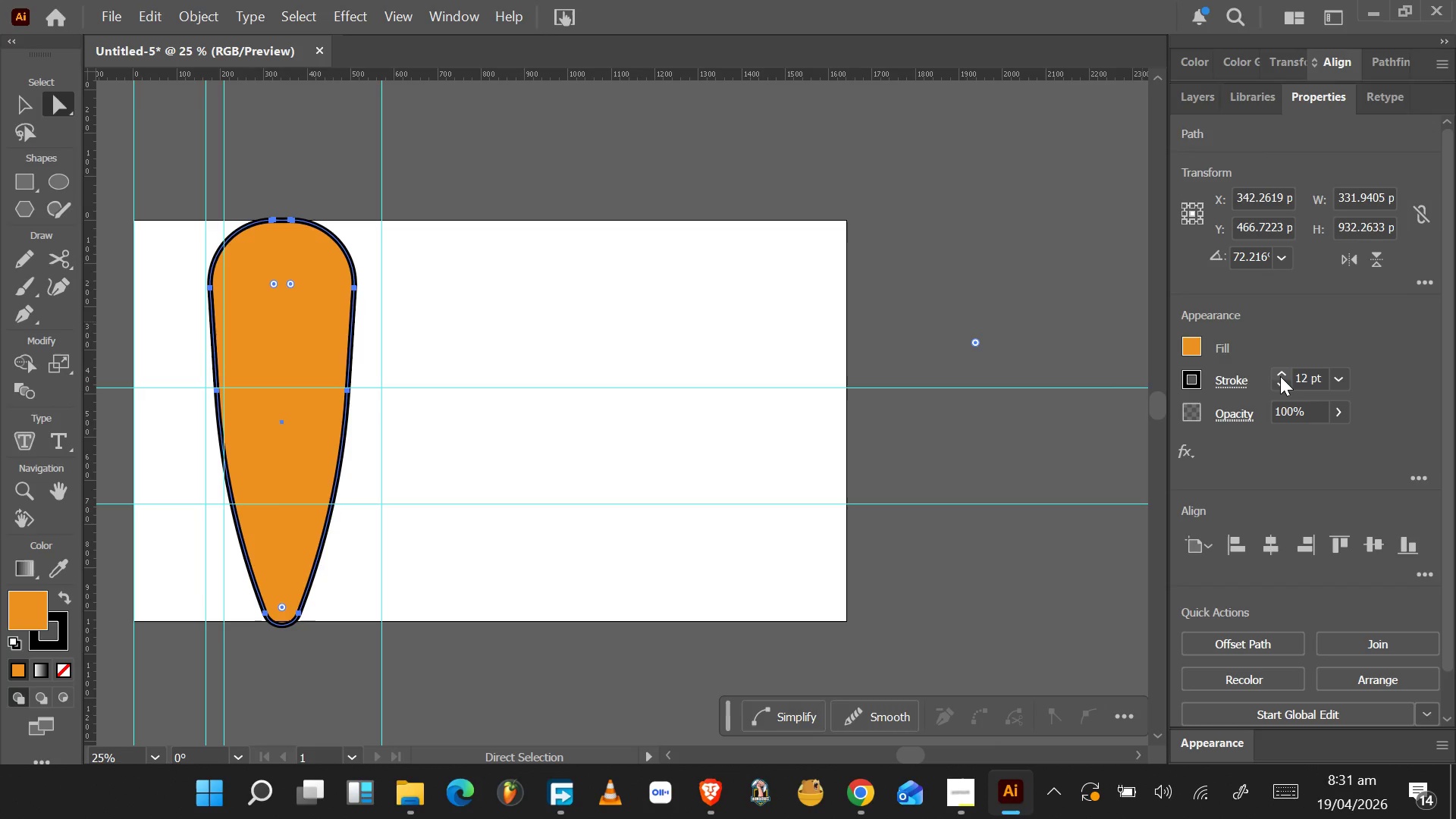 
left_click([1100, 430])
 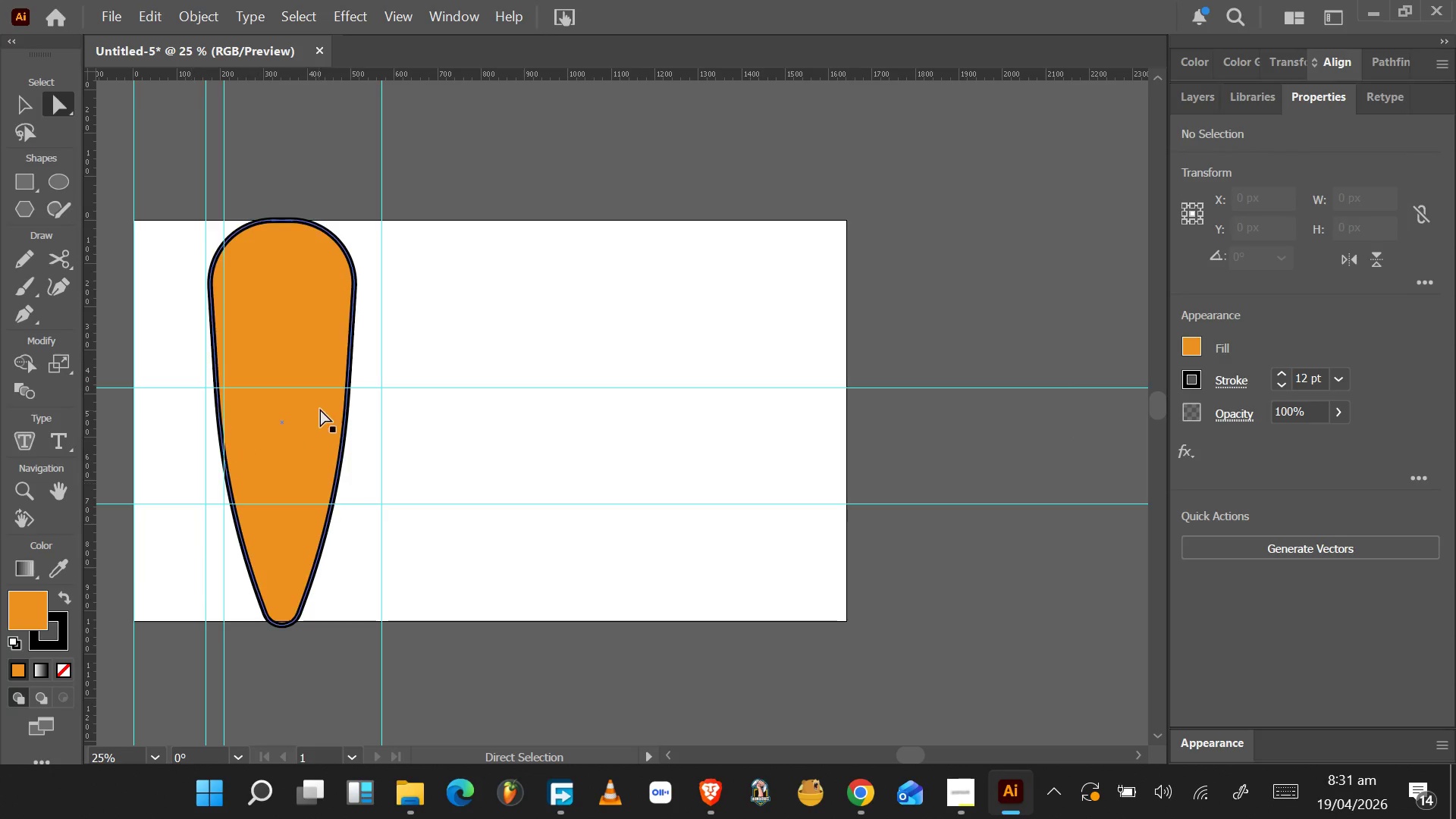 
wait(11.33)
 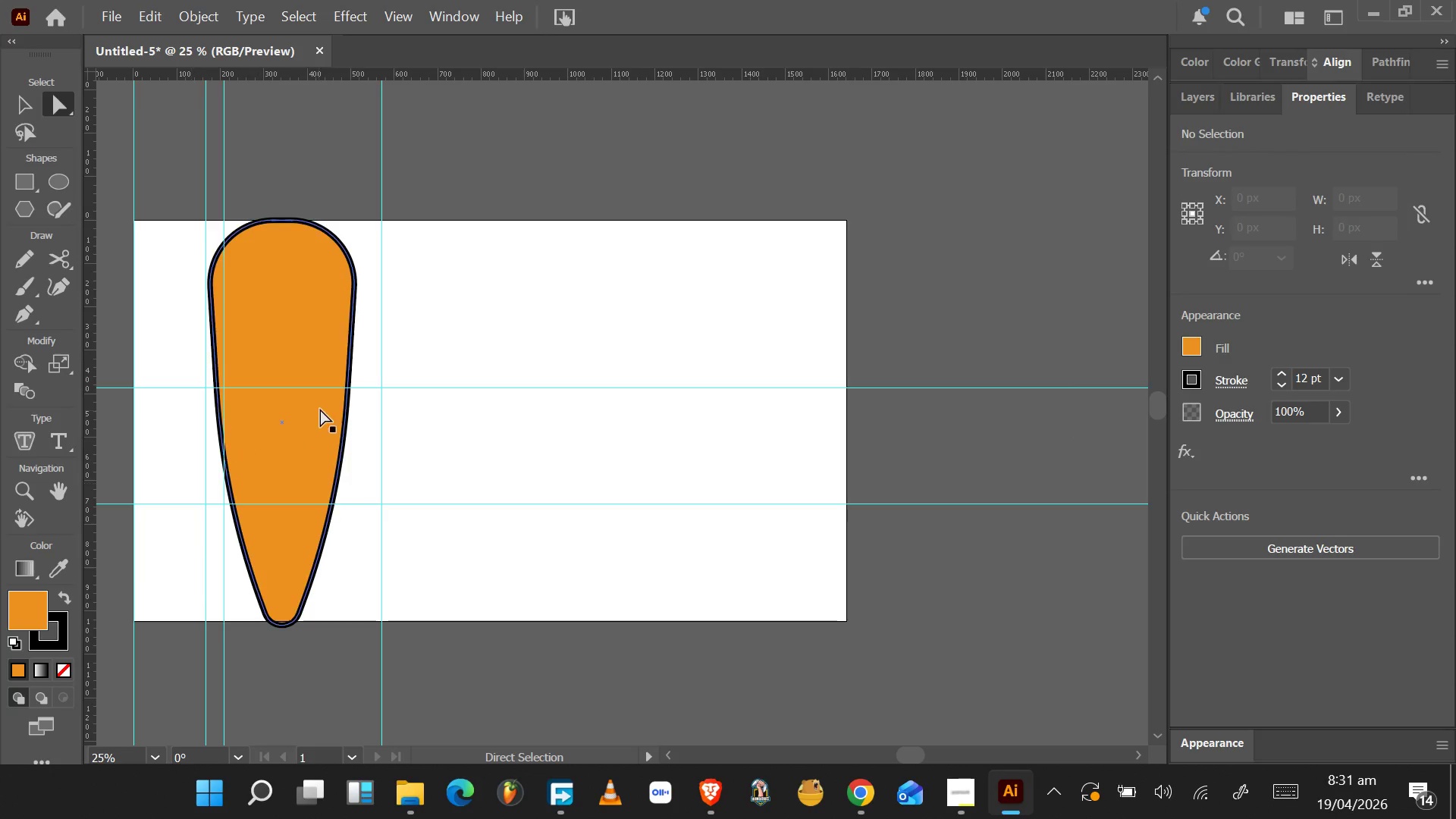 
triple_click([1283, 386])
 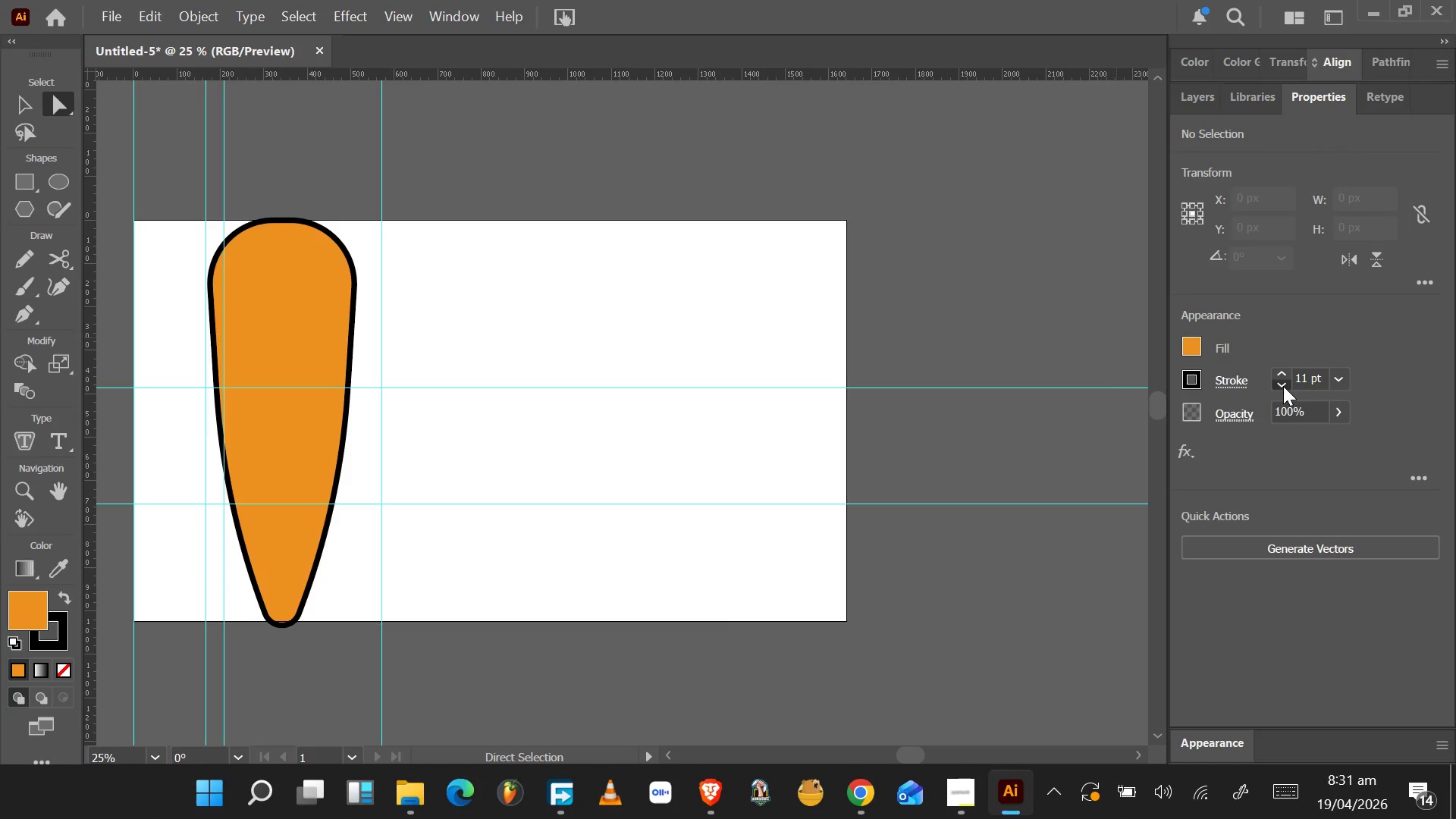 
triple_click([1283, 386])
 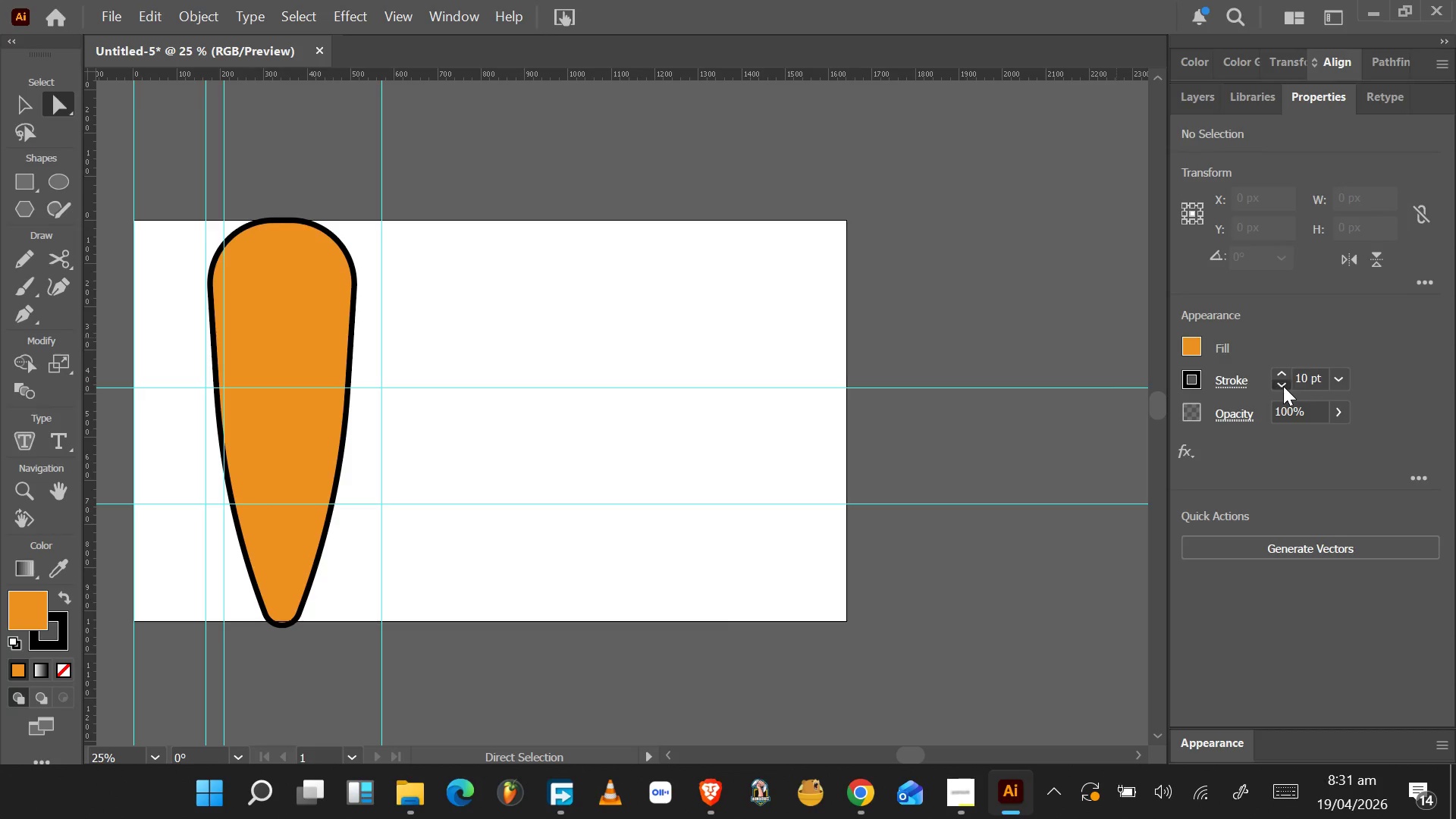 
triple_click([1283, 386])
 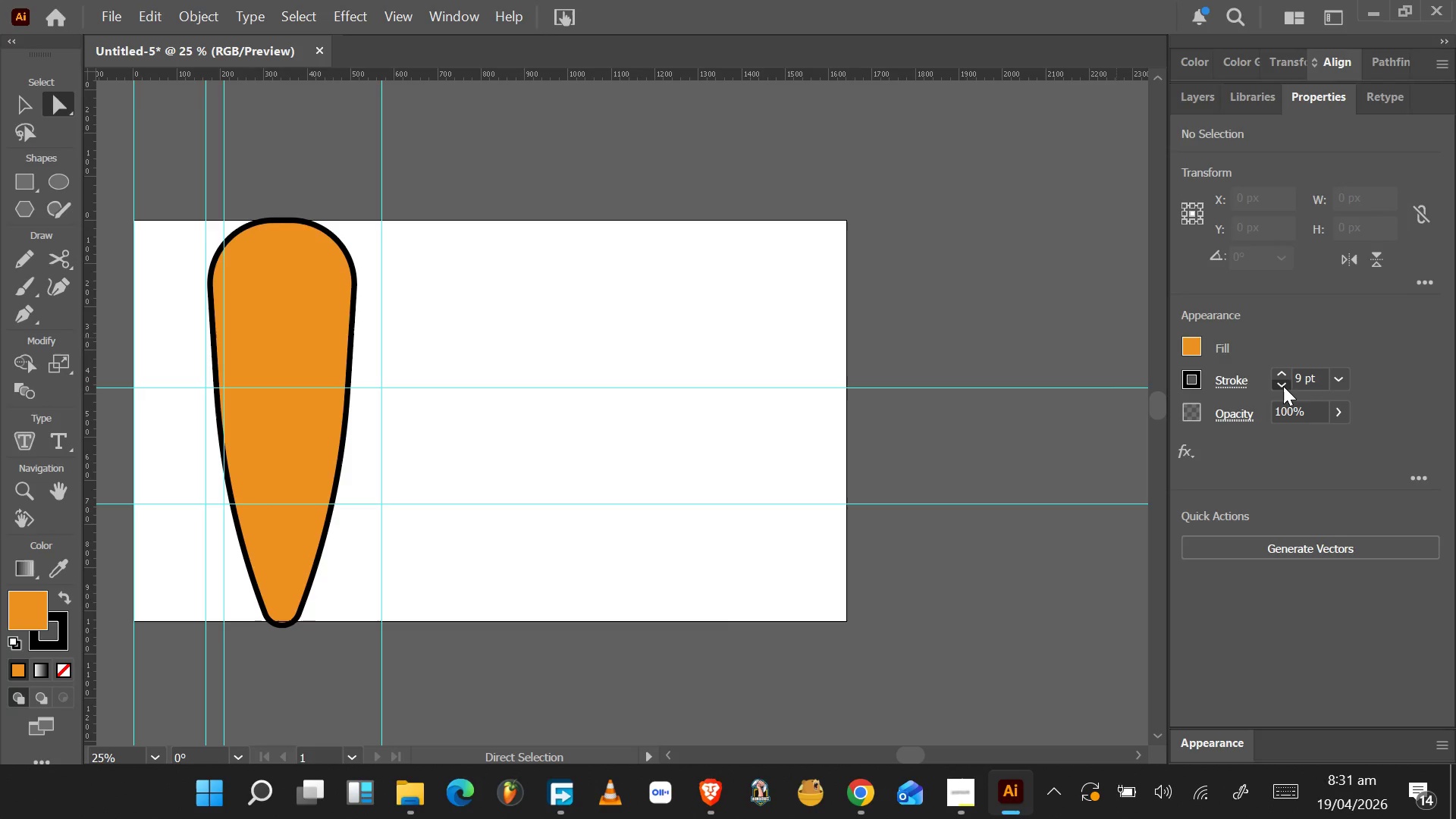 
triple_click([1283, 386])
 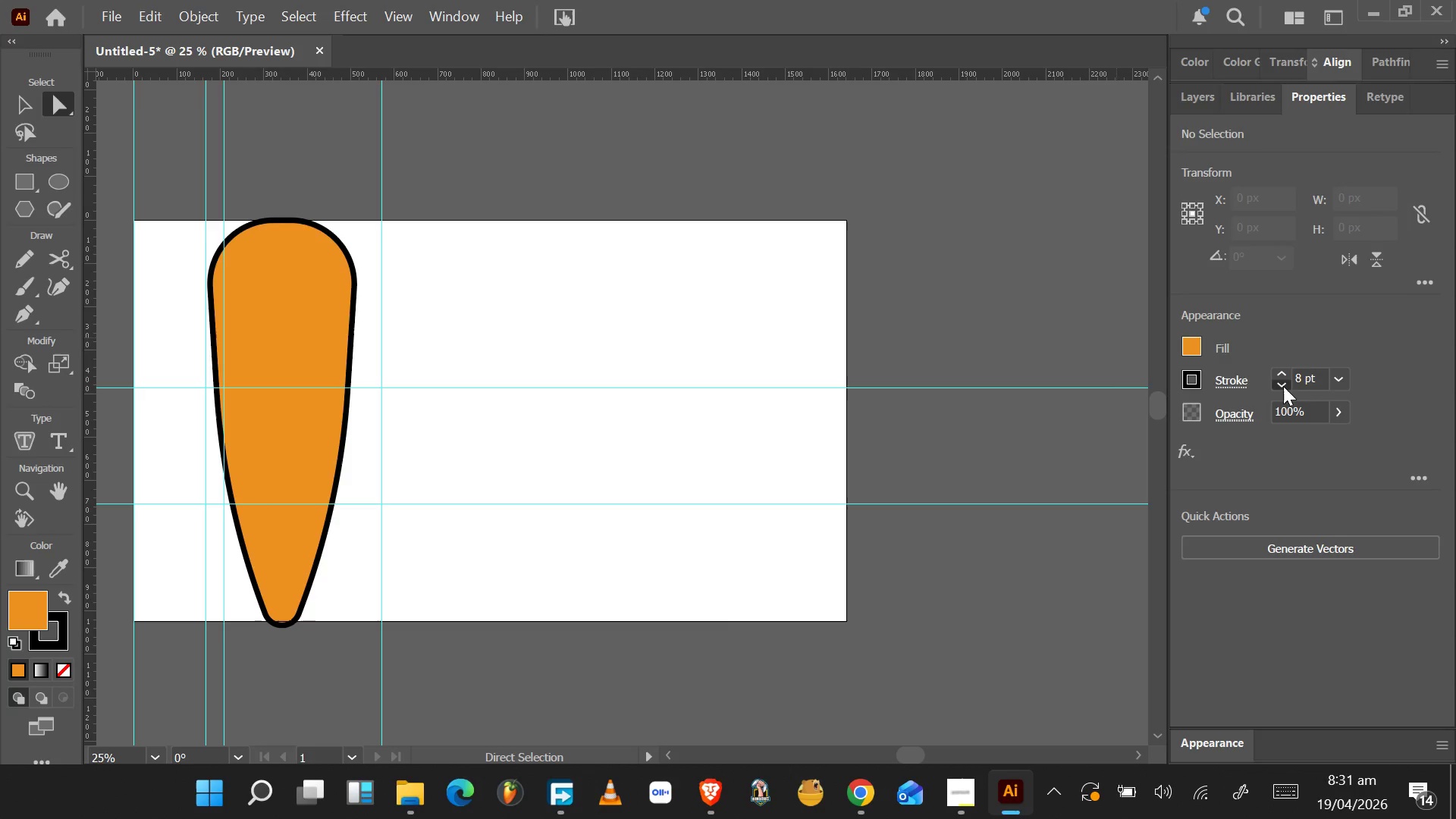 
triple_click([1283, 386])
 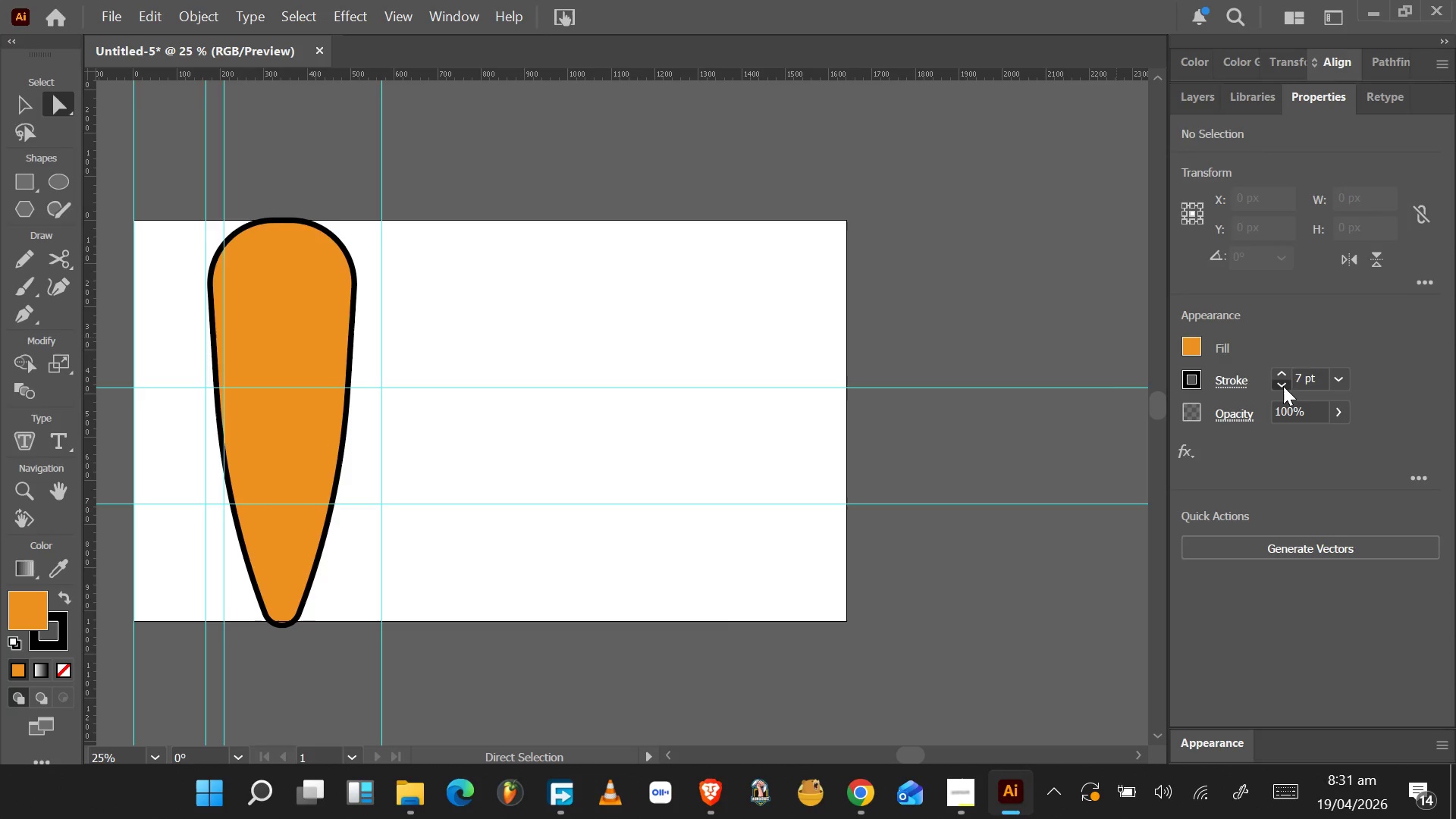 
triple_click([1283, 386])
 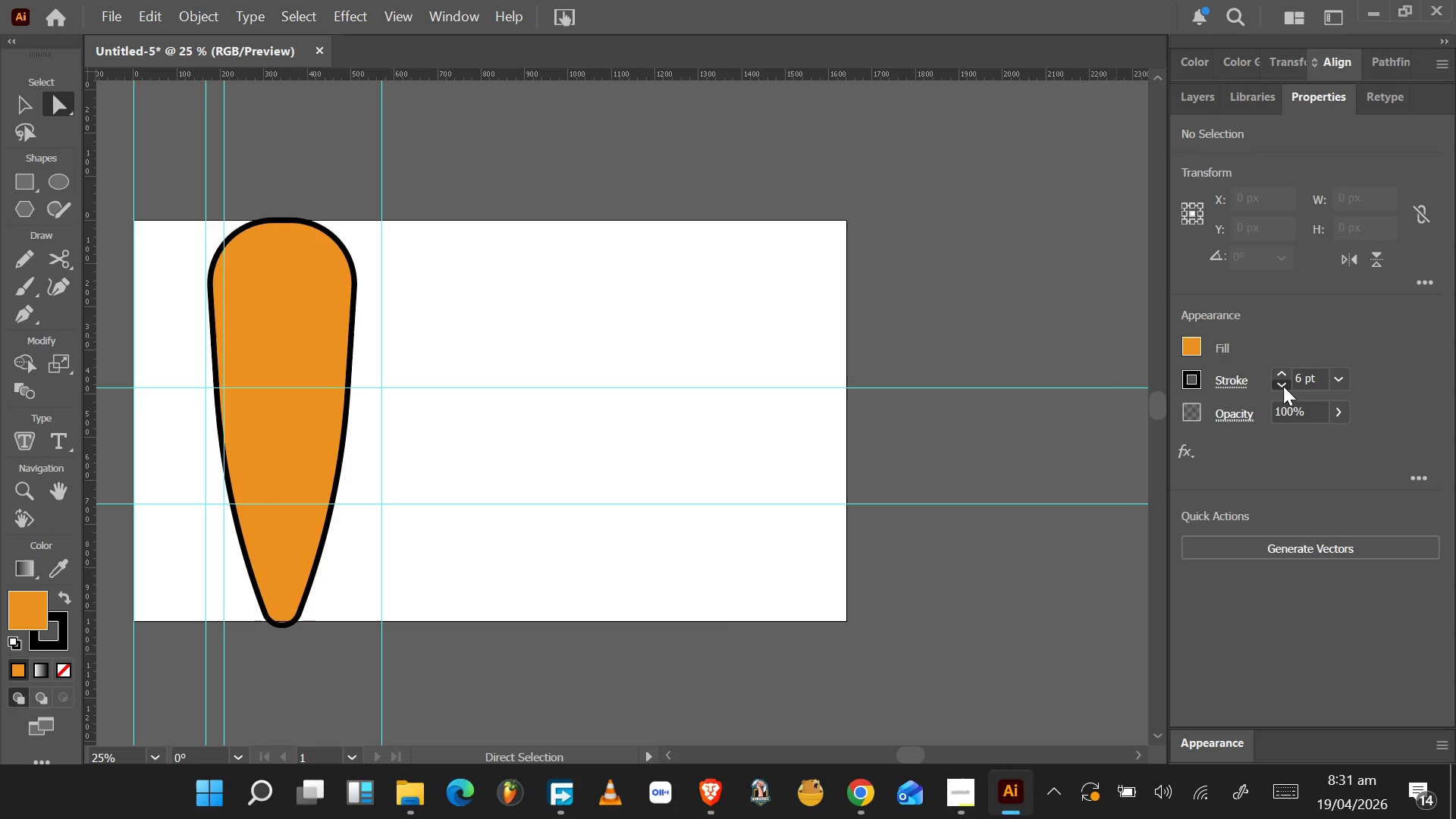 
triple_click([1283, 386])
 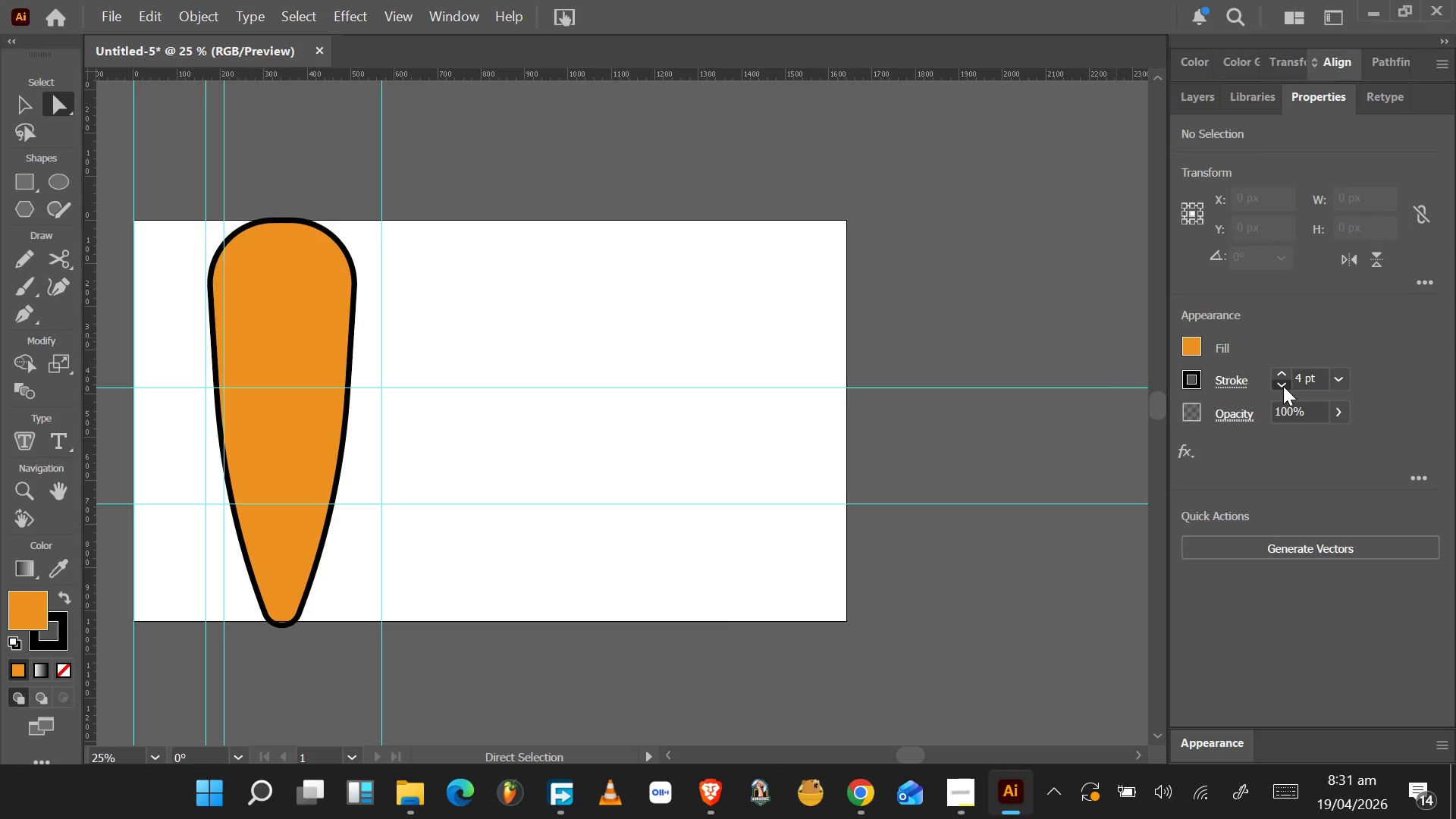 
double_click([1283, 386])
 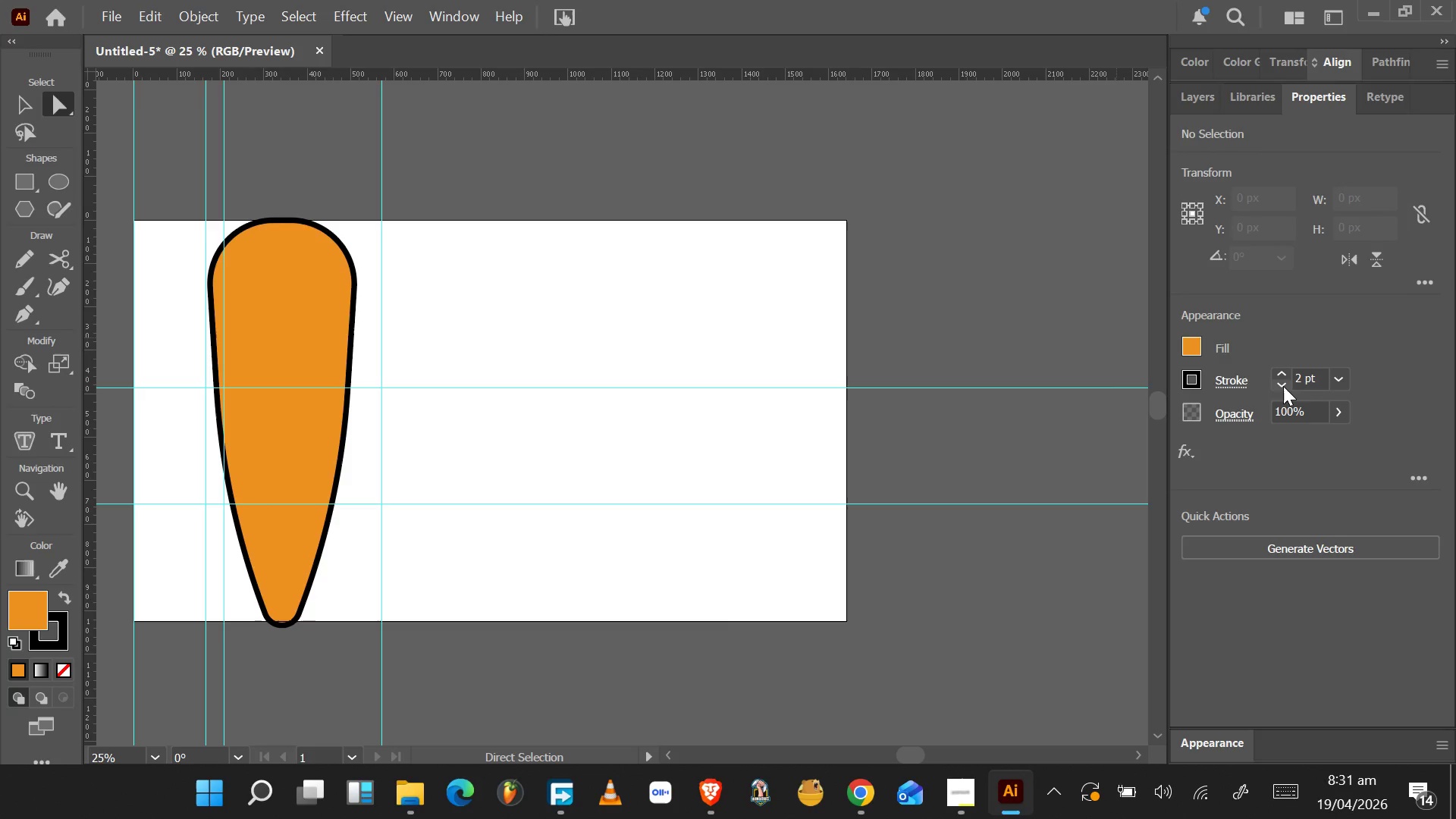 
triple_click([1283, 386])
 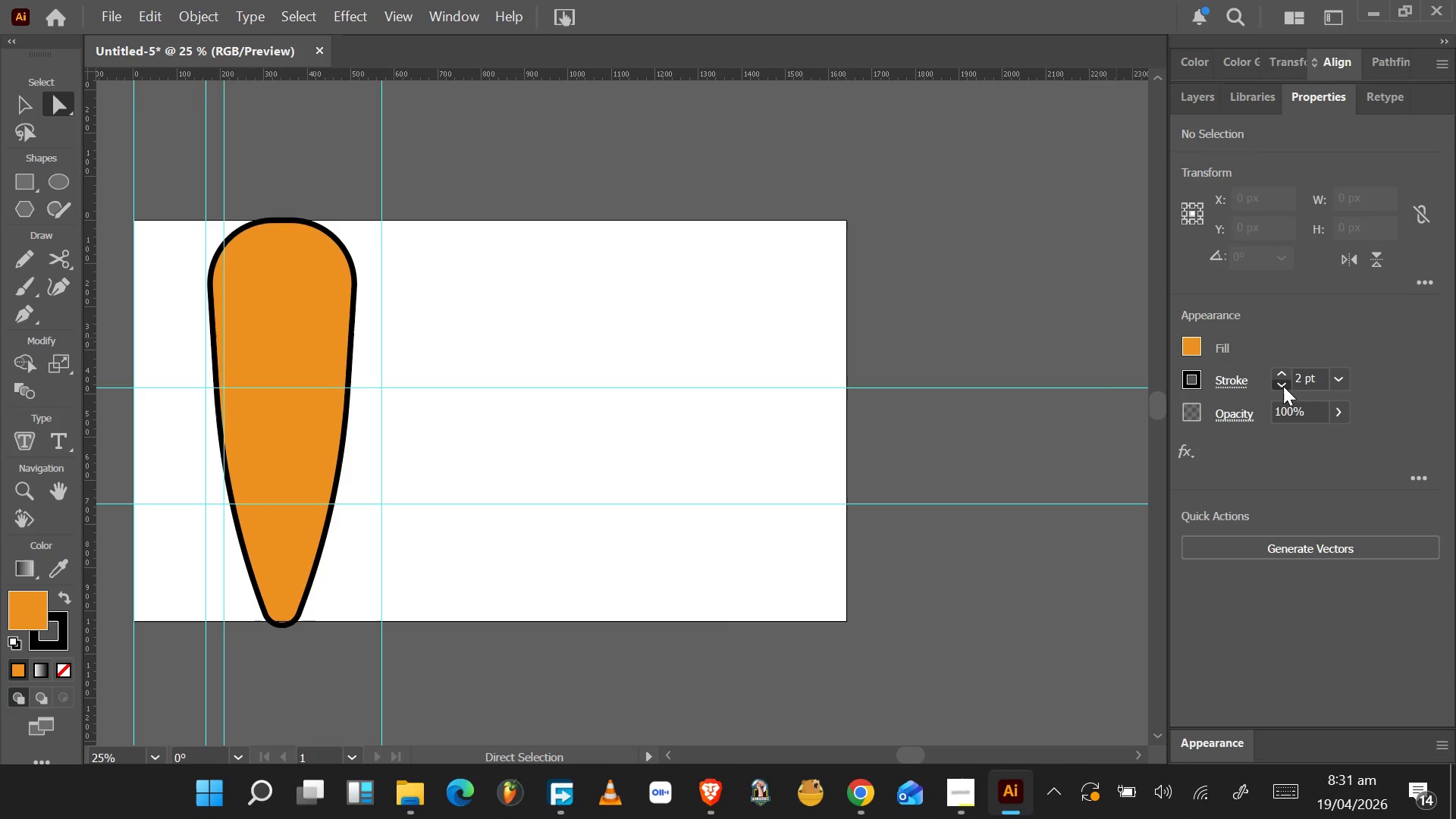 
triple_click([1283, 386])
 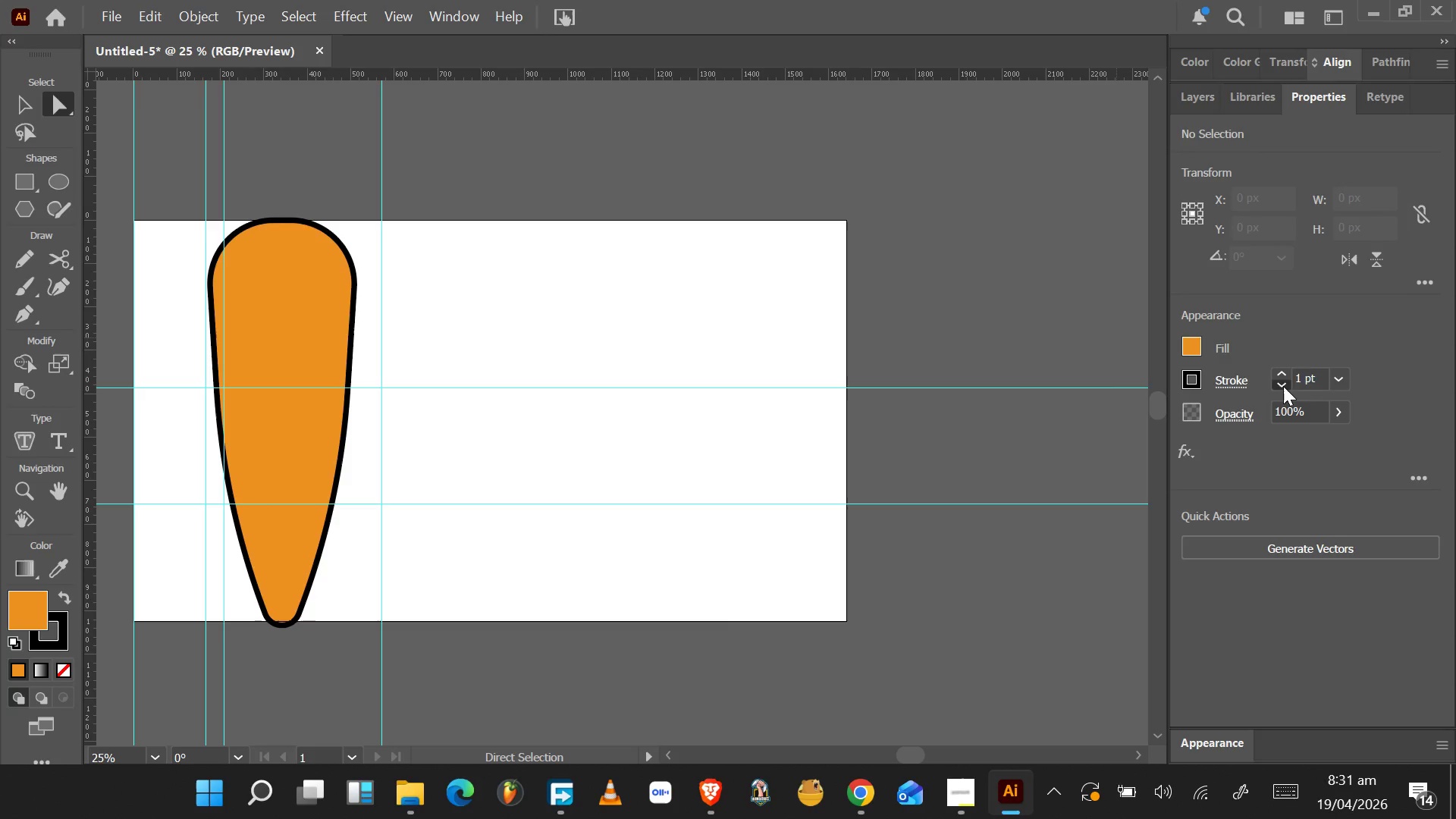 
triple_click([1283, 386])
 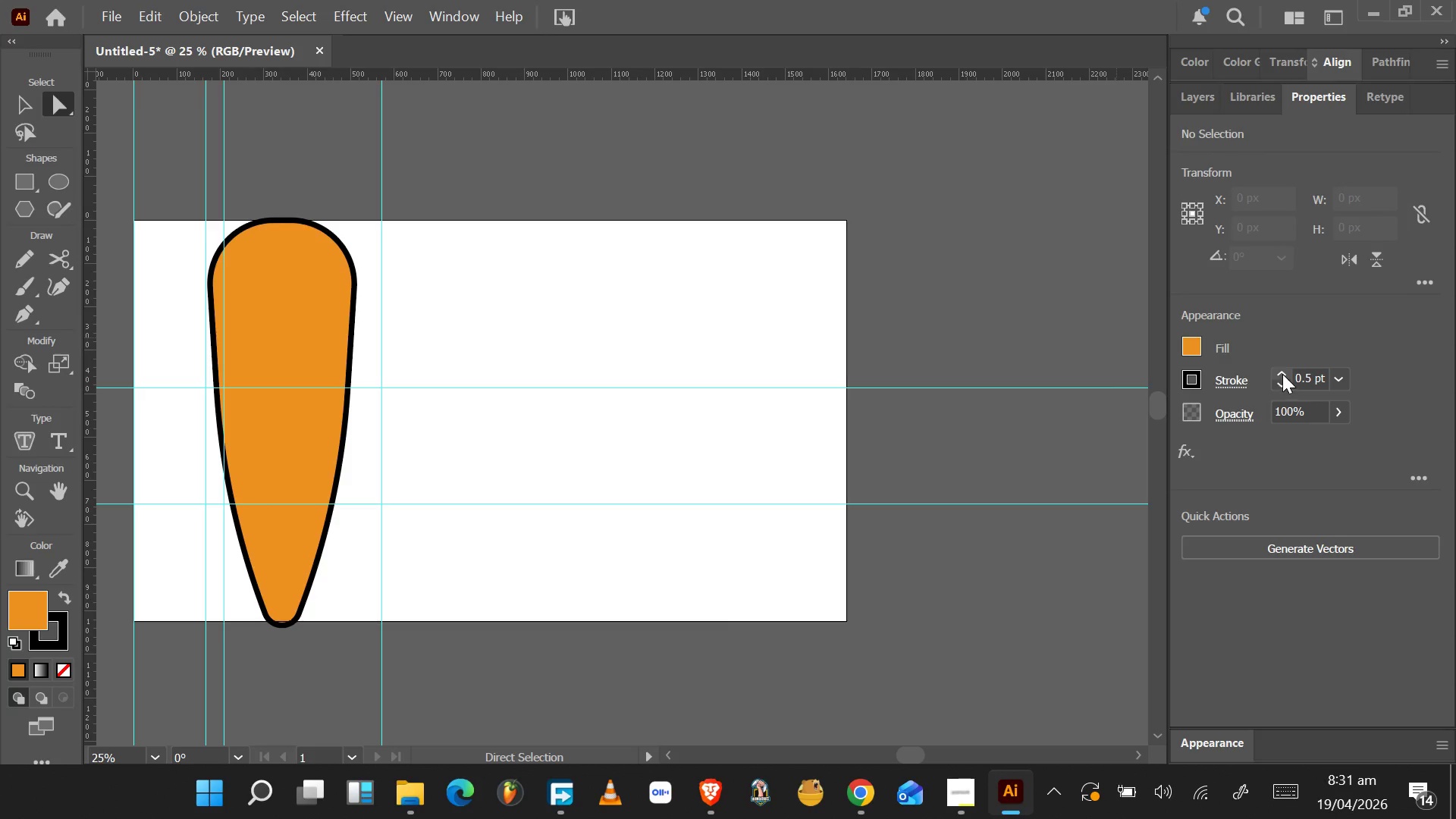 
left_click([1282, 373])
 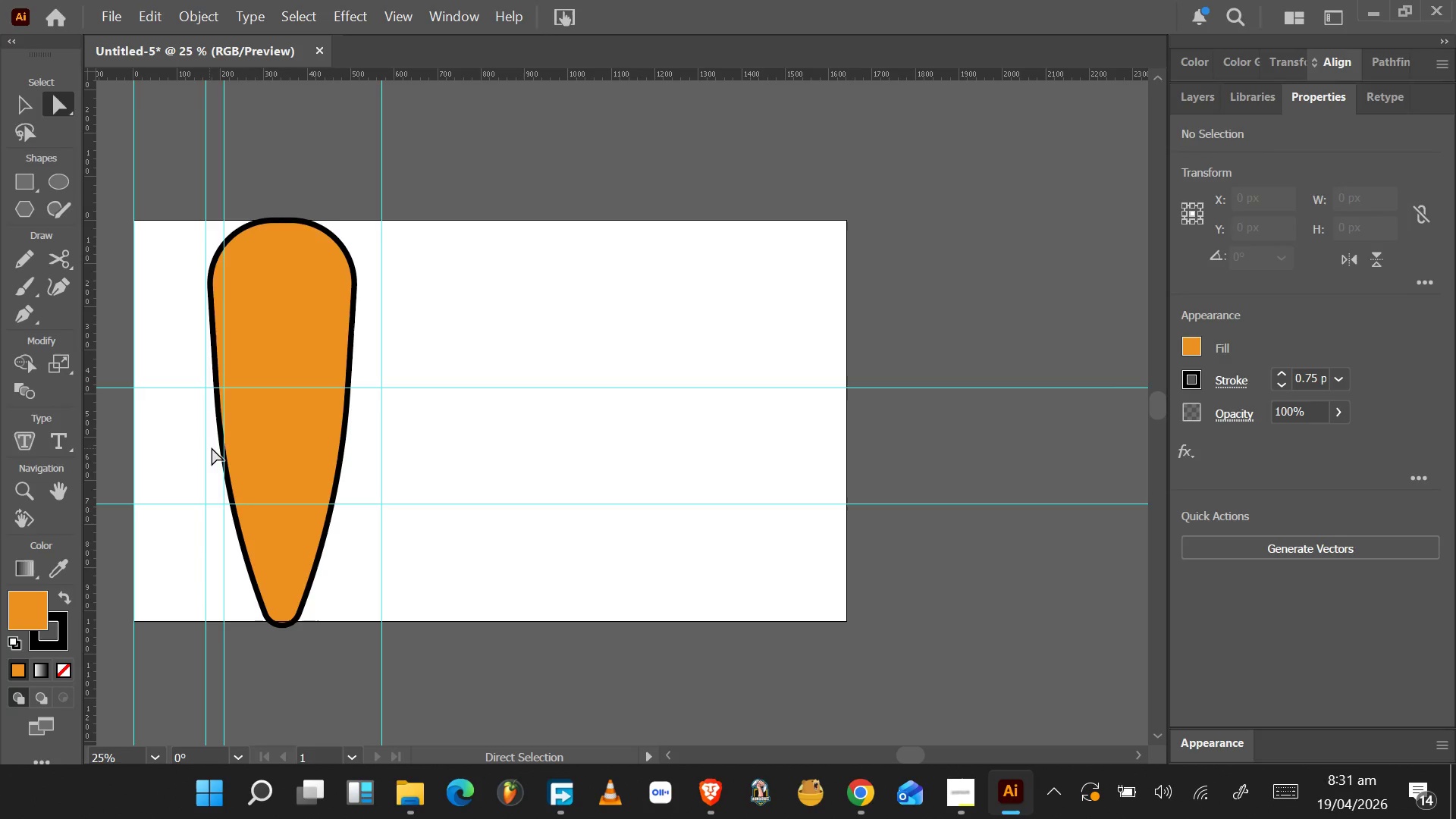 
double_click([293, 444])
 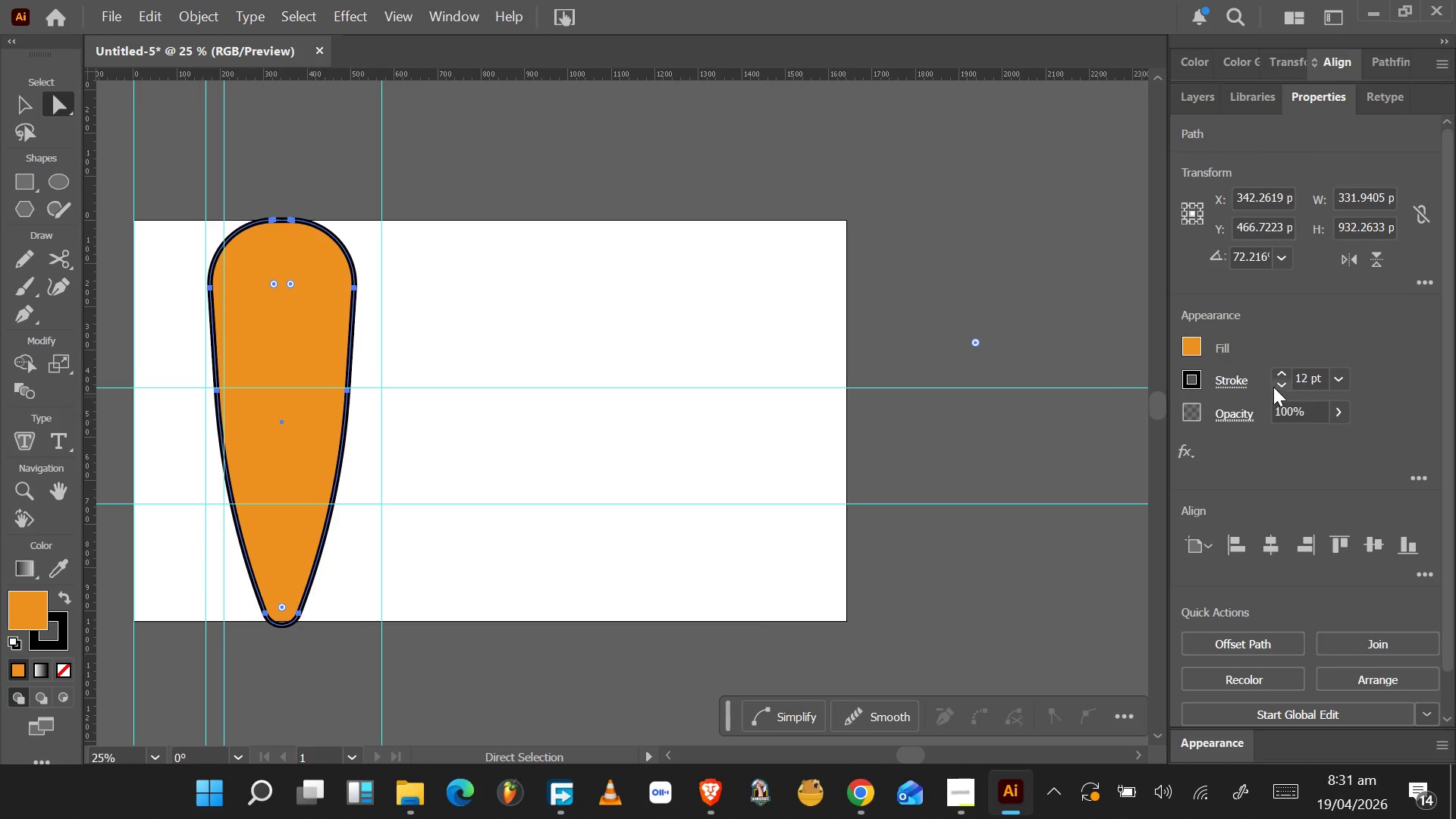 
double_click([1277, 388])
 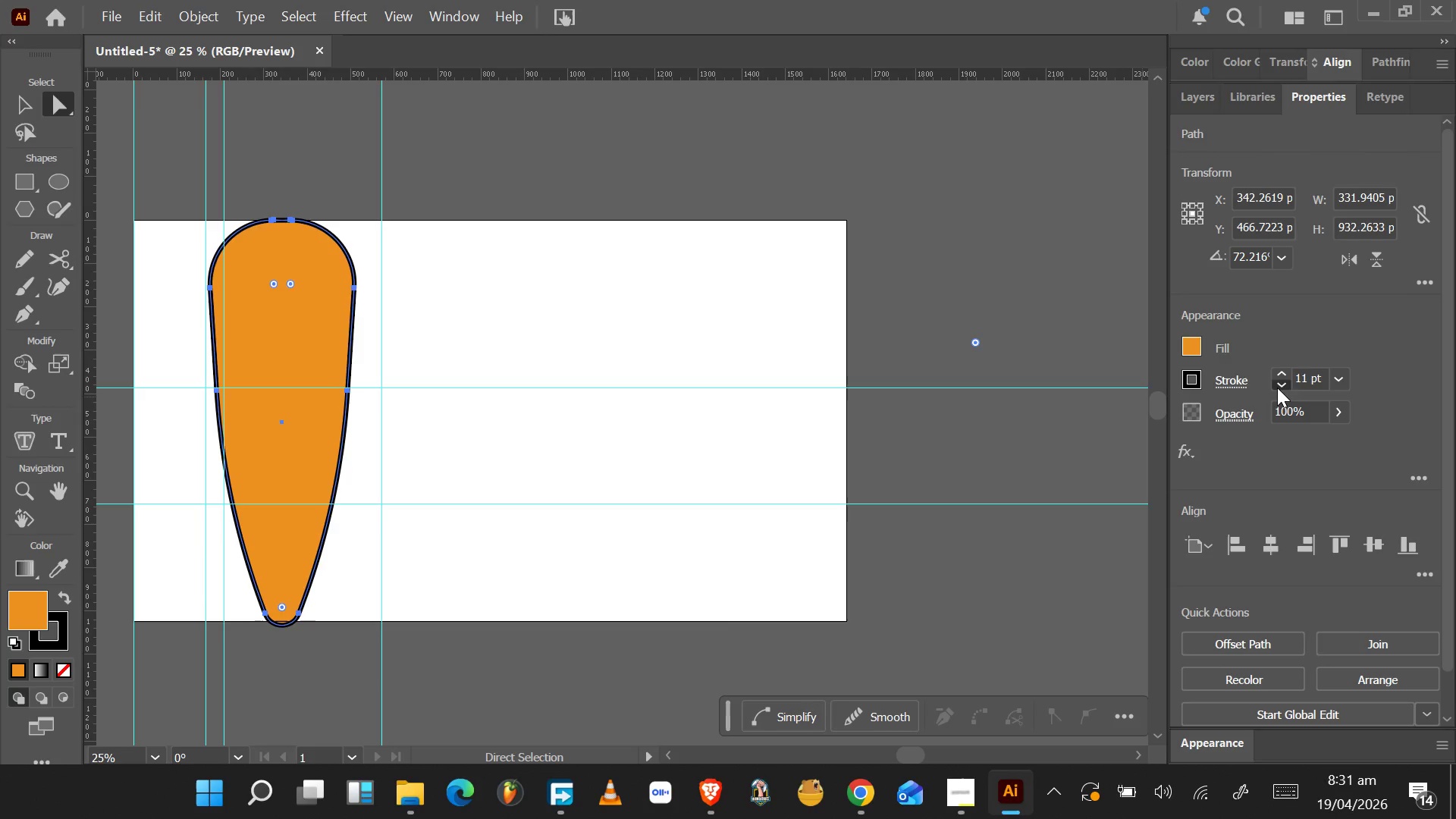 
triple_click([1277, 388])
 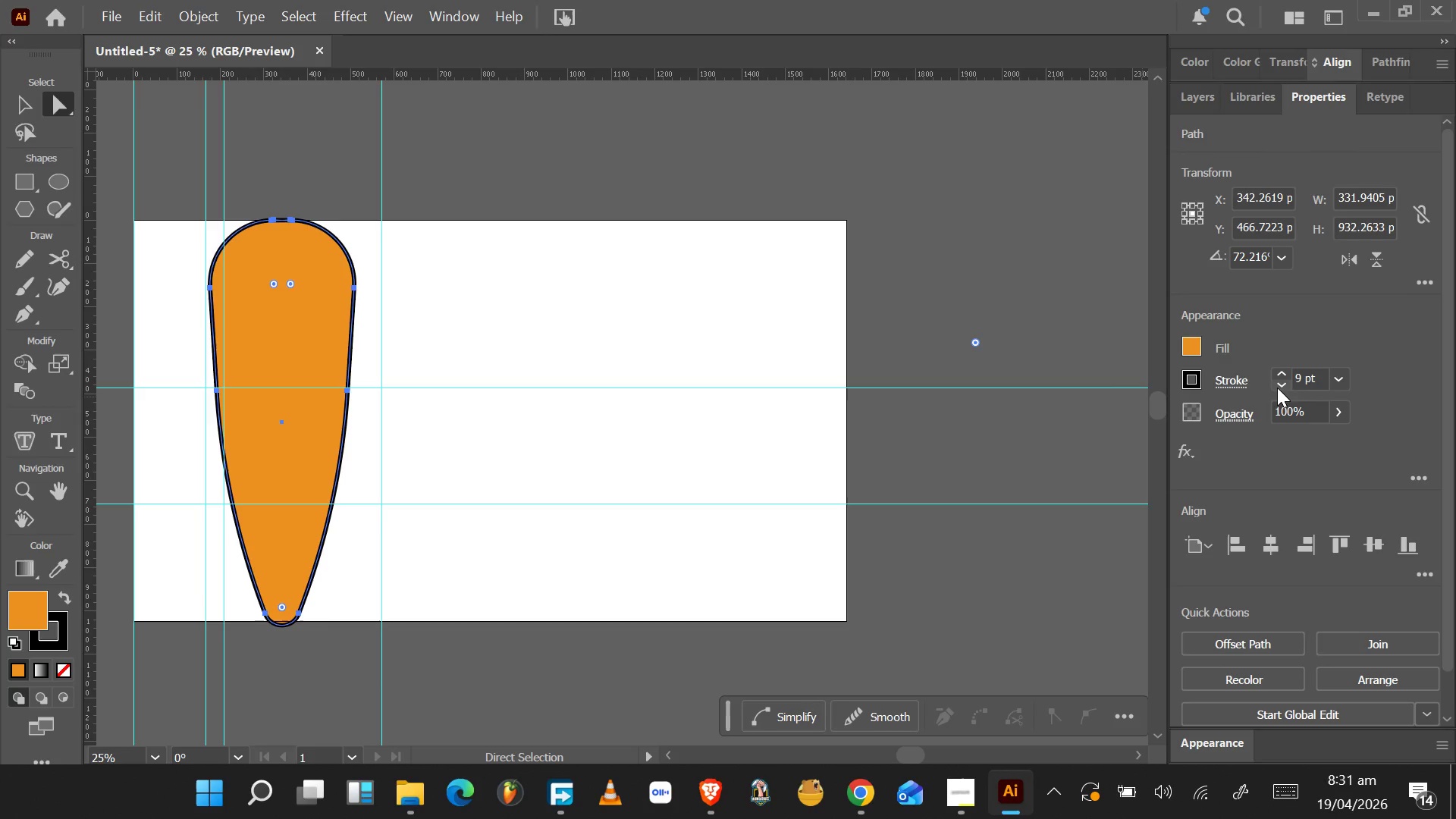 
triple_click([1277, 388])
 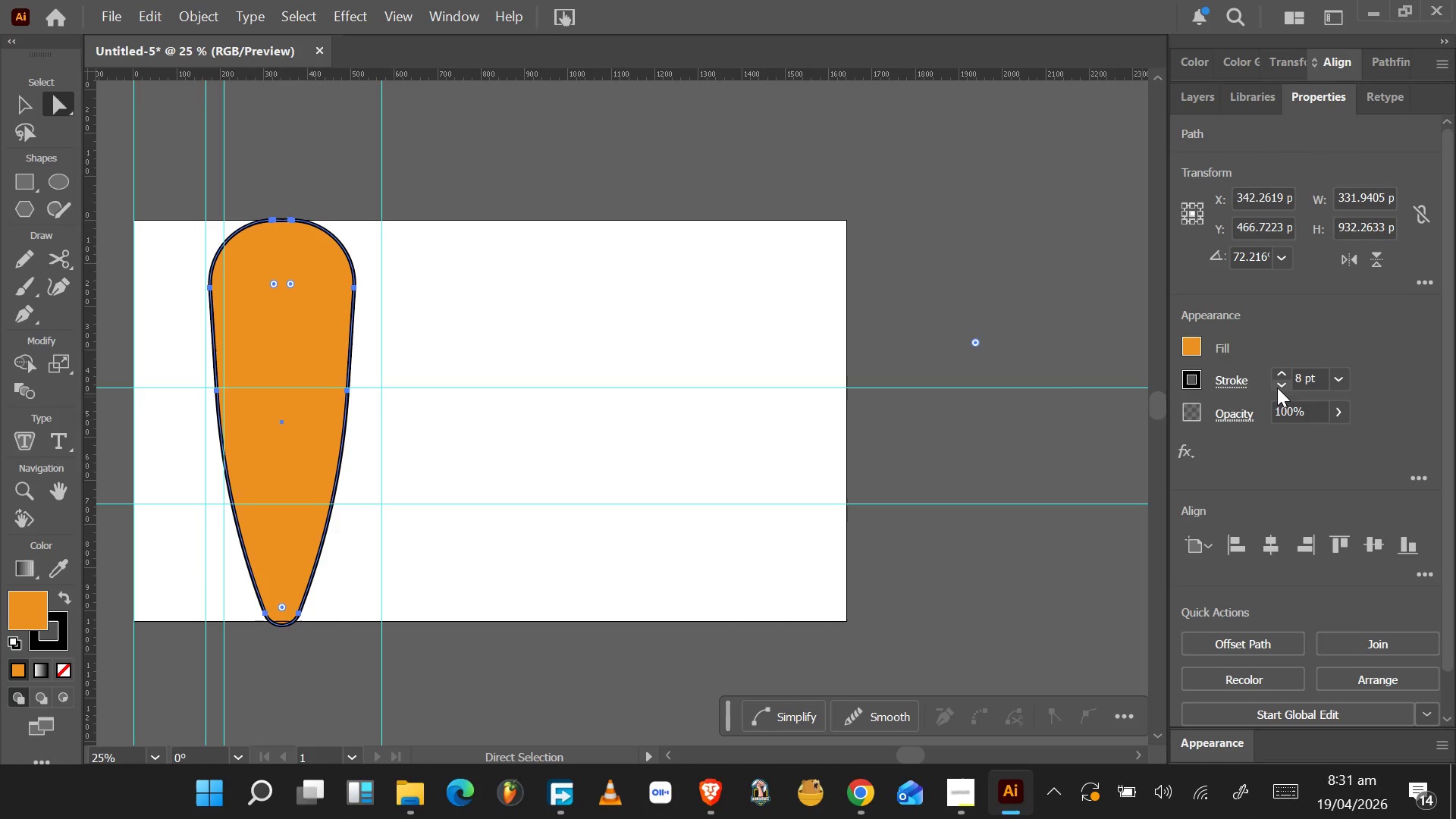 
triple_click([1277, 388])
 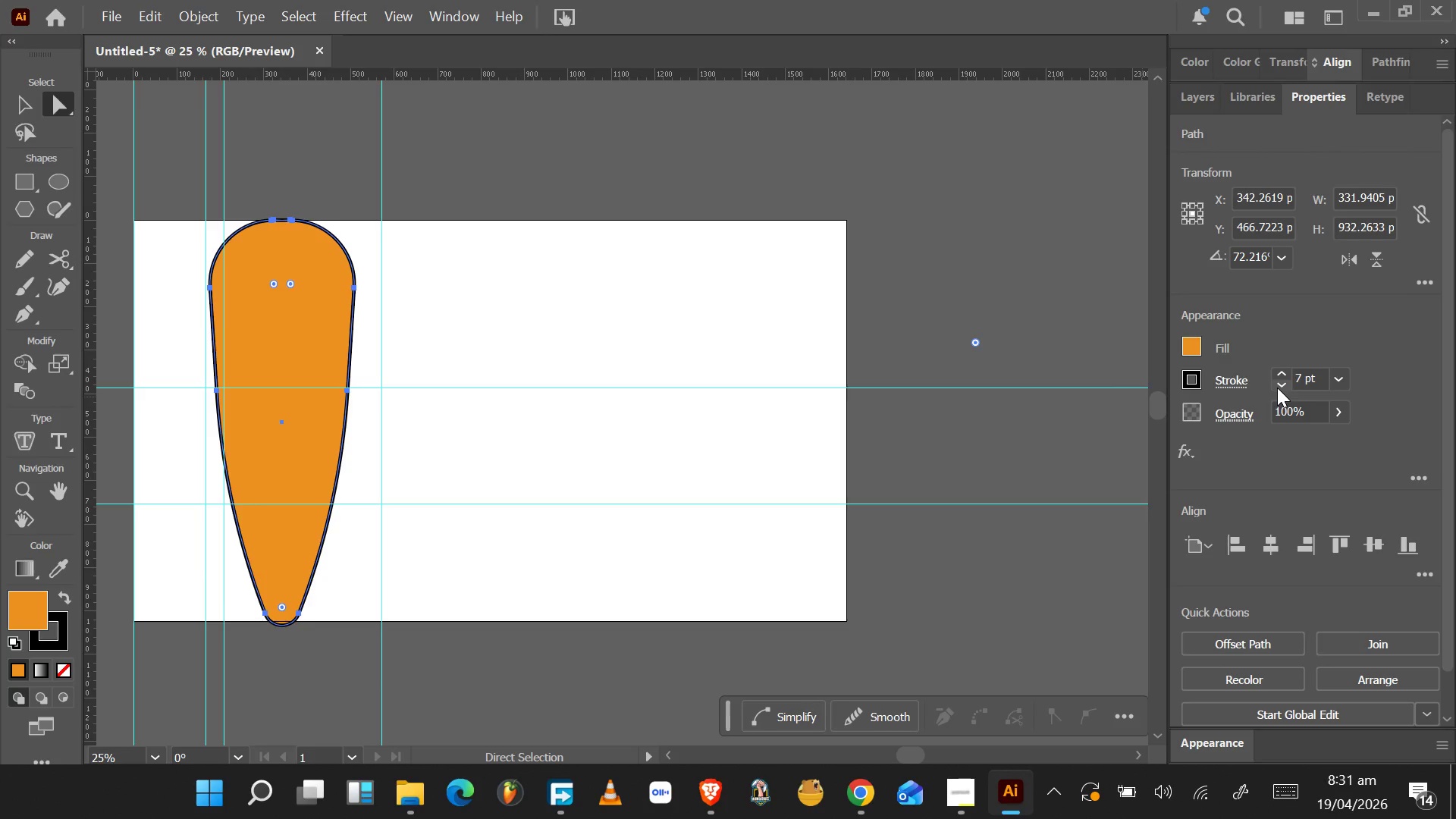 
left_click([1277, 388])
 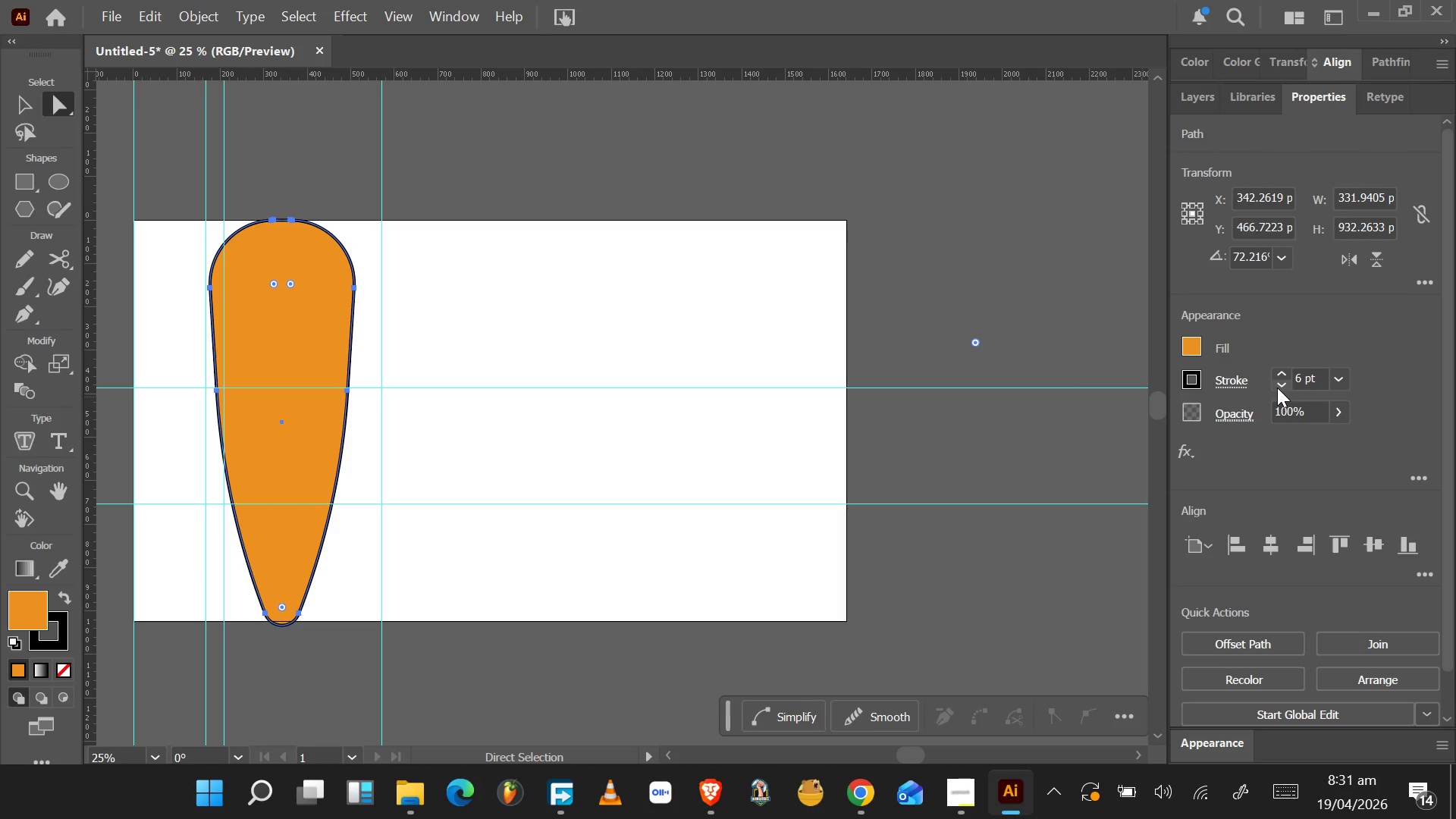 
left_click([1277, 388])
 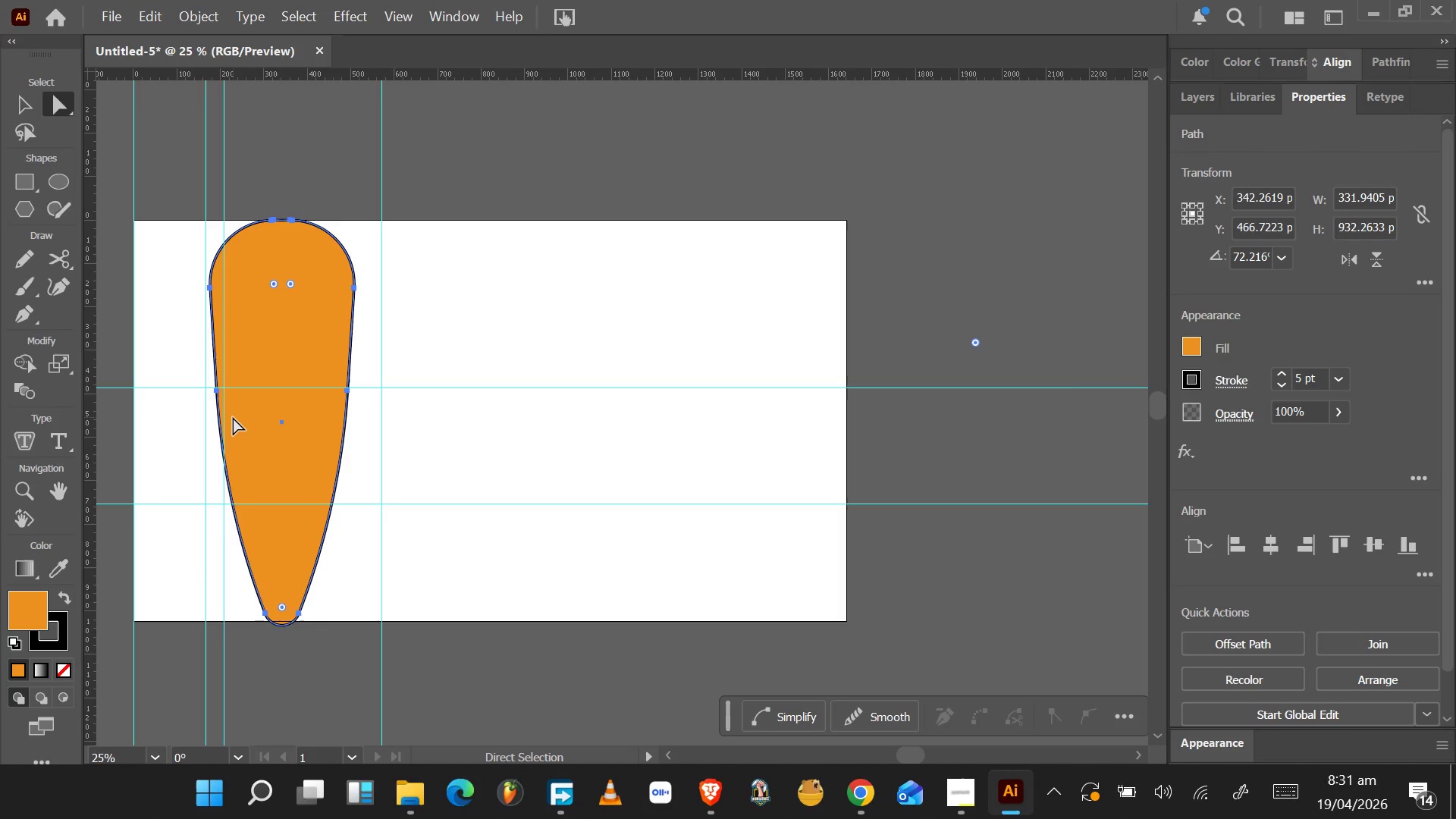 
key(V)
 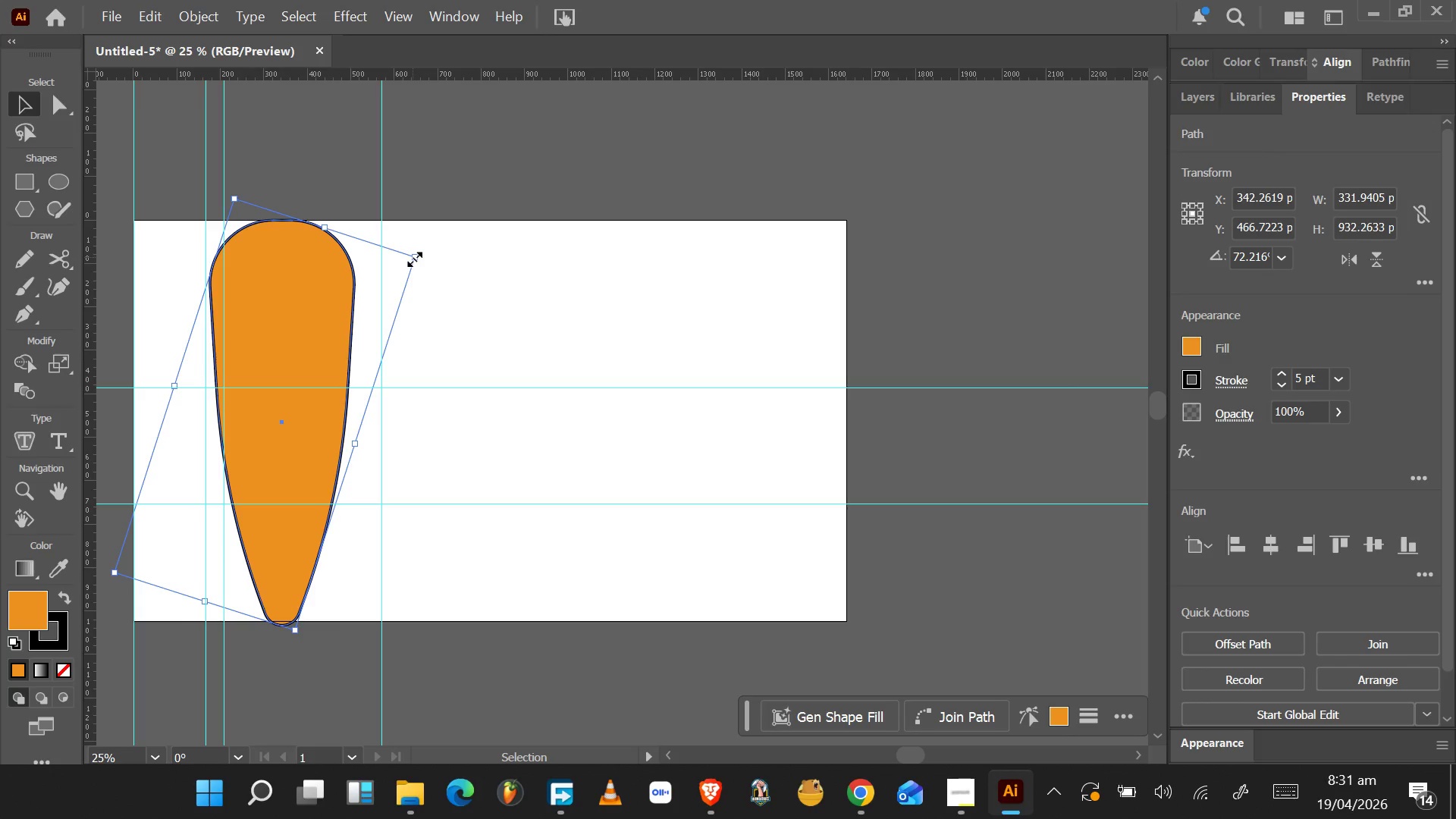 
hold_key(key=AltLeft, duration=0.91)
left_click_drag(start_coordinate=[413, 257], to_coordinate=[338, 315])
 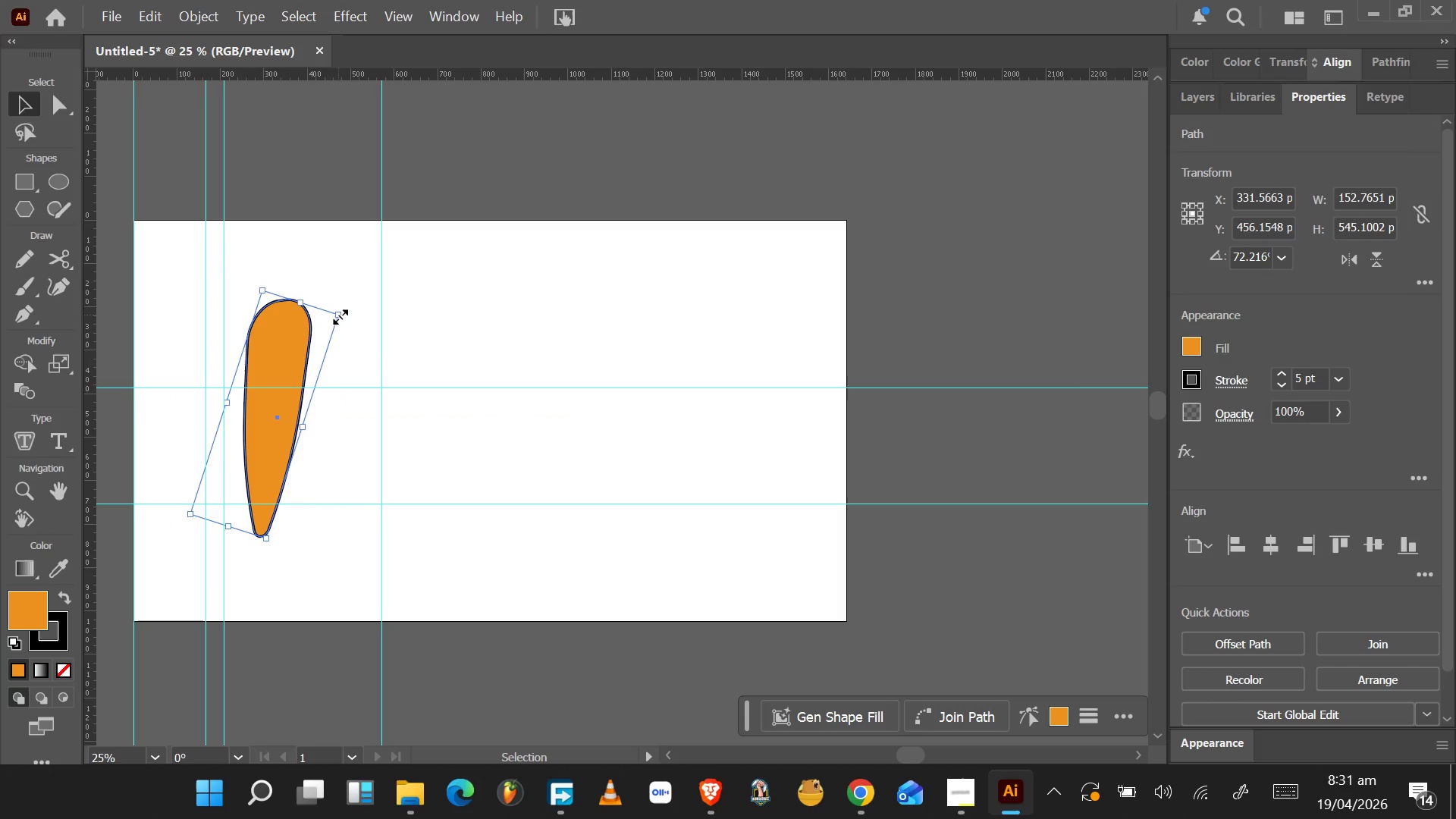 
key(Control+Z)
 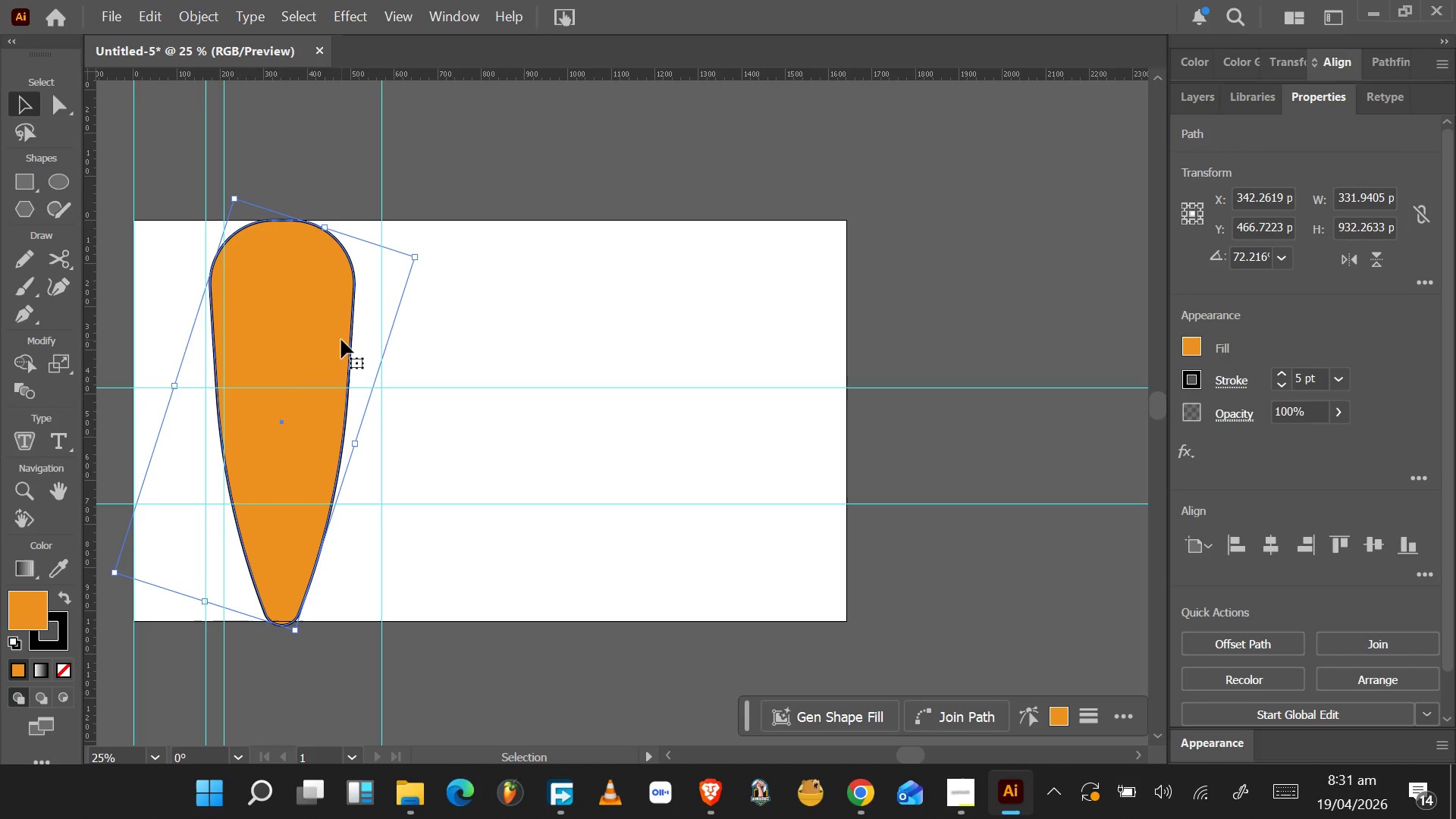 
hold_key(key=ShiftLeft, duration=1.5)
left_click_drag(start_coordinate=[410, 256], to_coordinate=[221, 490])
 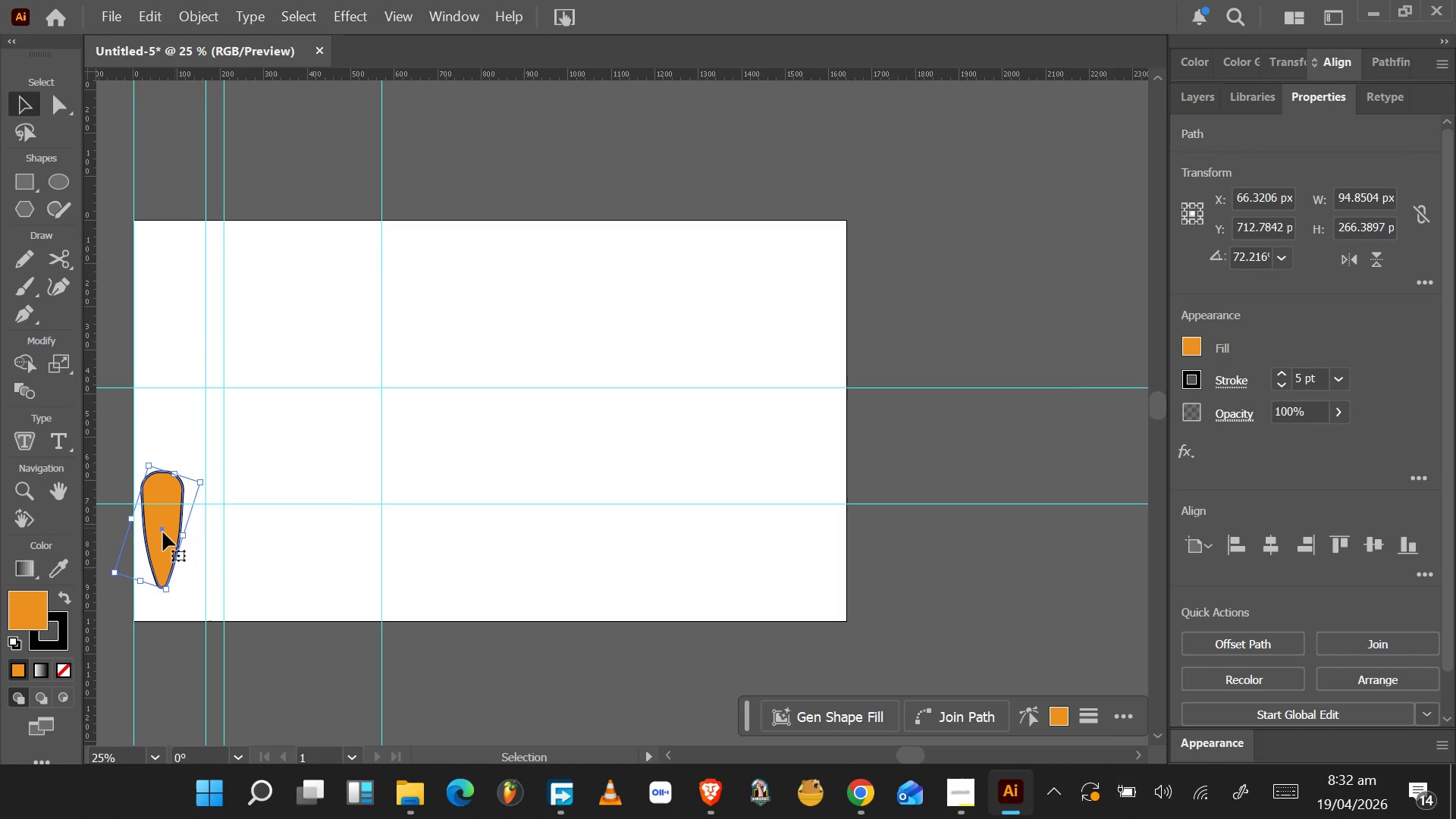 
hold_key(key=ShiftLeft, duration=1.52)
 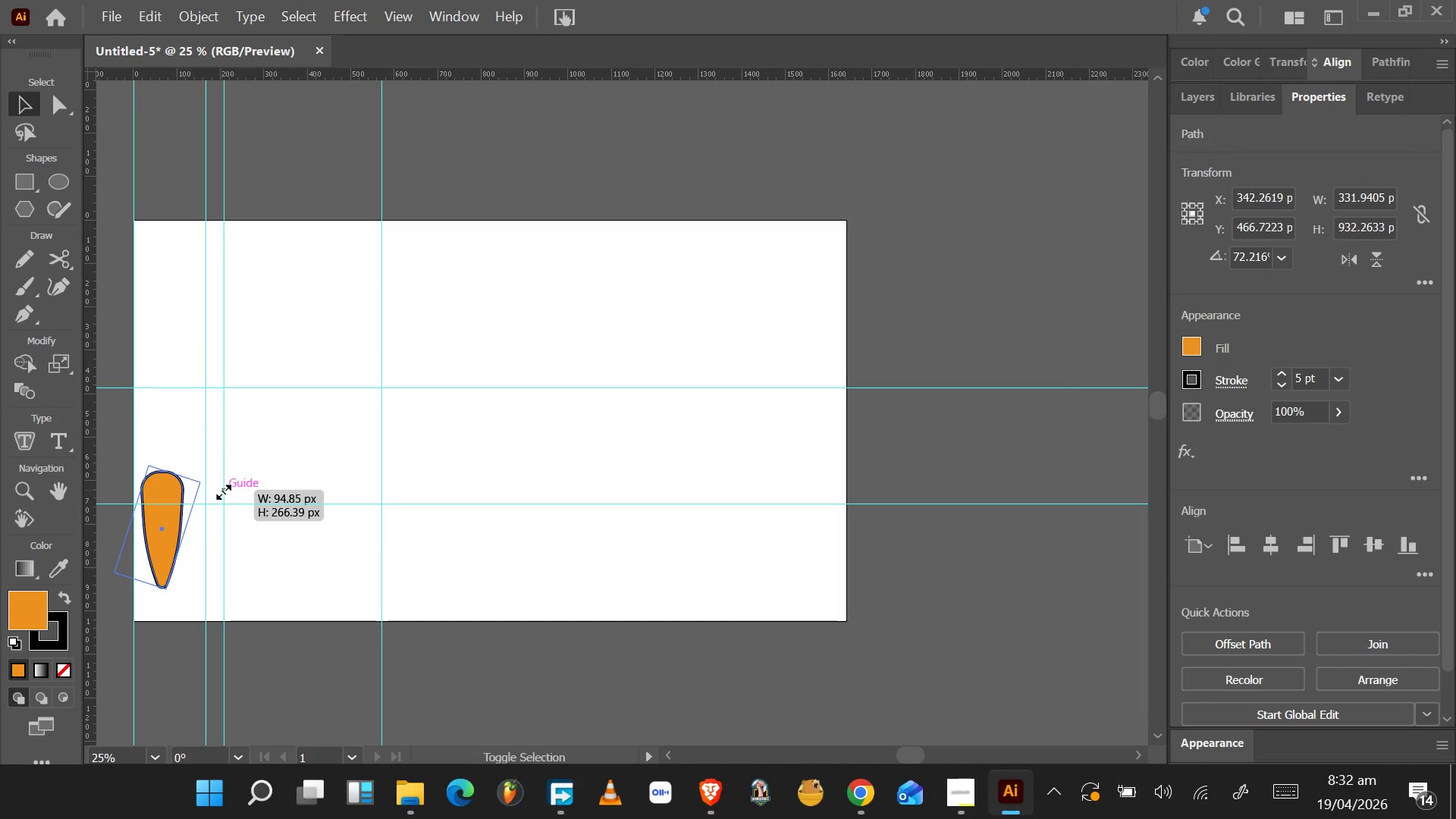 
hold_key(key=ShiftLeft, duration=0.64)
 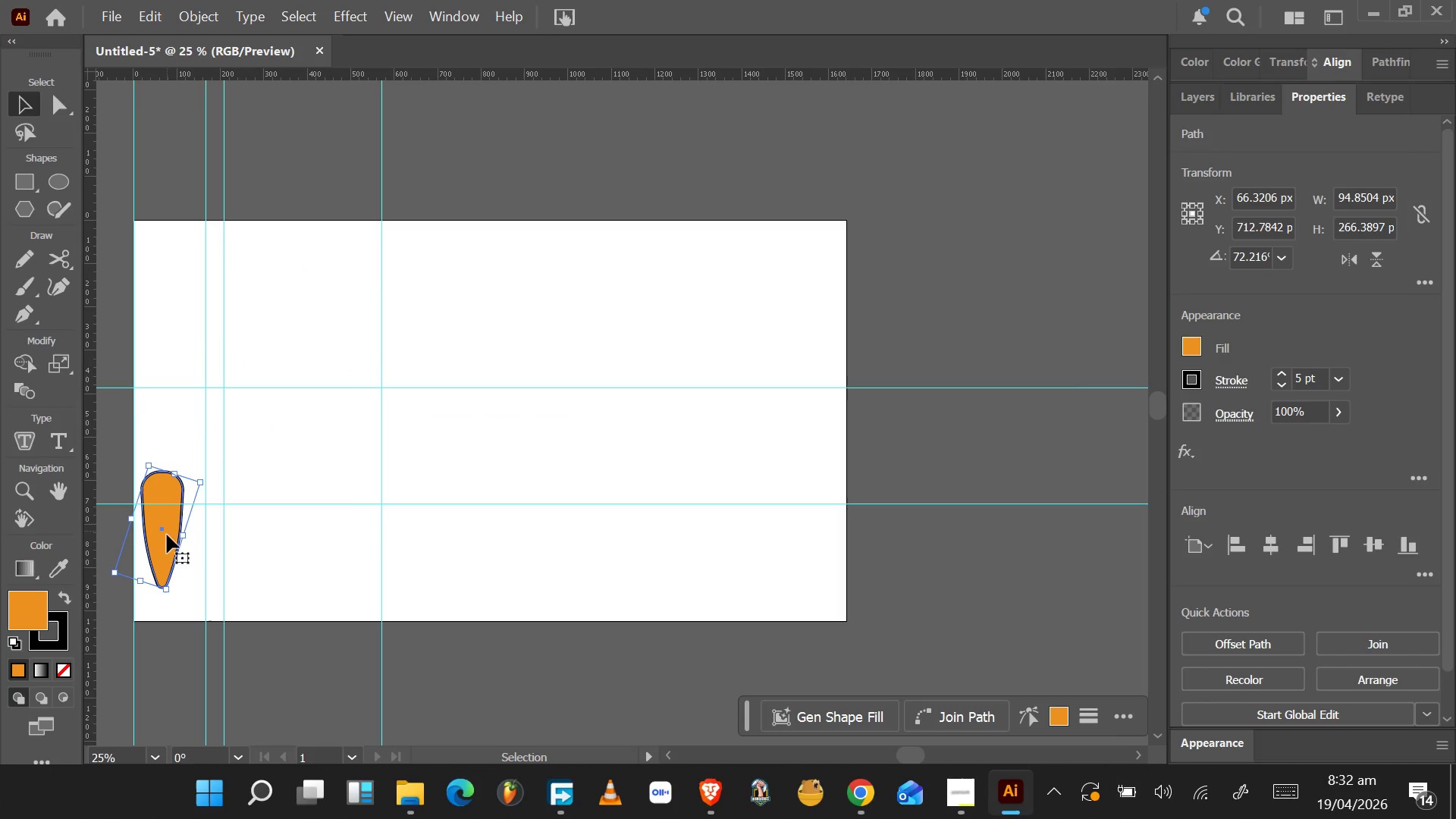 
left_click_drag(start_coordinate=[166, 542], to_coordinate=[283, 384])
 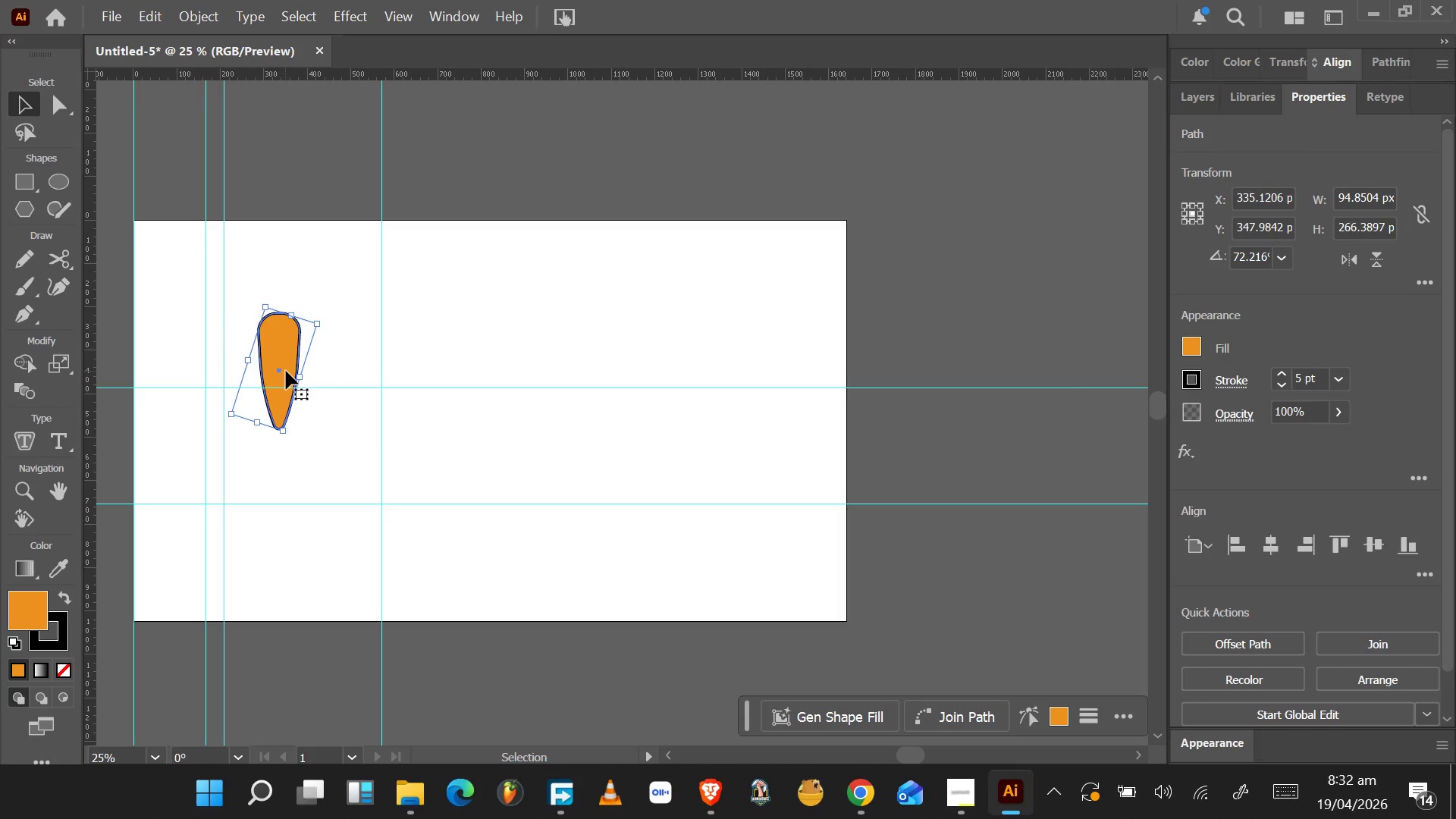 
hold_key(key=AltLeft, duration=0.67)
scroll: coordinate [289, 336], scroll_direction: up, amount: 10.0
 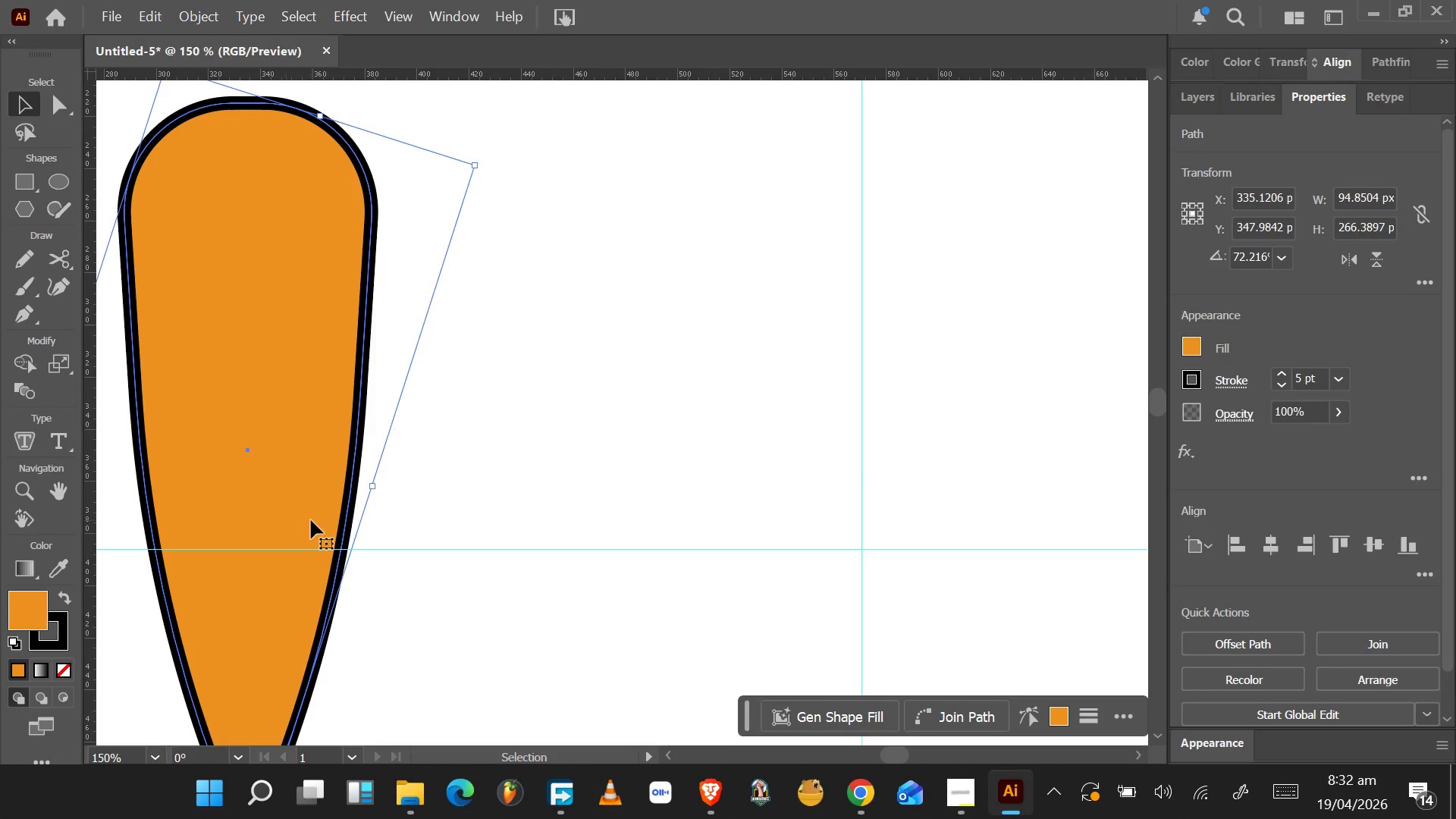 
hold_key(key=AltLeft, duration=0.44)
 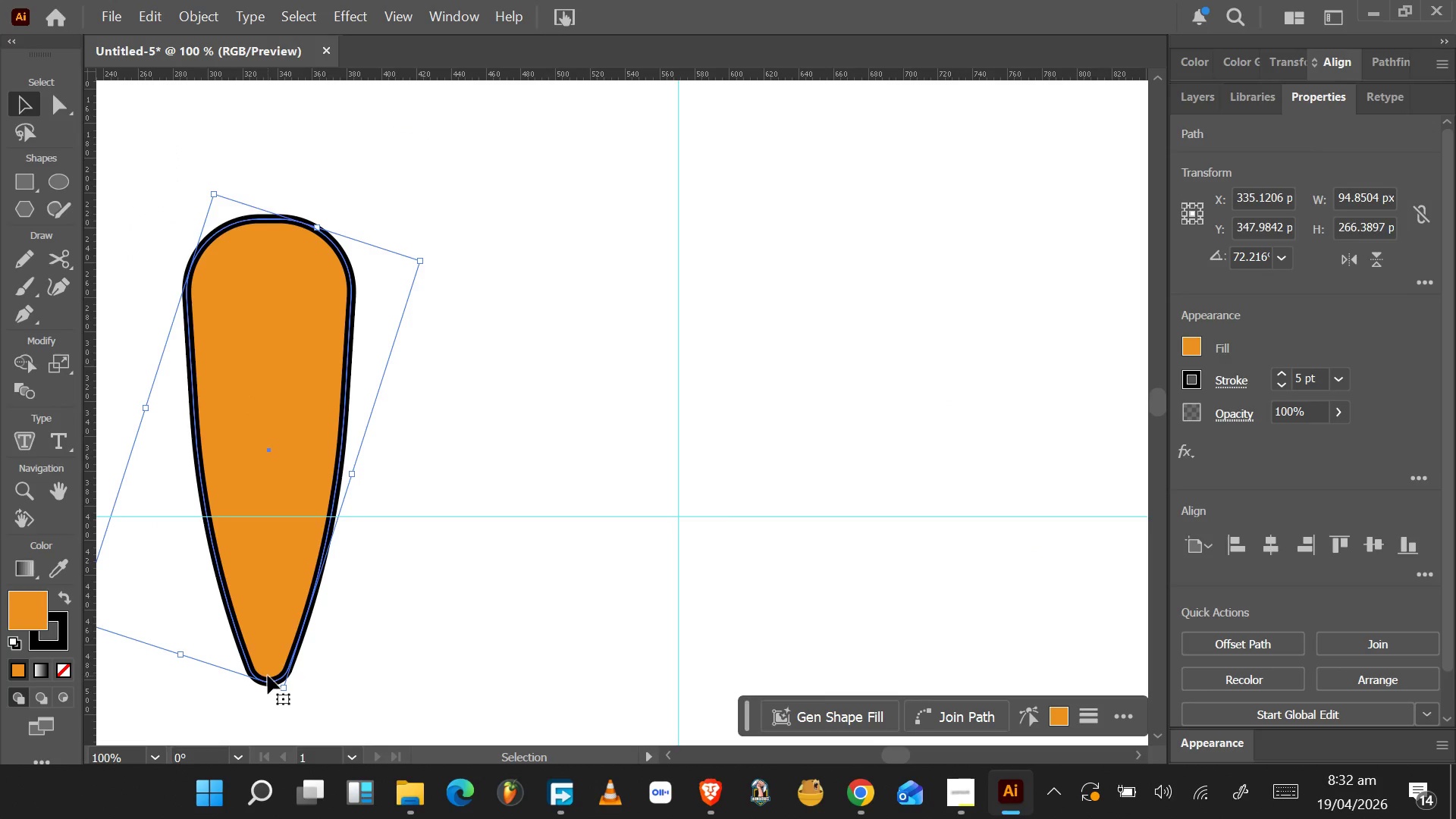 
scroll: coordinate [308, 526], scroll_direction: down, amount: 2.0
 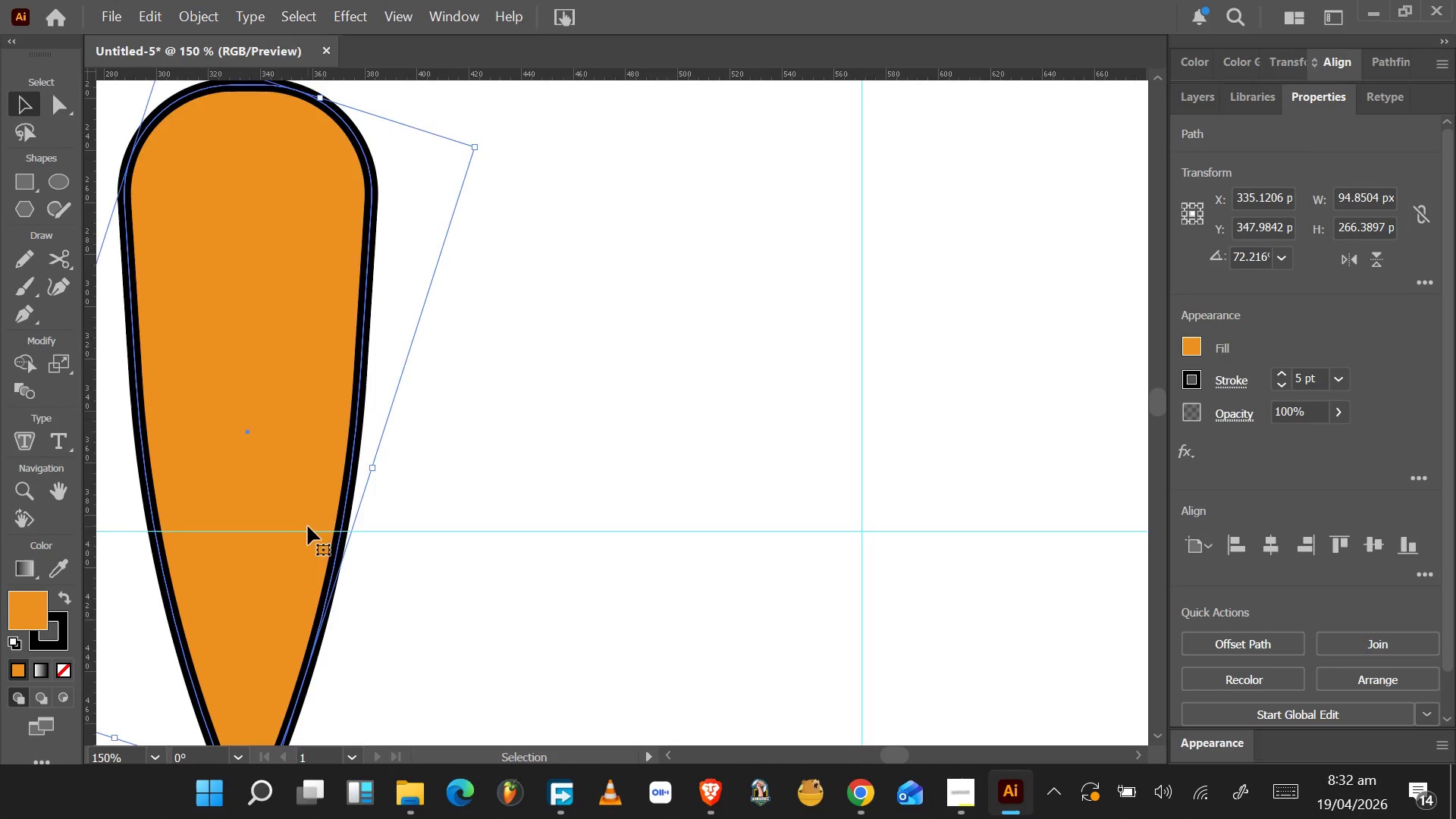 
left_click([272, 624])
 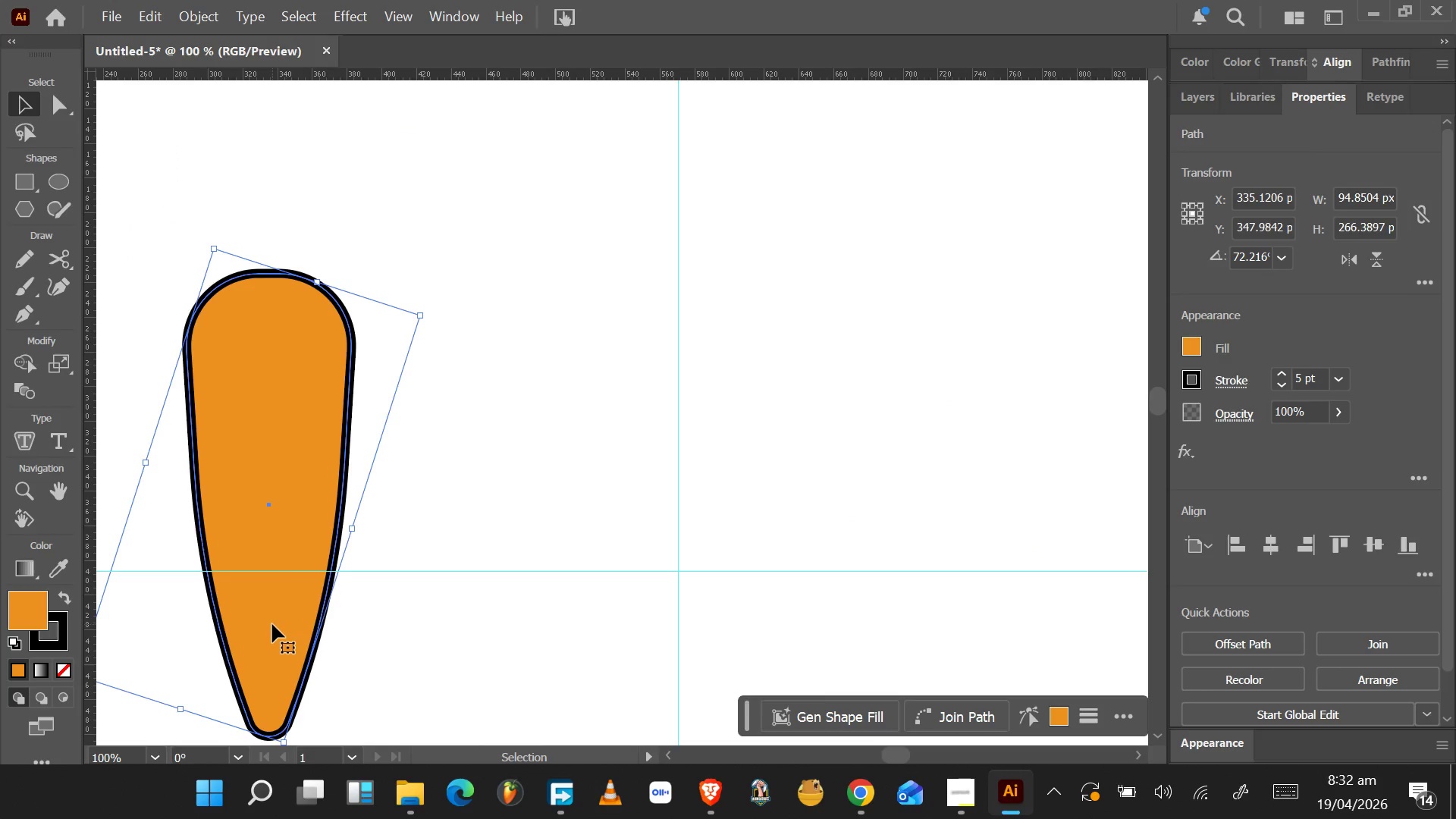 
scroll: coordinate [276, 676], scroll_direction: up, amount: 3.0
 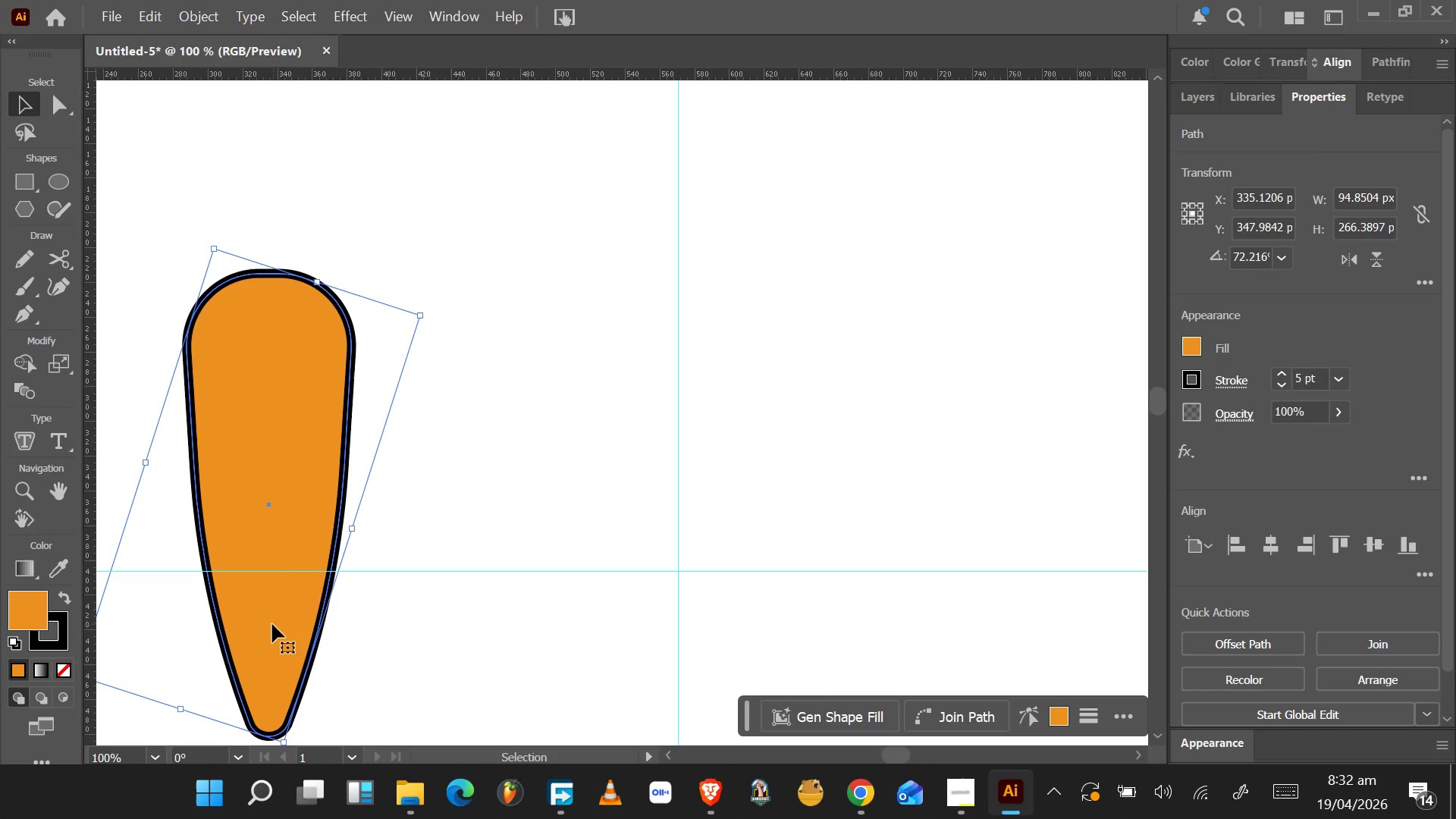 
key(A)
 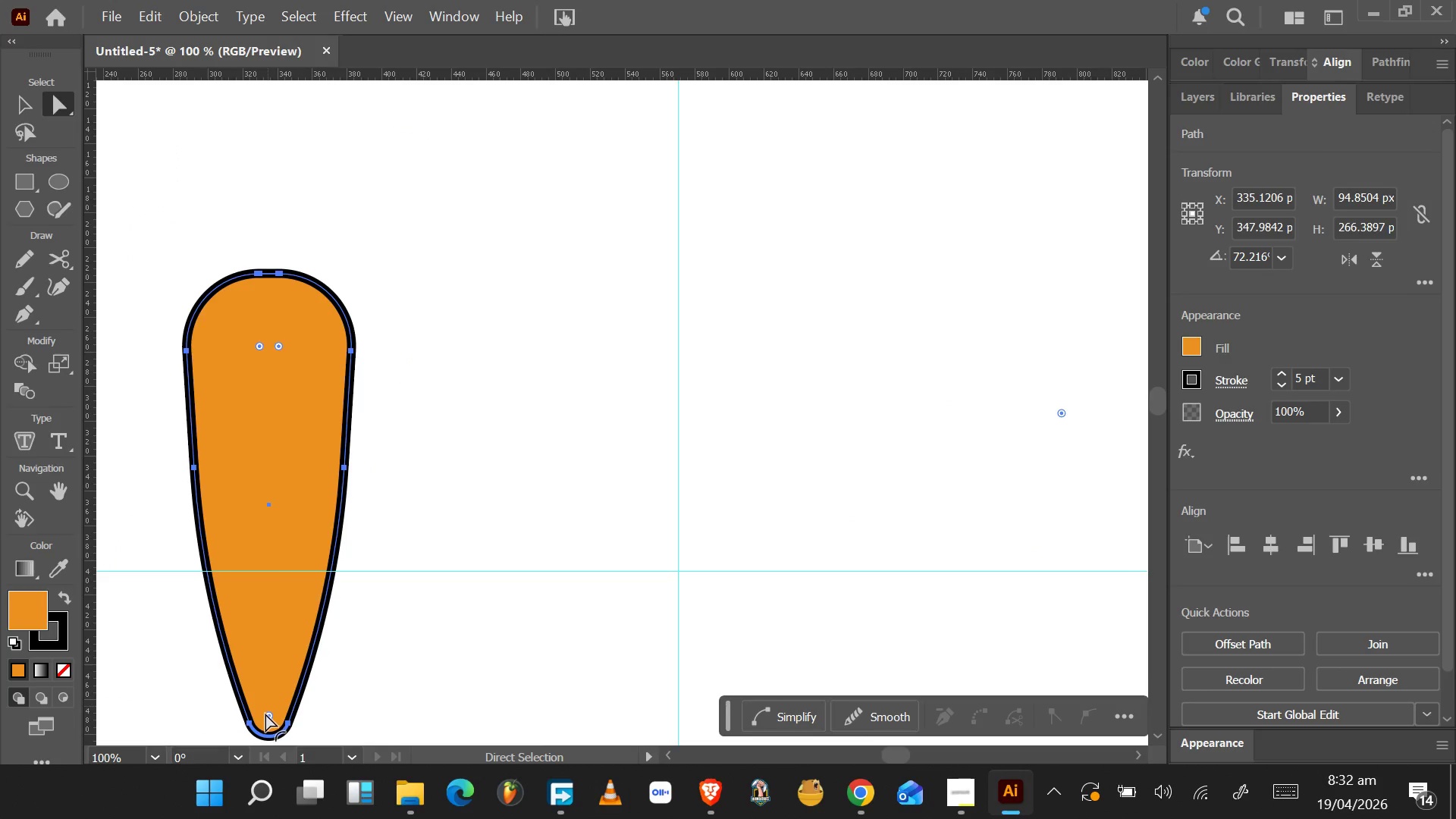 
left_click_drag(start_coordinate=[265, 714], to_coordinate=[263, 731])
 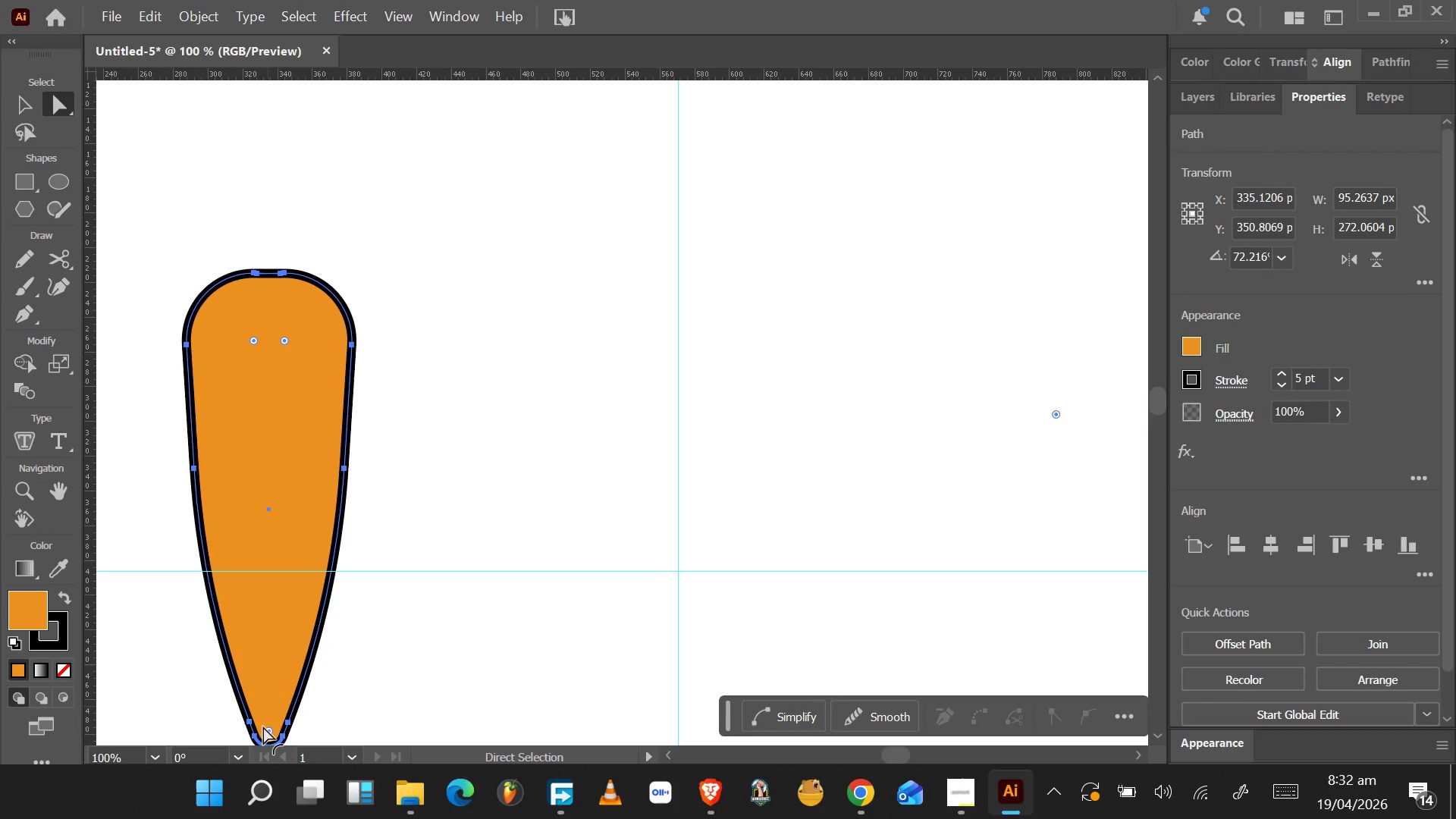 
hold_key(key=AltLeft, duration=0.39)
scroll: coordinate [262, 718], scroll_direction: none, amount: 0.0
 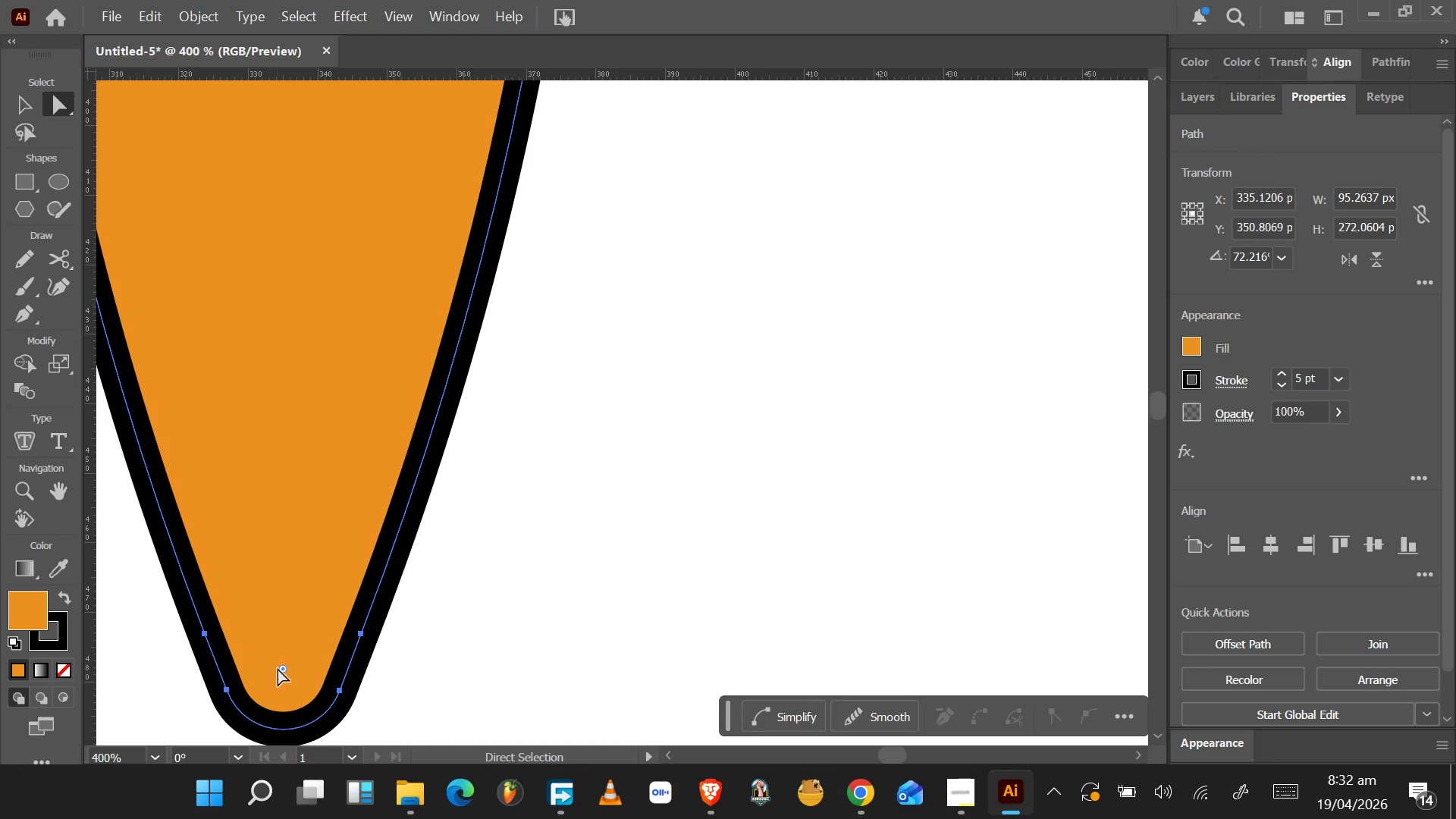 
left_click_drag(start_coordinate=[286, 668], to_coordinate=[279, 703])
 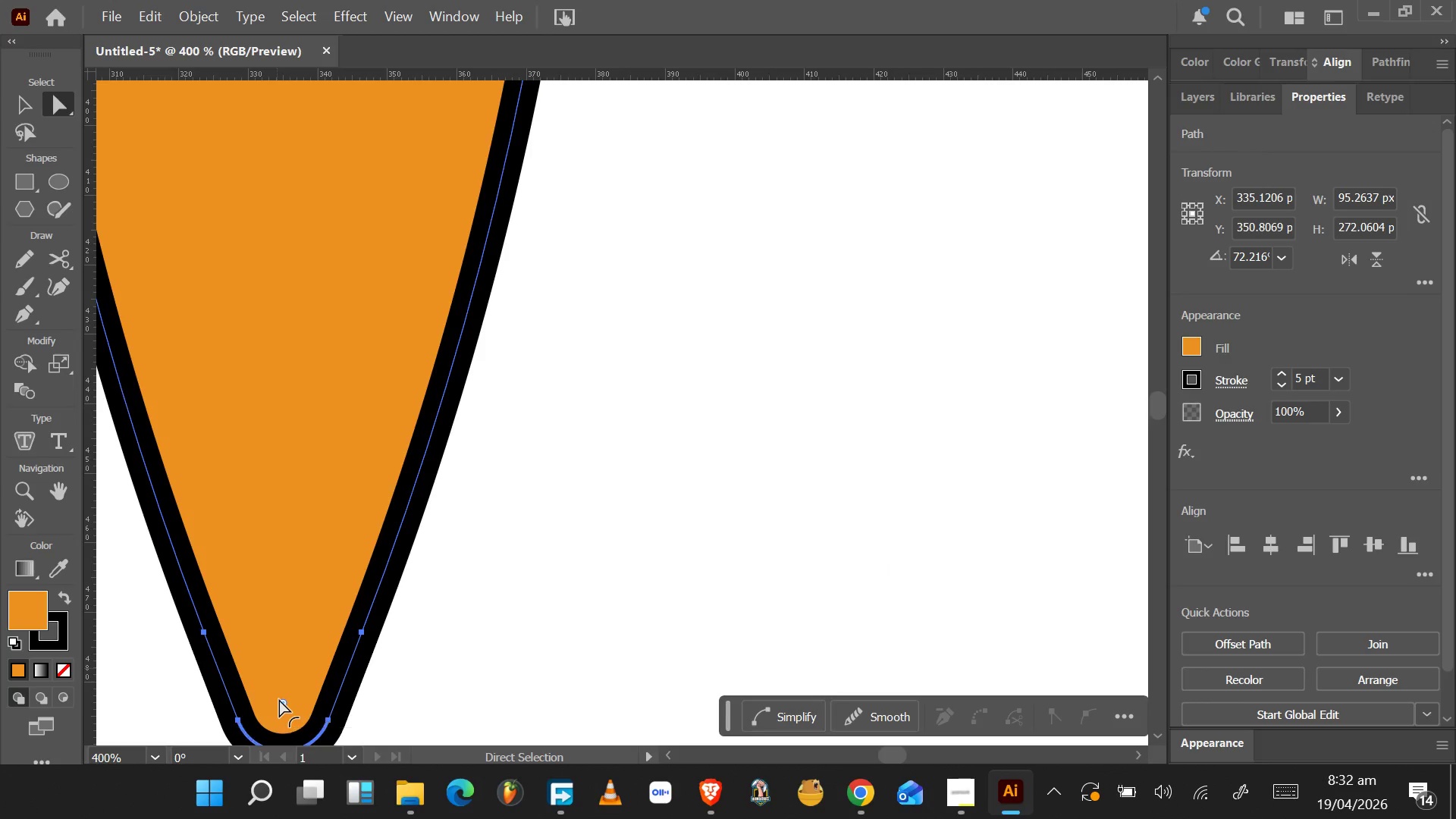 
hold_key(key=AltLeft, duration=0.56)
scroll: coordinate [279, 699], scroll_direction: down, amount: 4.0
 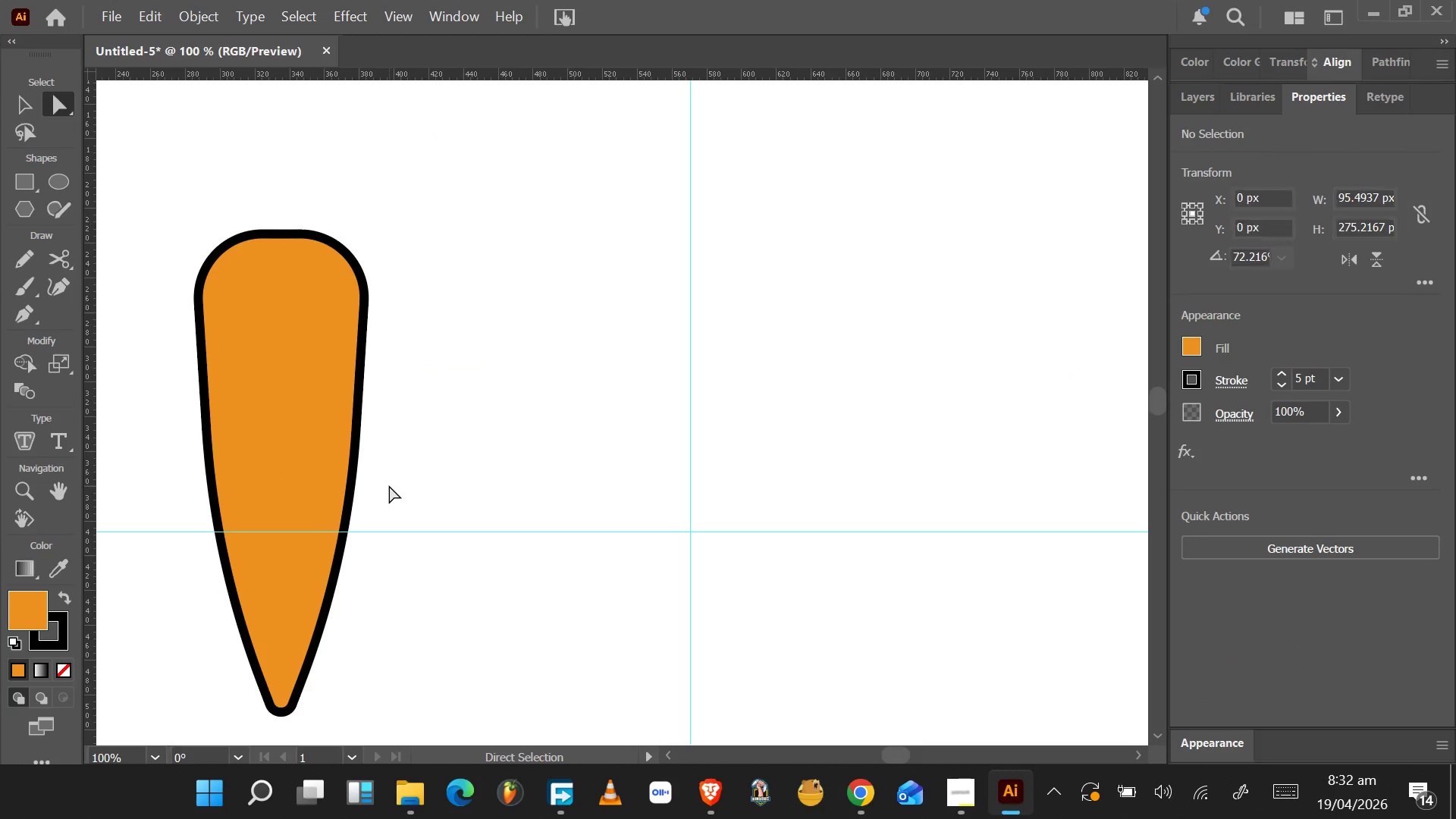 
left_click([322, 477])
 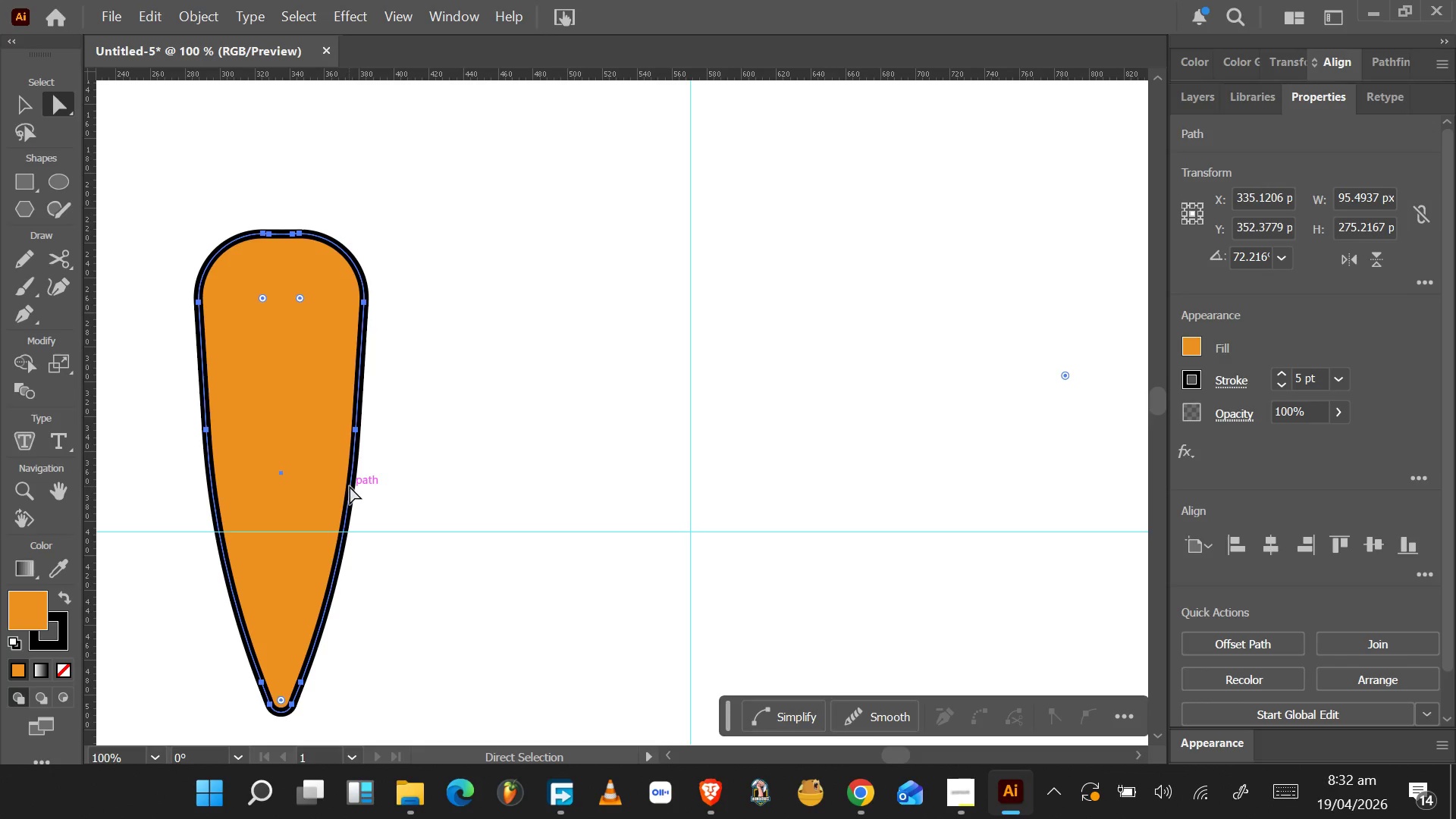 
wait(24.52)
 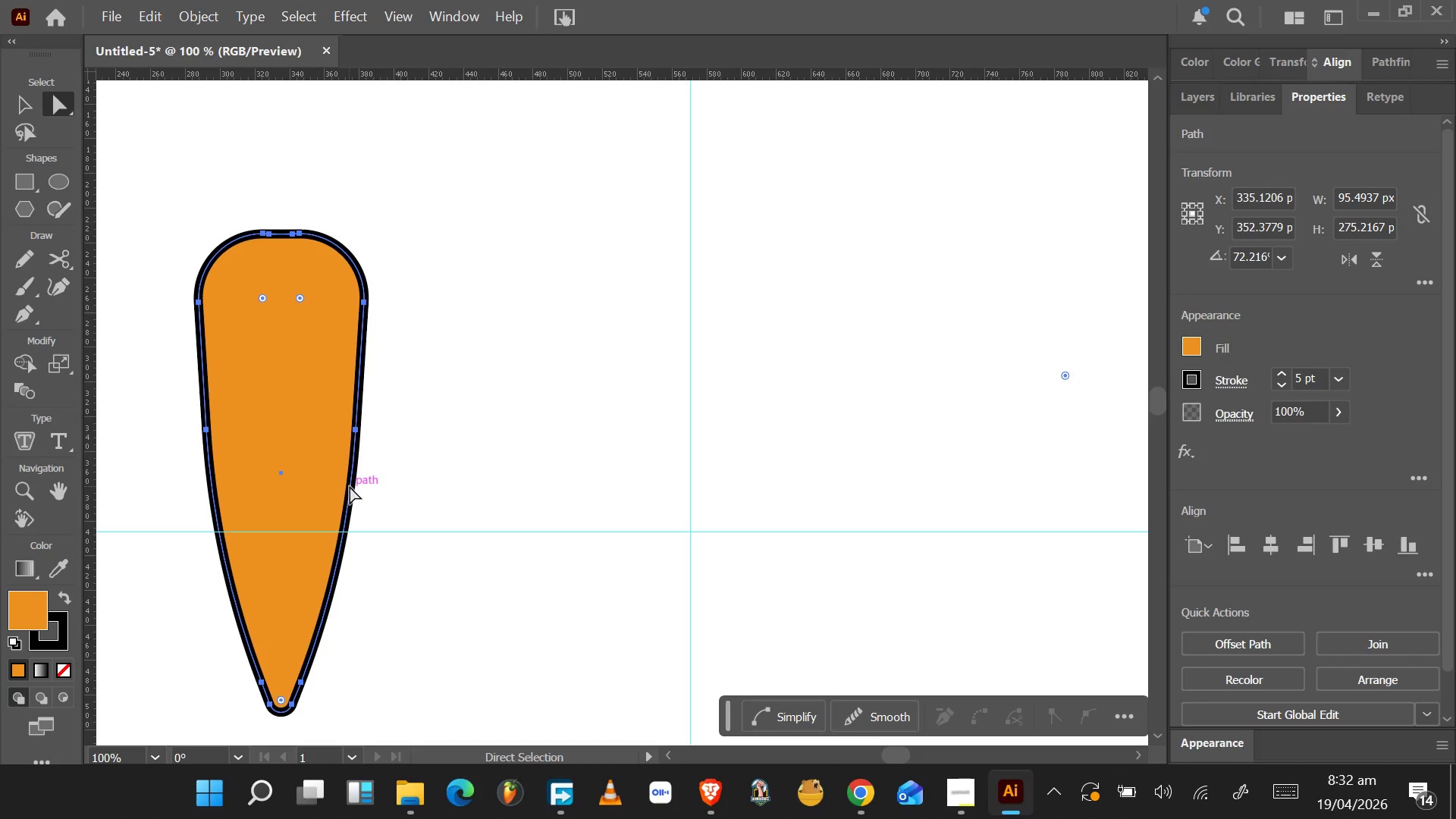 
left_click_drag(start_coordinate=[262, 300], to_coordinate=[271, 315])
 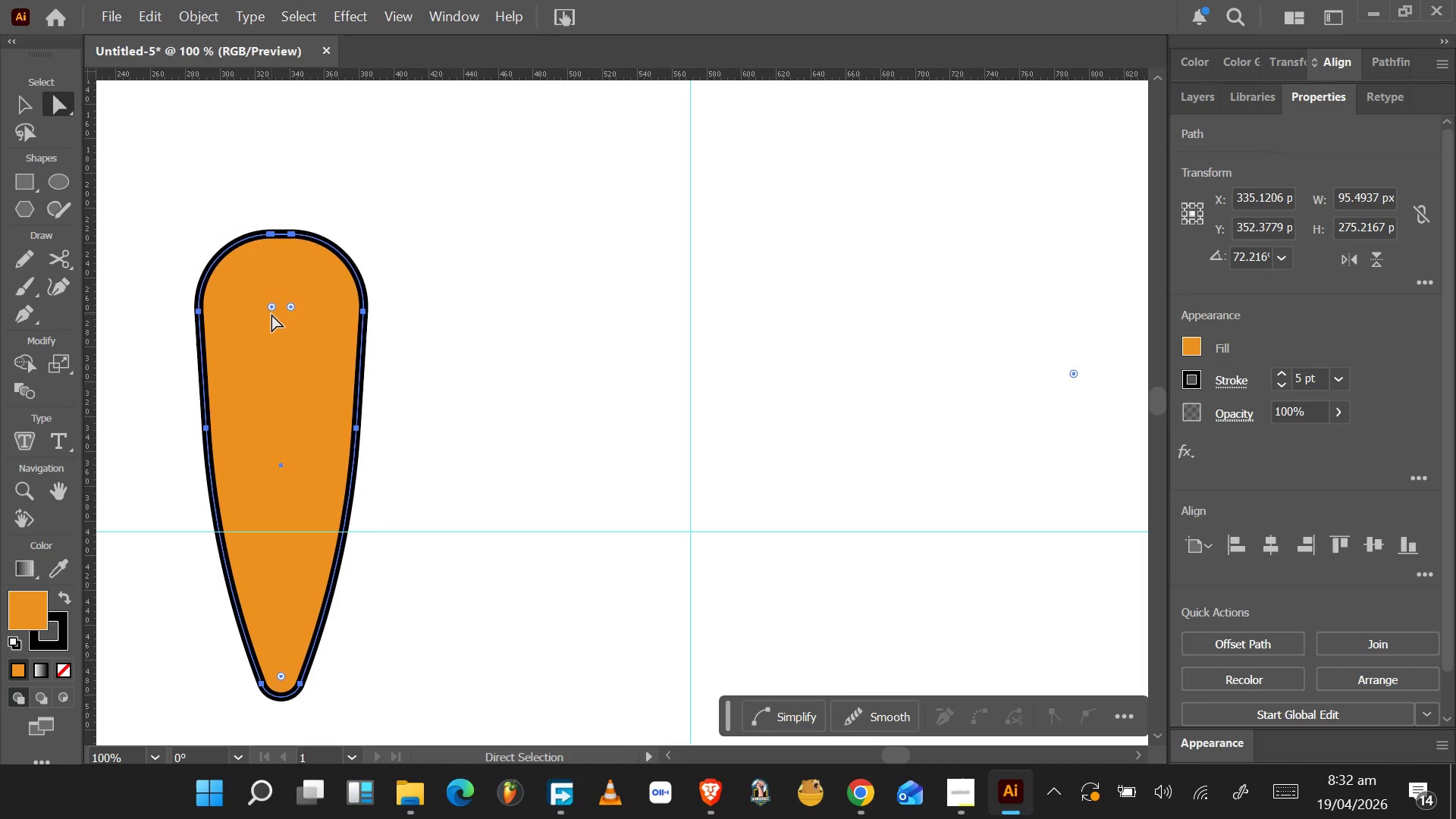 
key(Control+Z)
 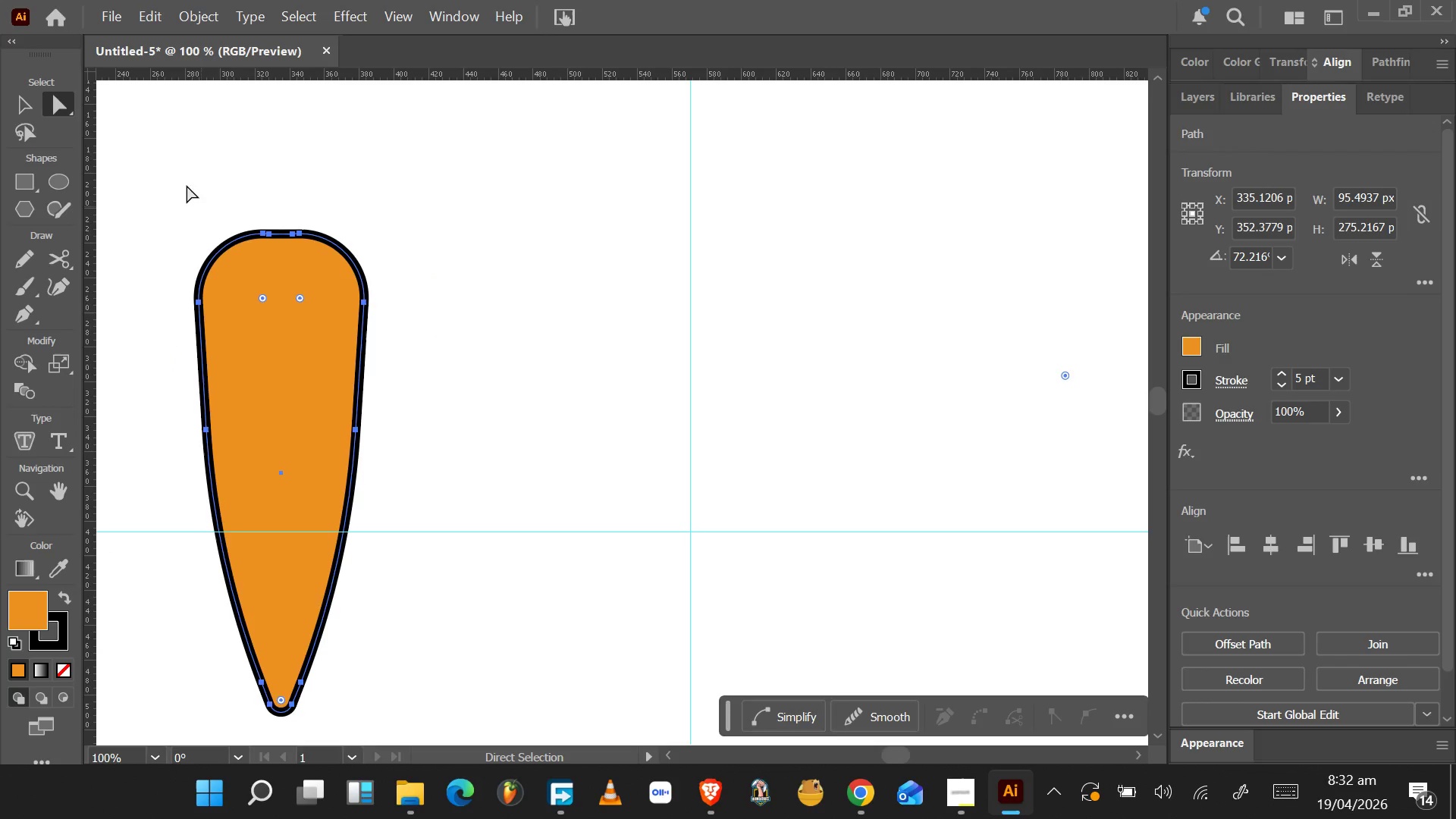 
left_click_drag(start_coordinate=[174, 175], to_coordinate=[460, 335])
 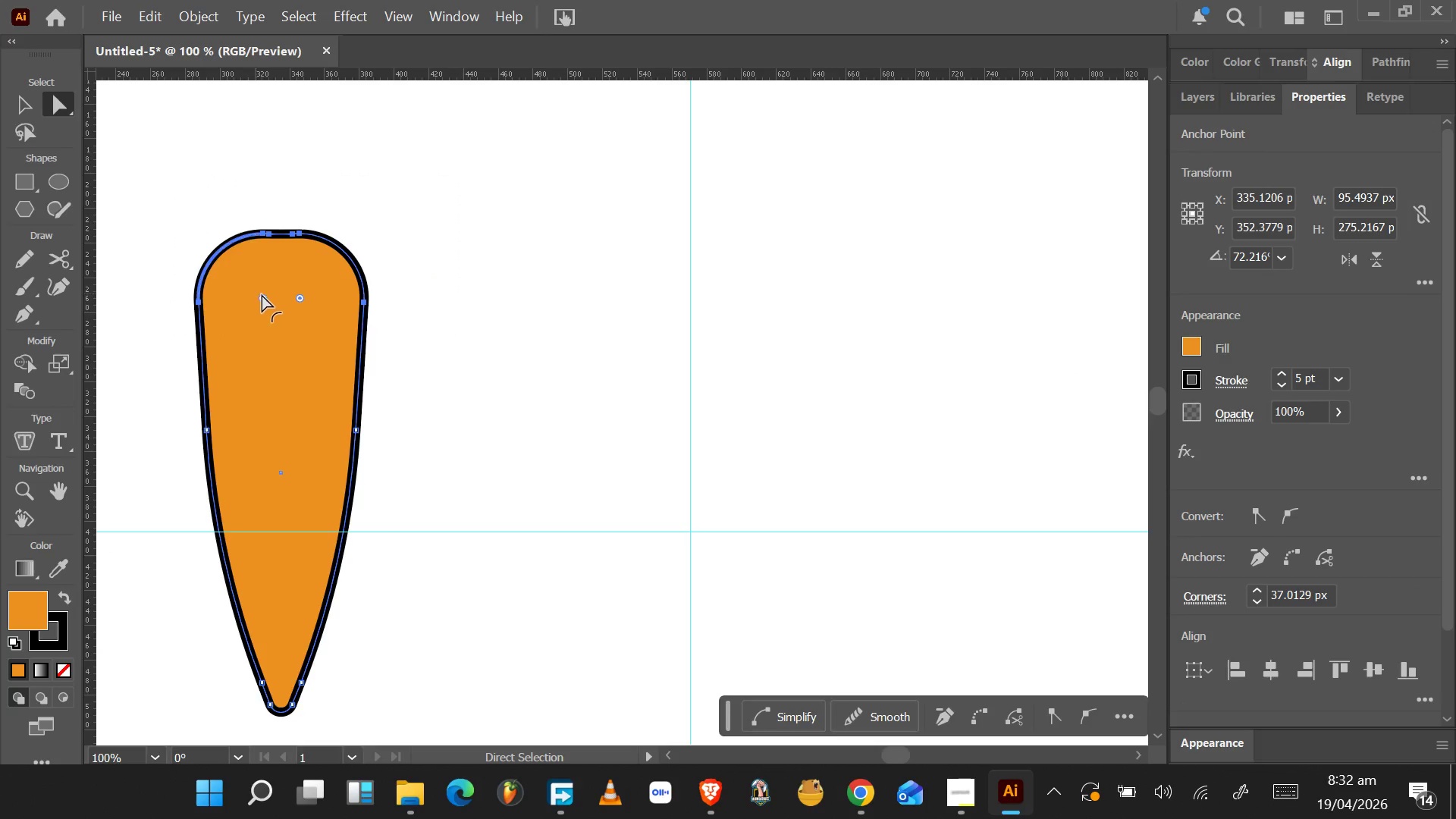 
left_click_drag(start_coordinate=[266, 297], to_coordinate=[287, 319])
 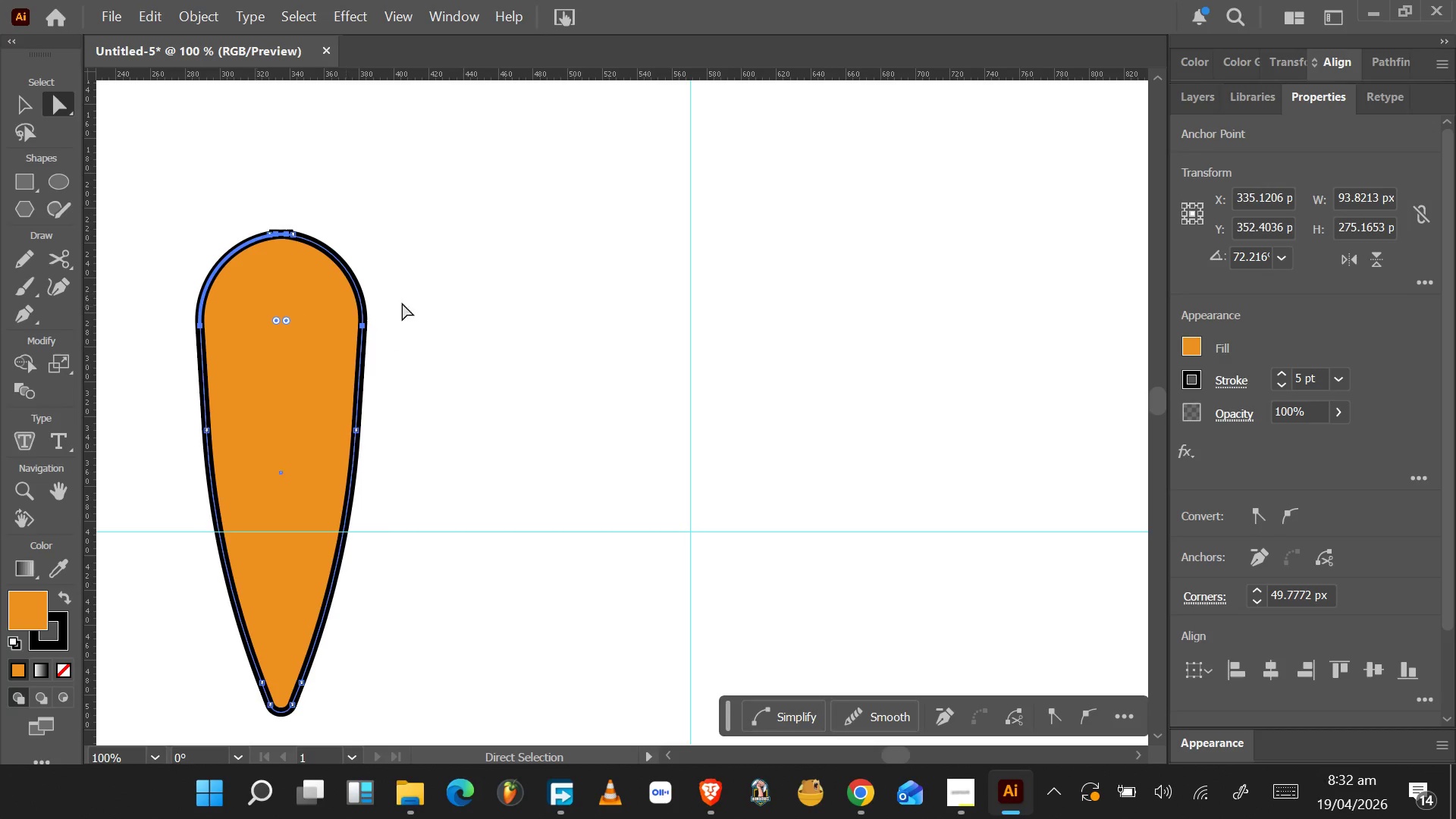 
left_click([494, 288])
 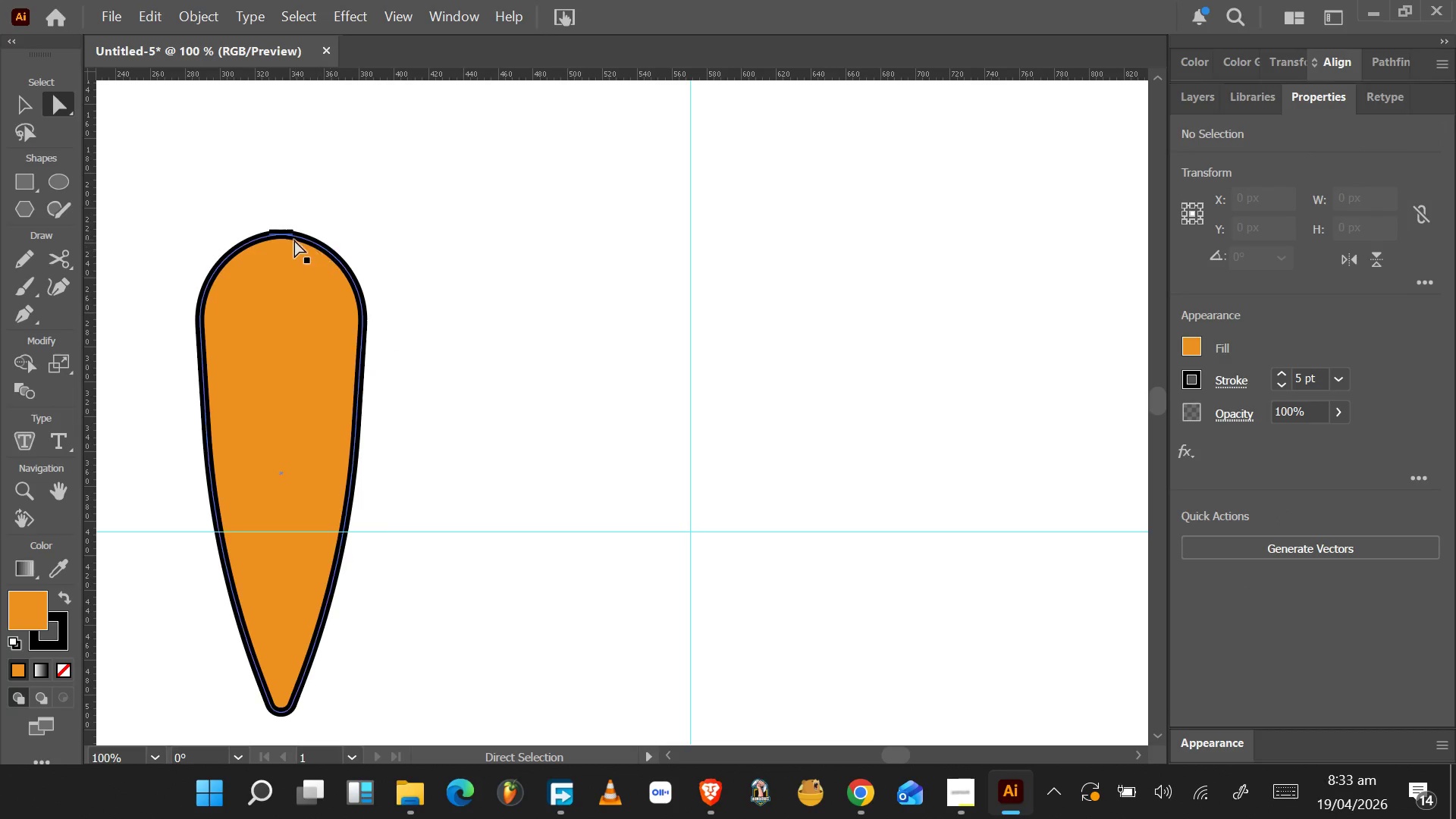 
left_click([291, 239])
 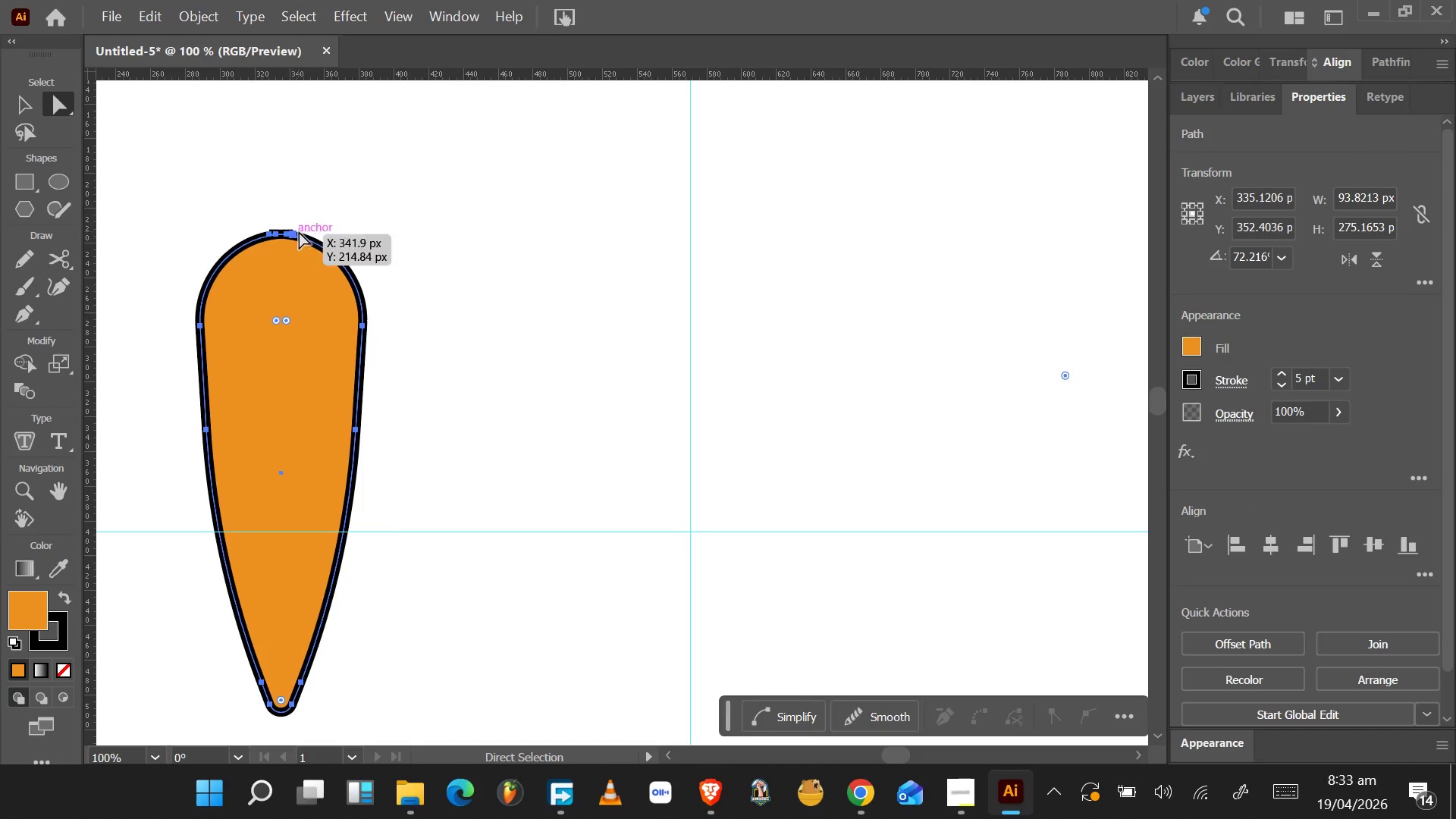 
hold_key(key=AltLeft, duration=0.75)
scroll: coordinate [296, 228], scroll_direction: up, amount: 5.0
 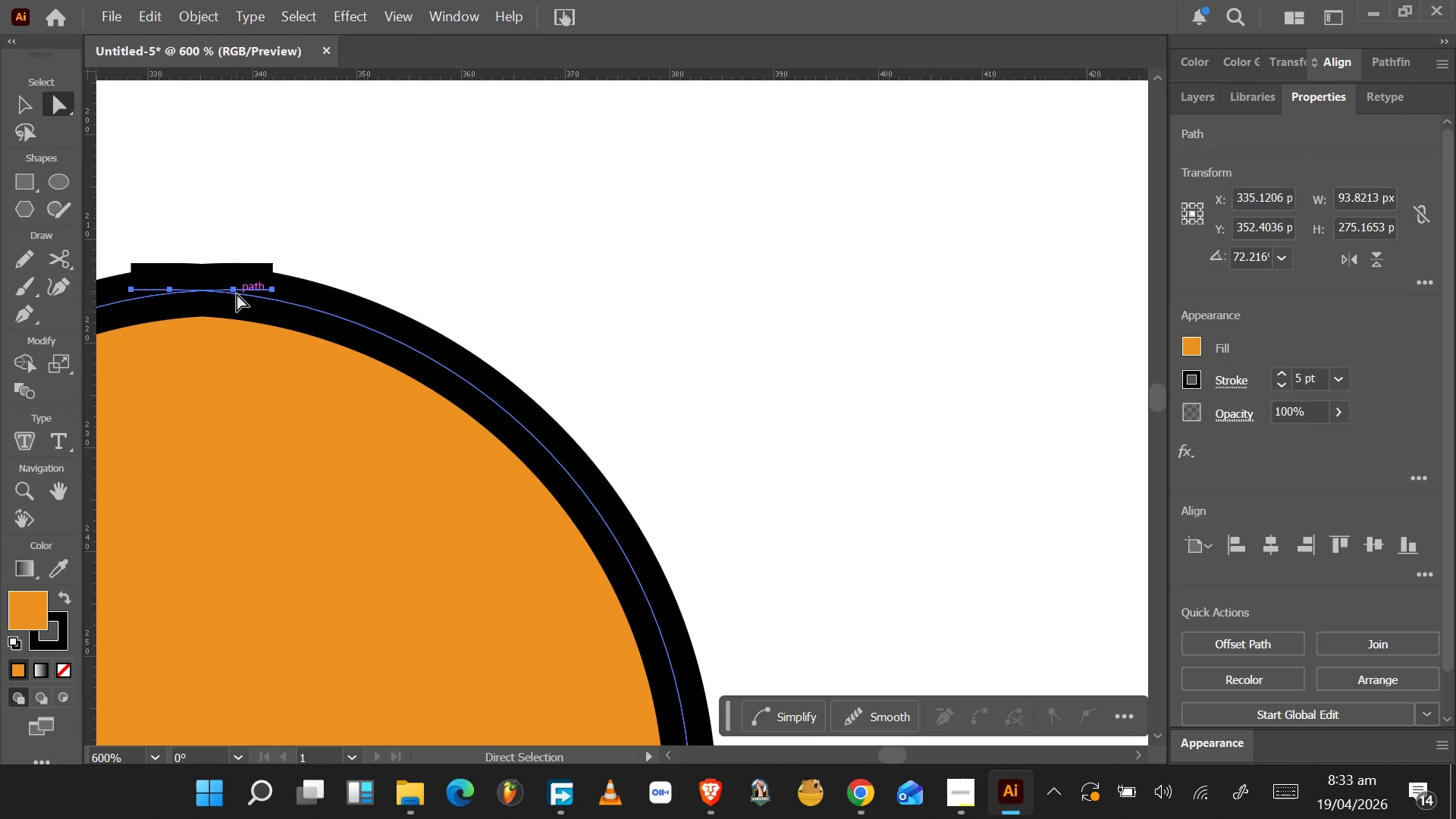 
hold_key(key=AltLeft, duration=0.41)
scroll: coordinate [230, 292], scroll_direction: up, amount: 2.0
 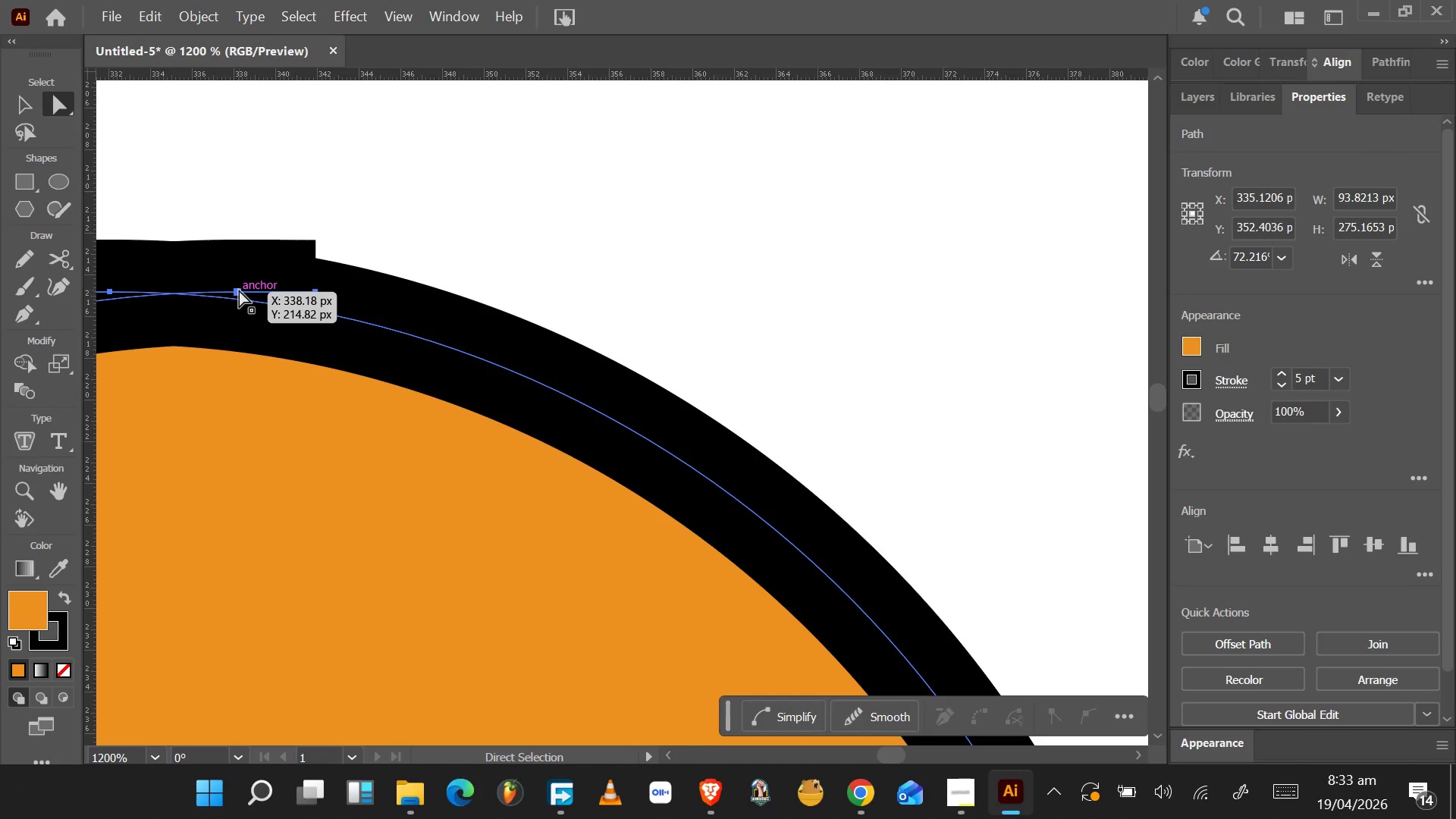 
left_click([237, 290])
 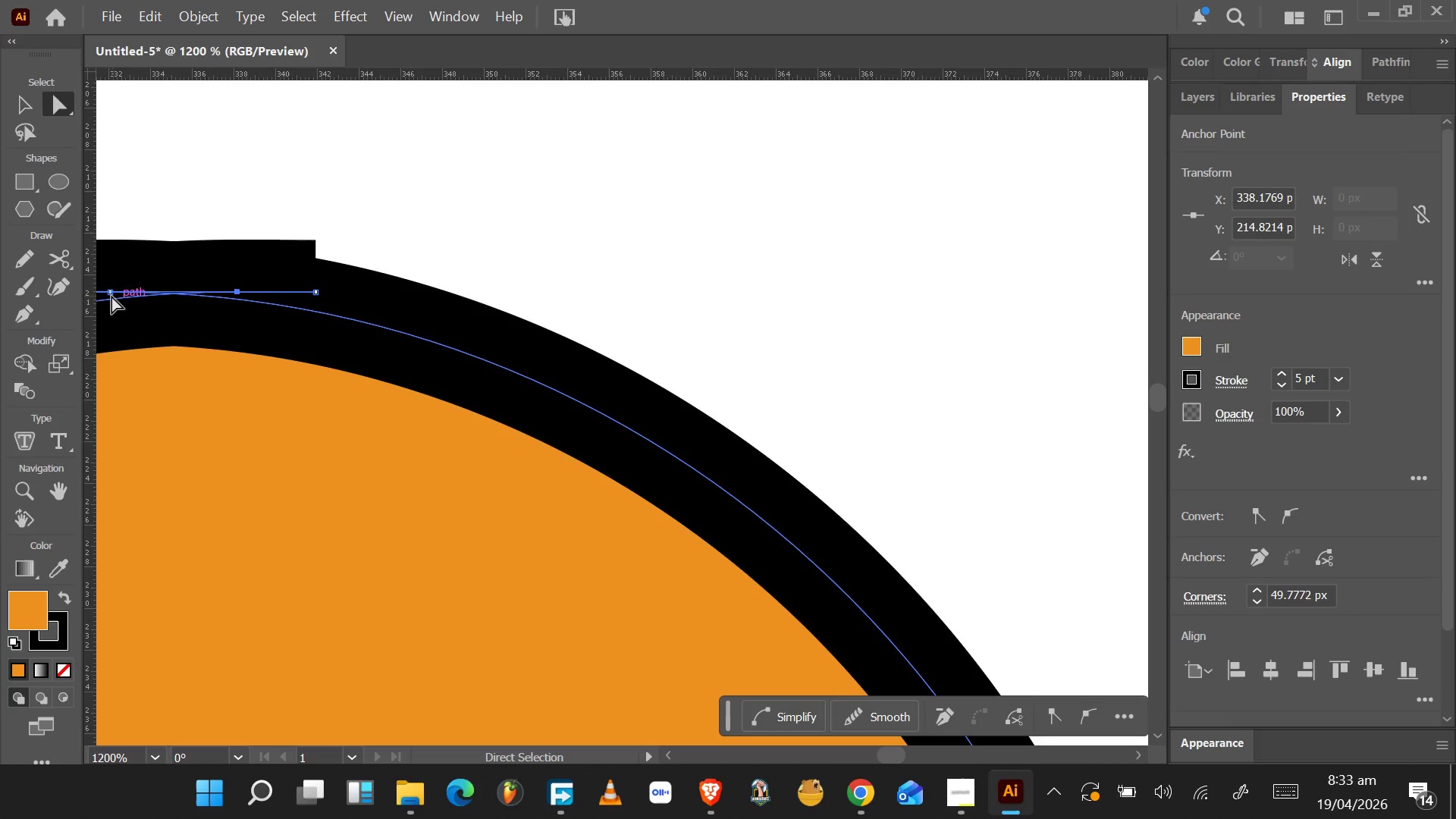 
hold_key(key=ShiftLeft, duration=0.75)
left_click([110, 292])
 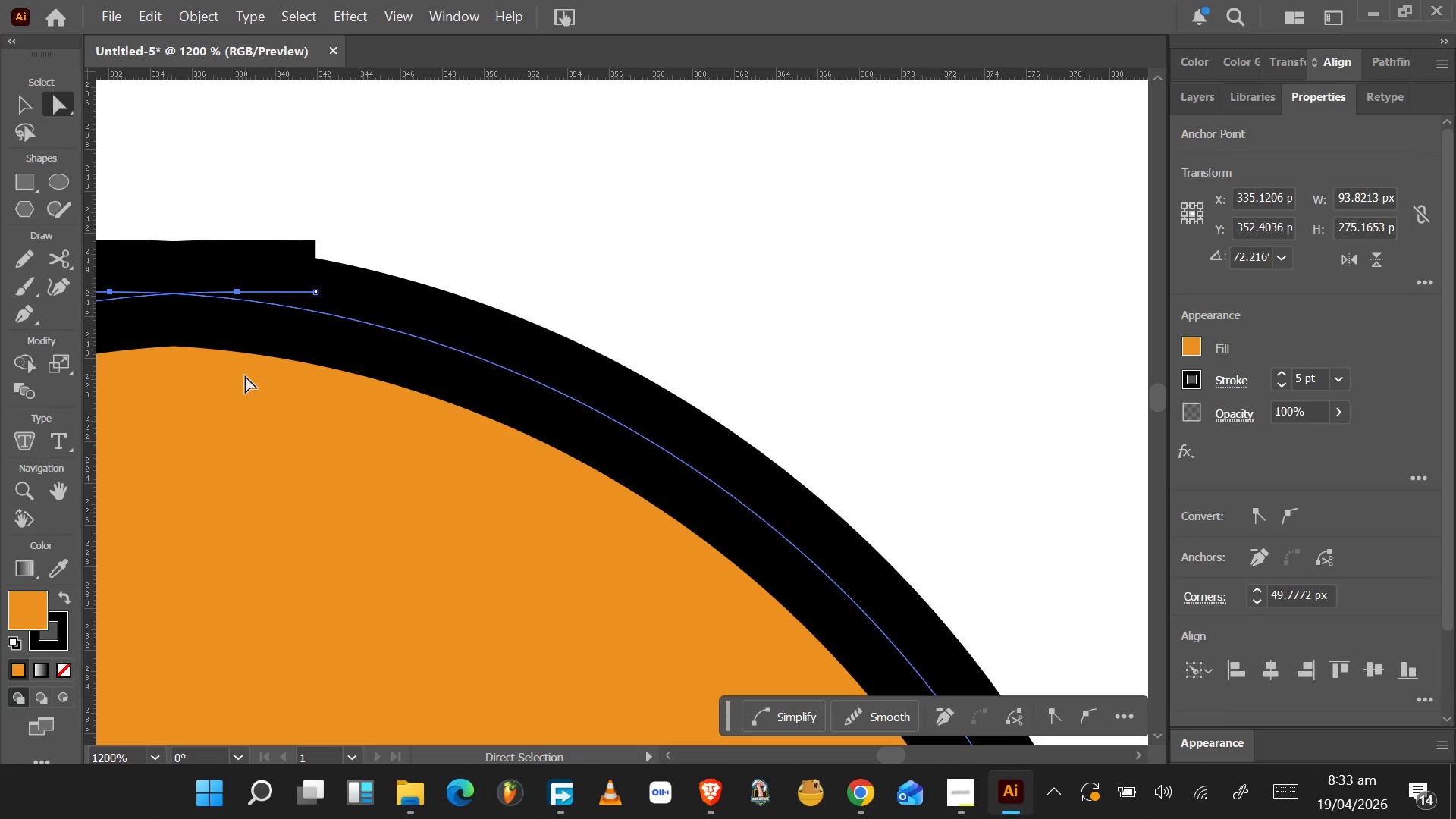 
key(Delete)
 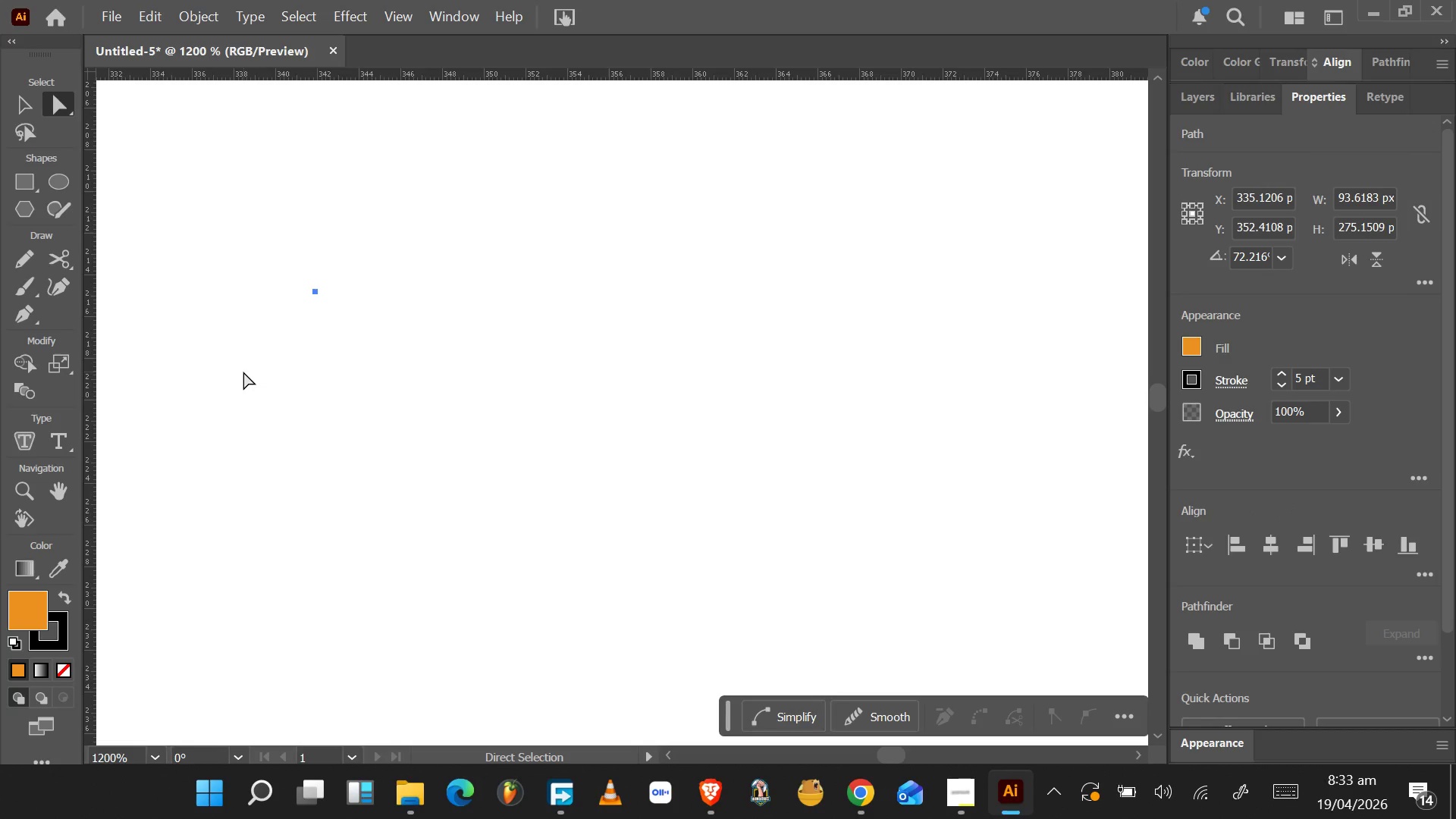 
key(Control+Z)
 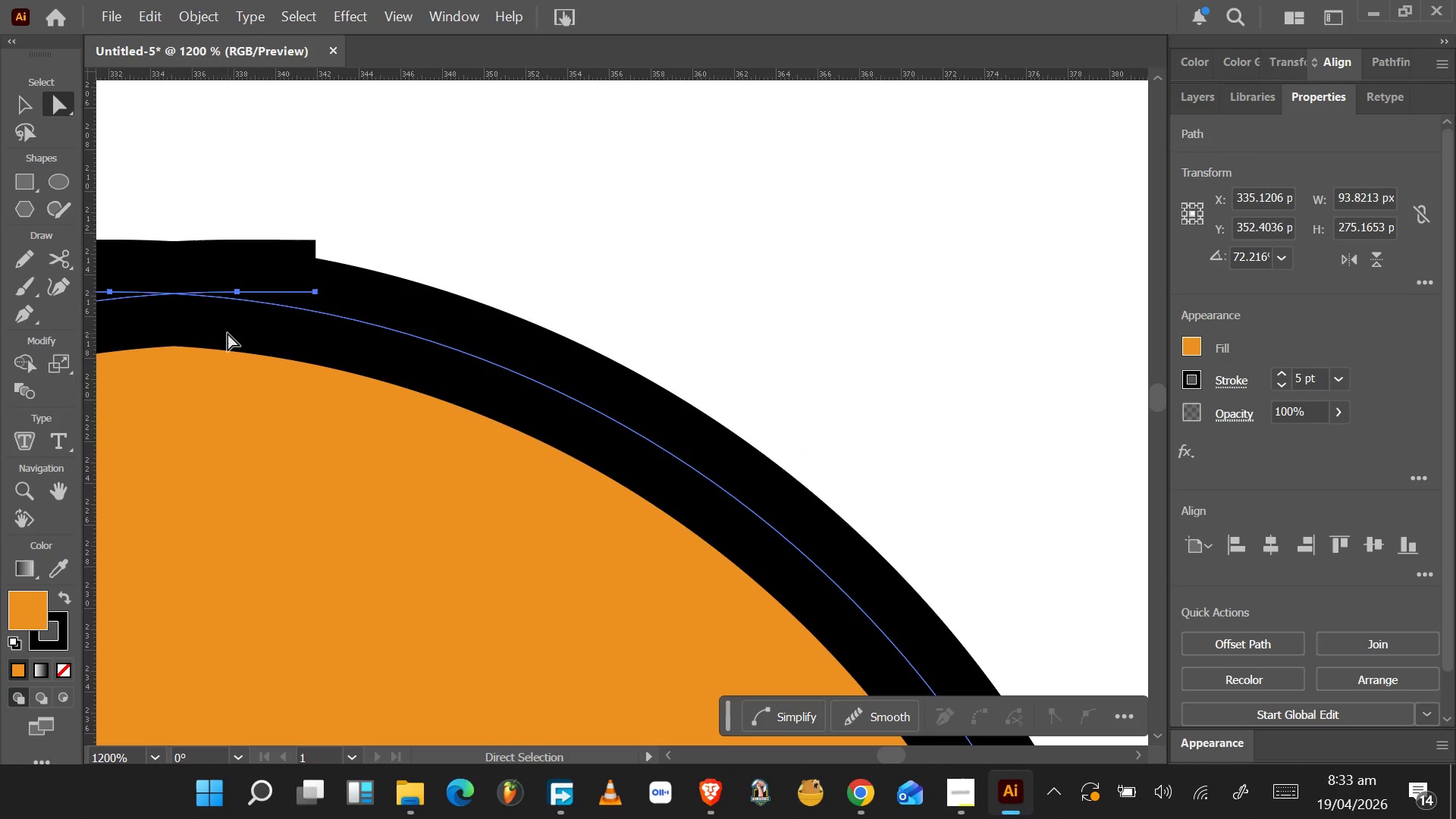 
key(P)
 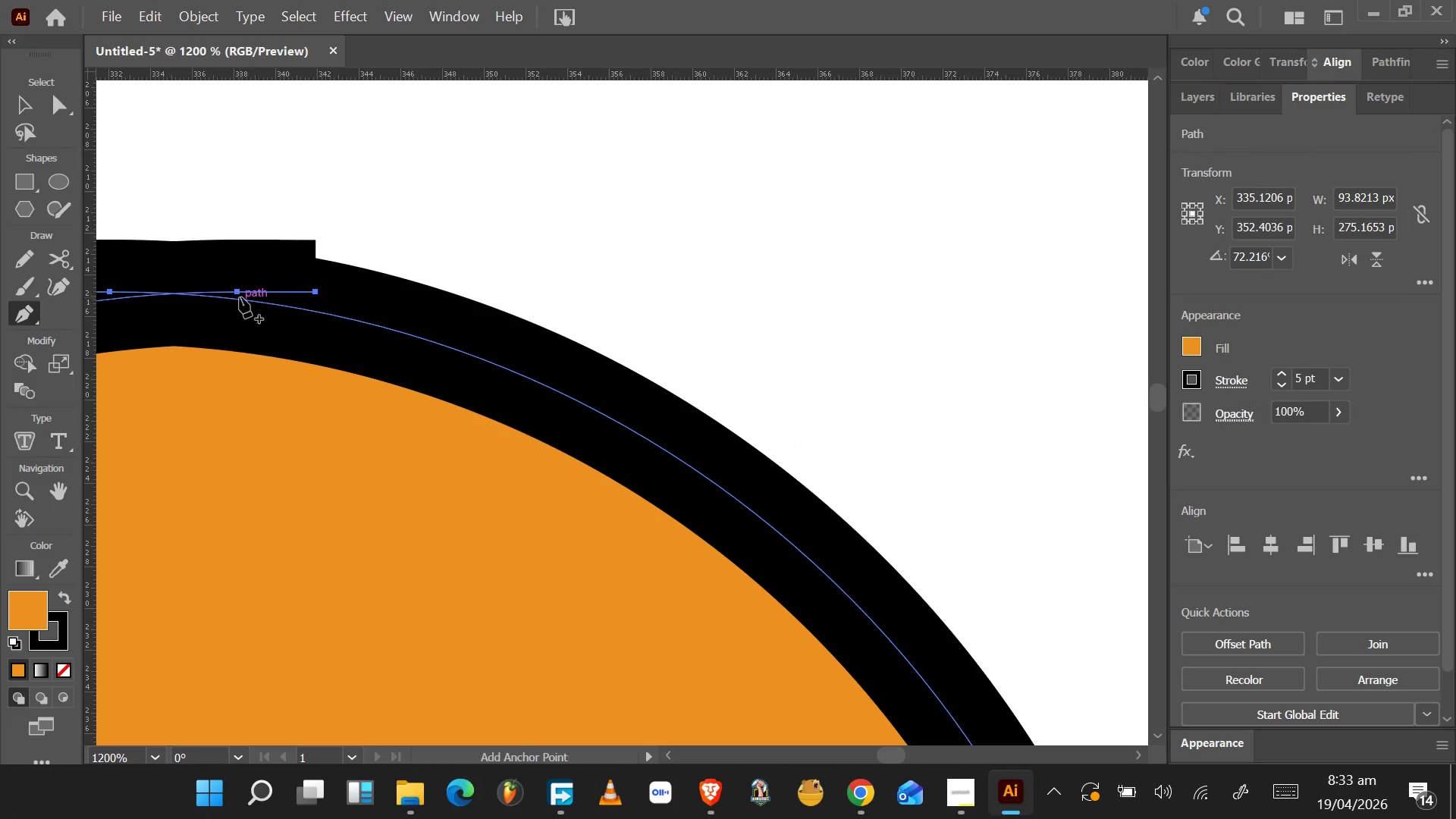 
left_click([237, 293])
 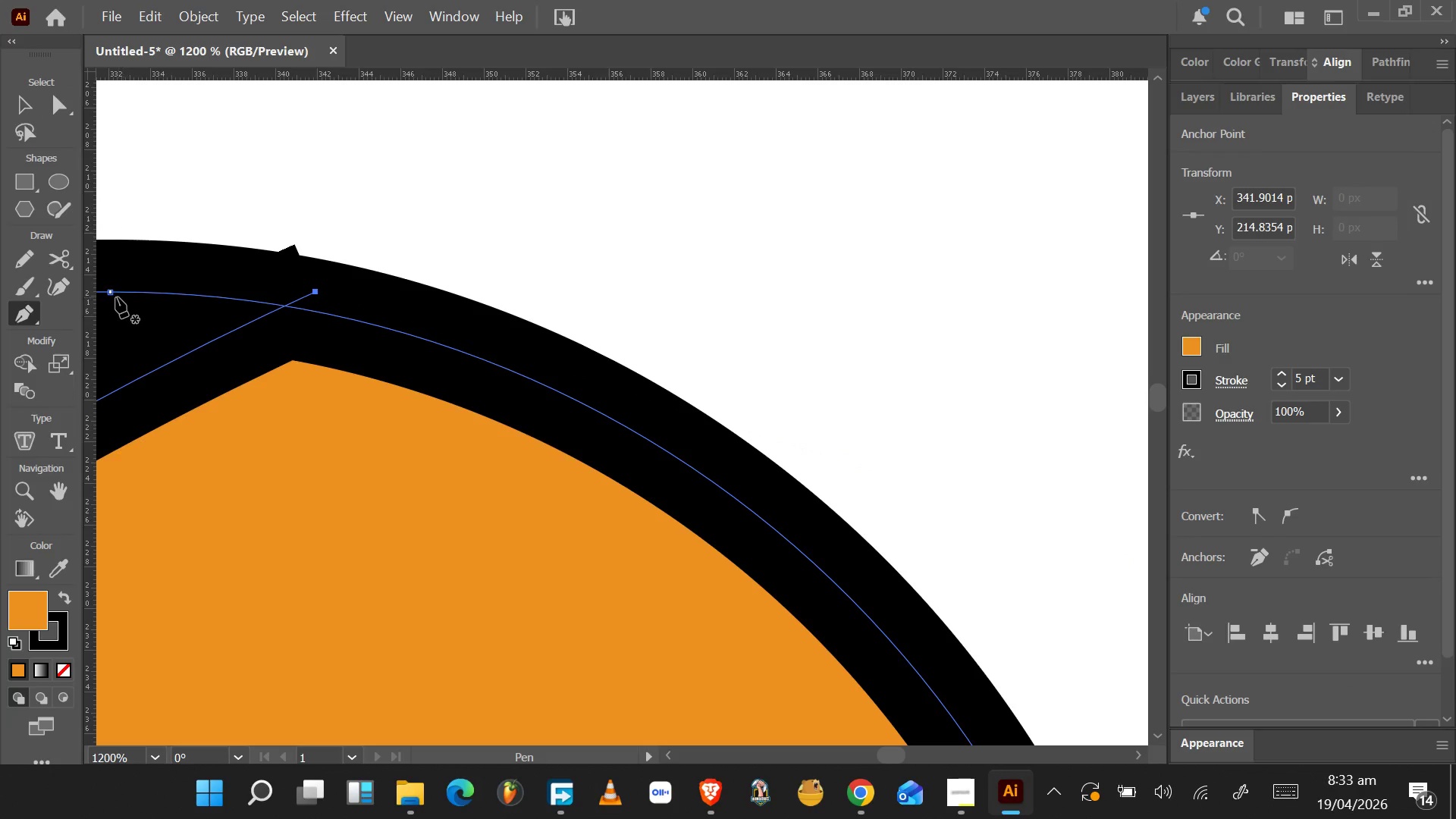 
left_click([111, 294])
 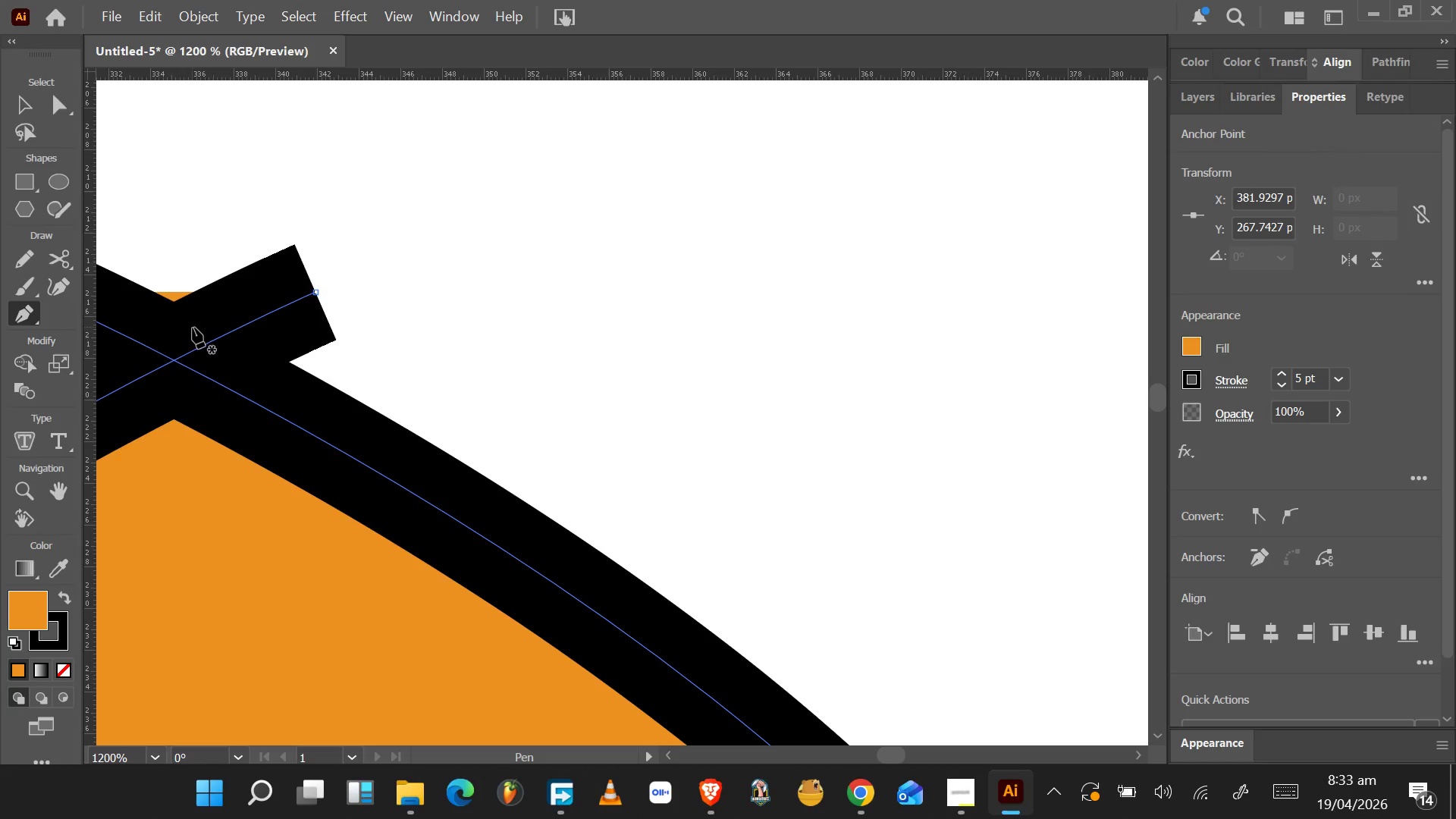 
hold_key(key=AltLeft, duration=0.45)
scroll: coordinate [198, 331], scroll_direction: down, amount: 2.0
 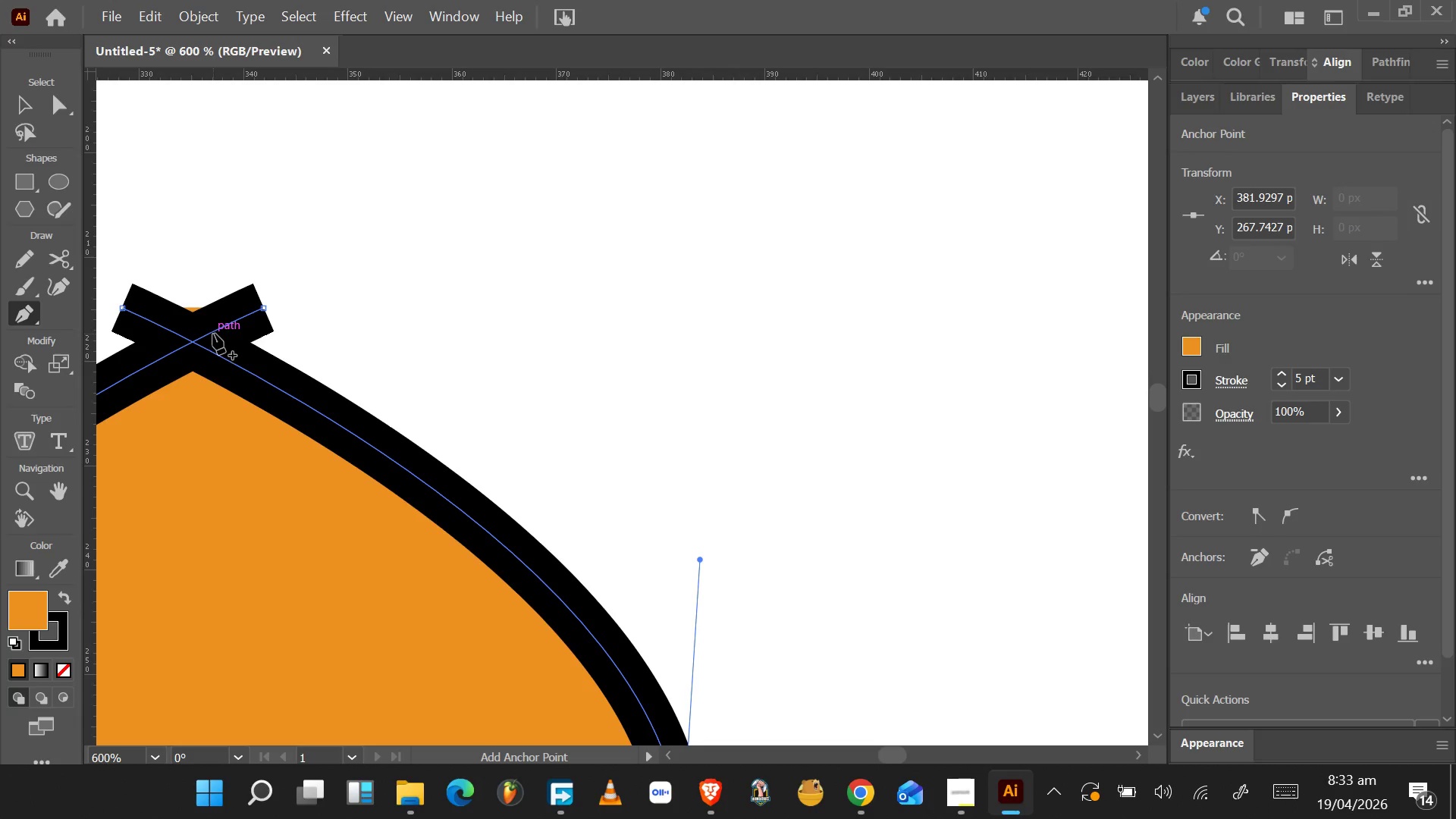 
key(Control+Z)
 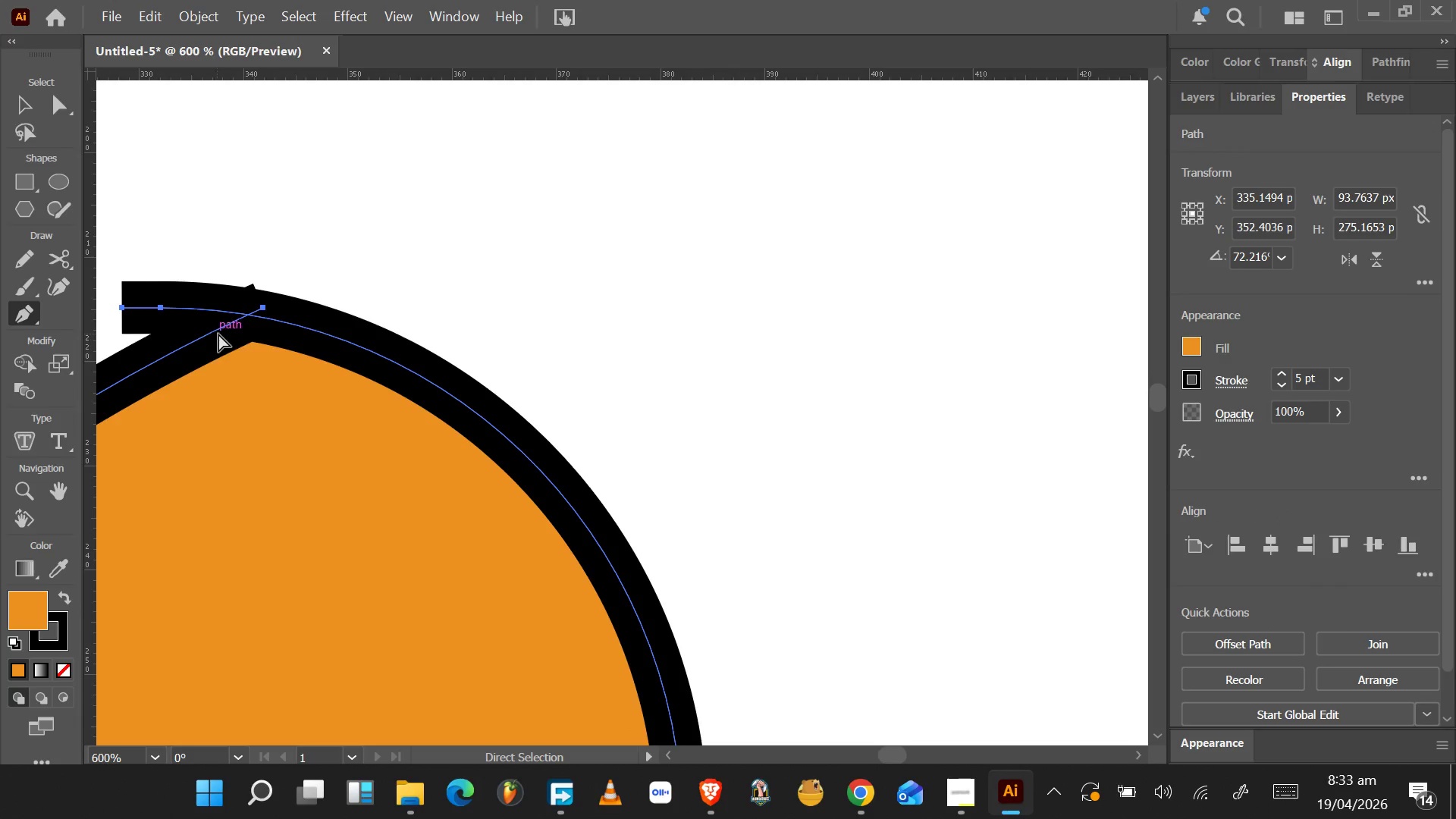 
key(Control+Z)
 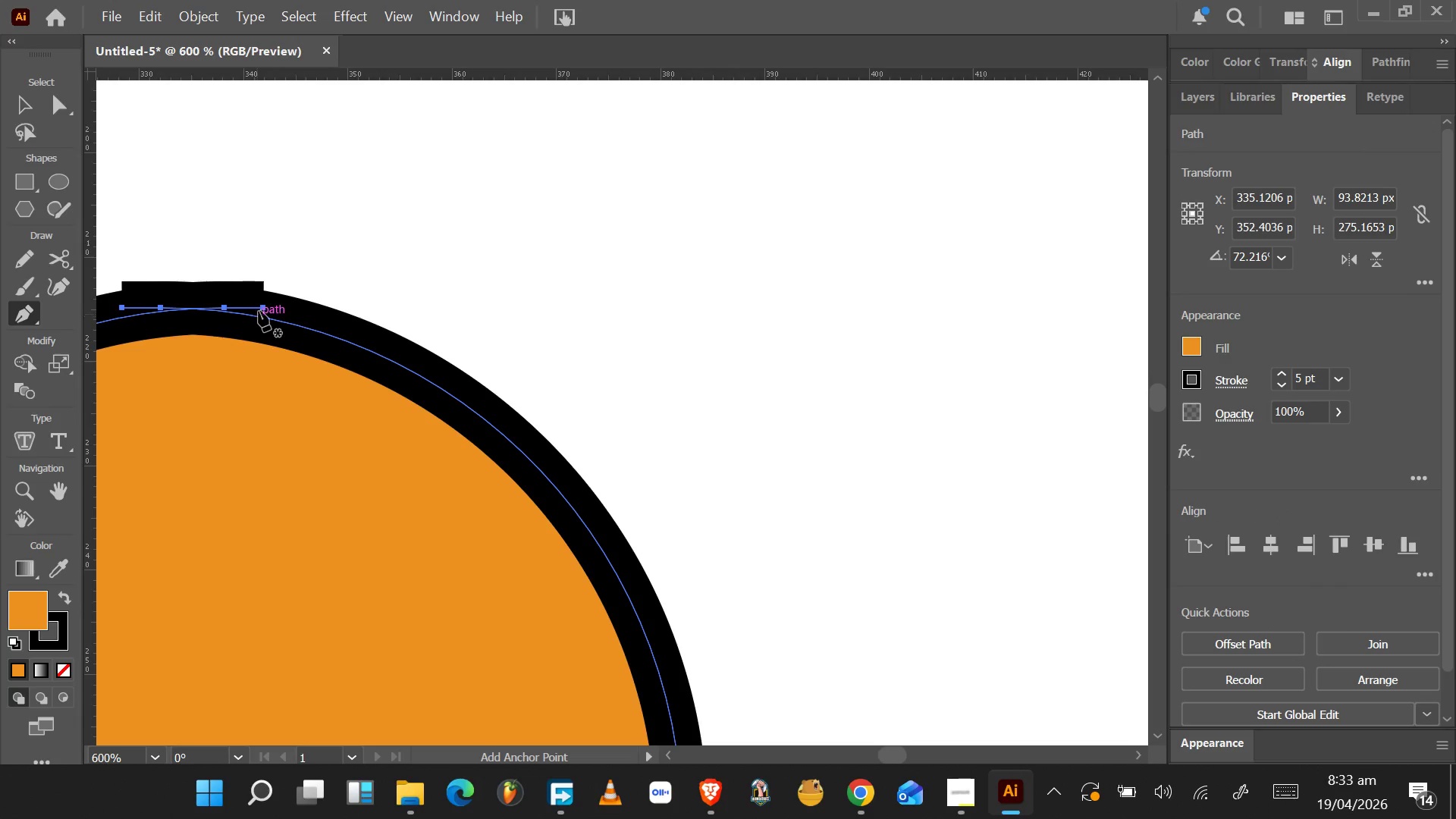 
left_click([261, 308])
 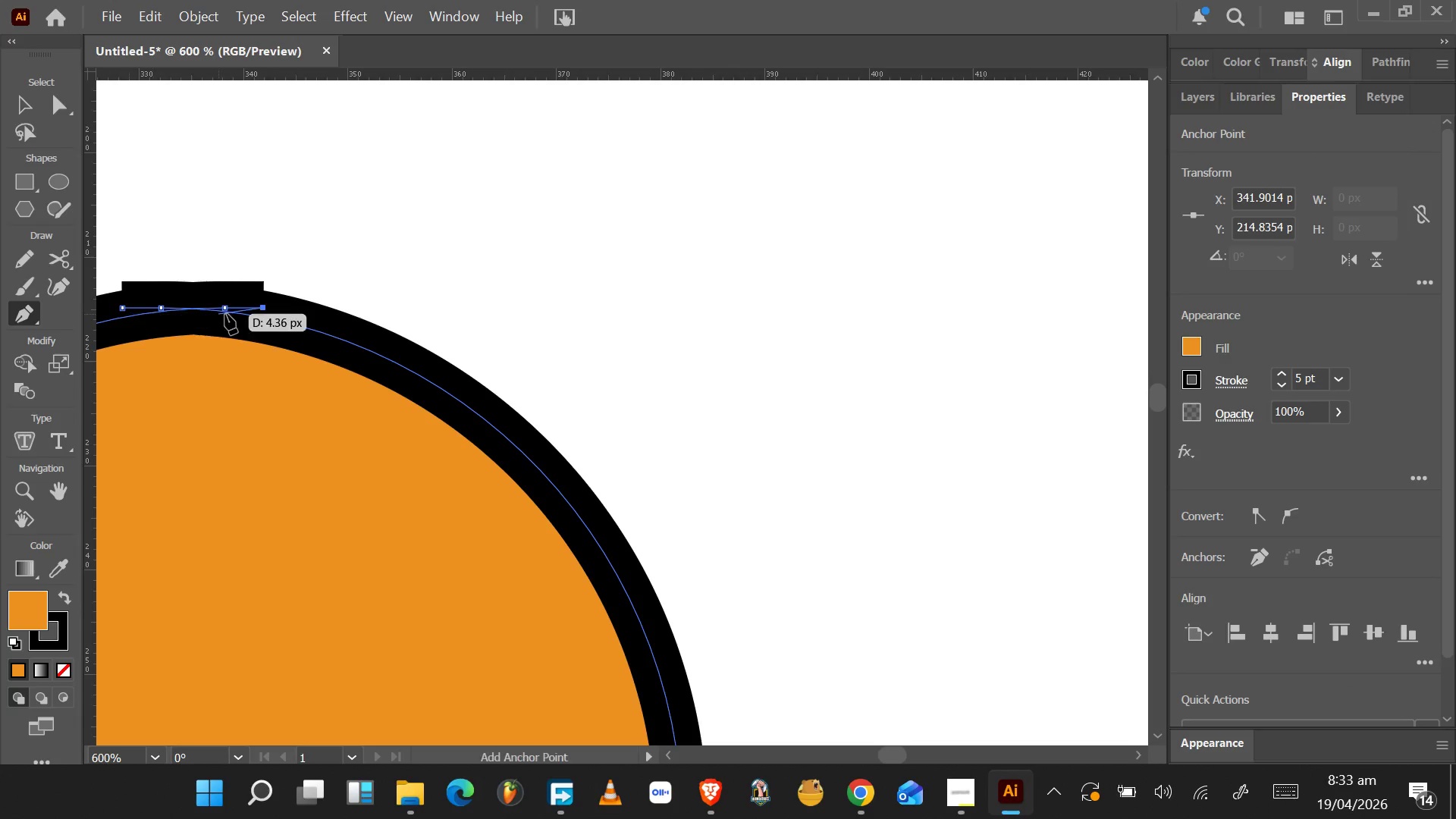 
key(Control+Z)
 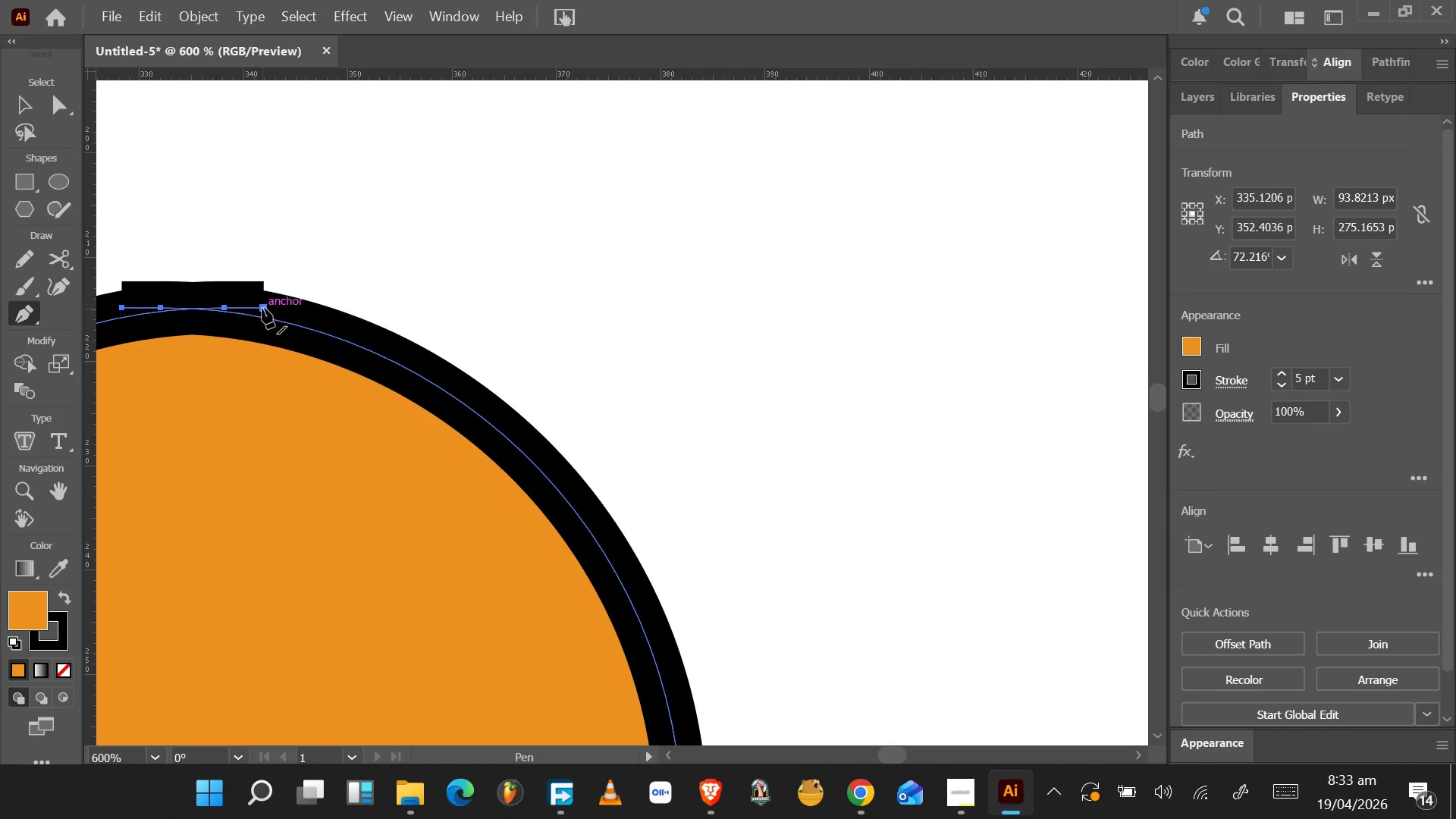 
left_click([262, 307])
 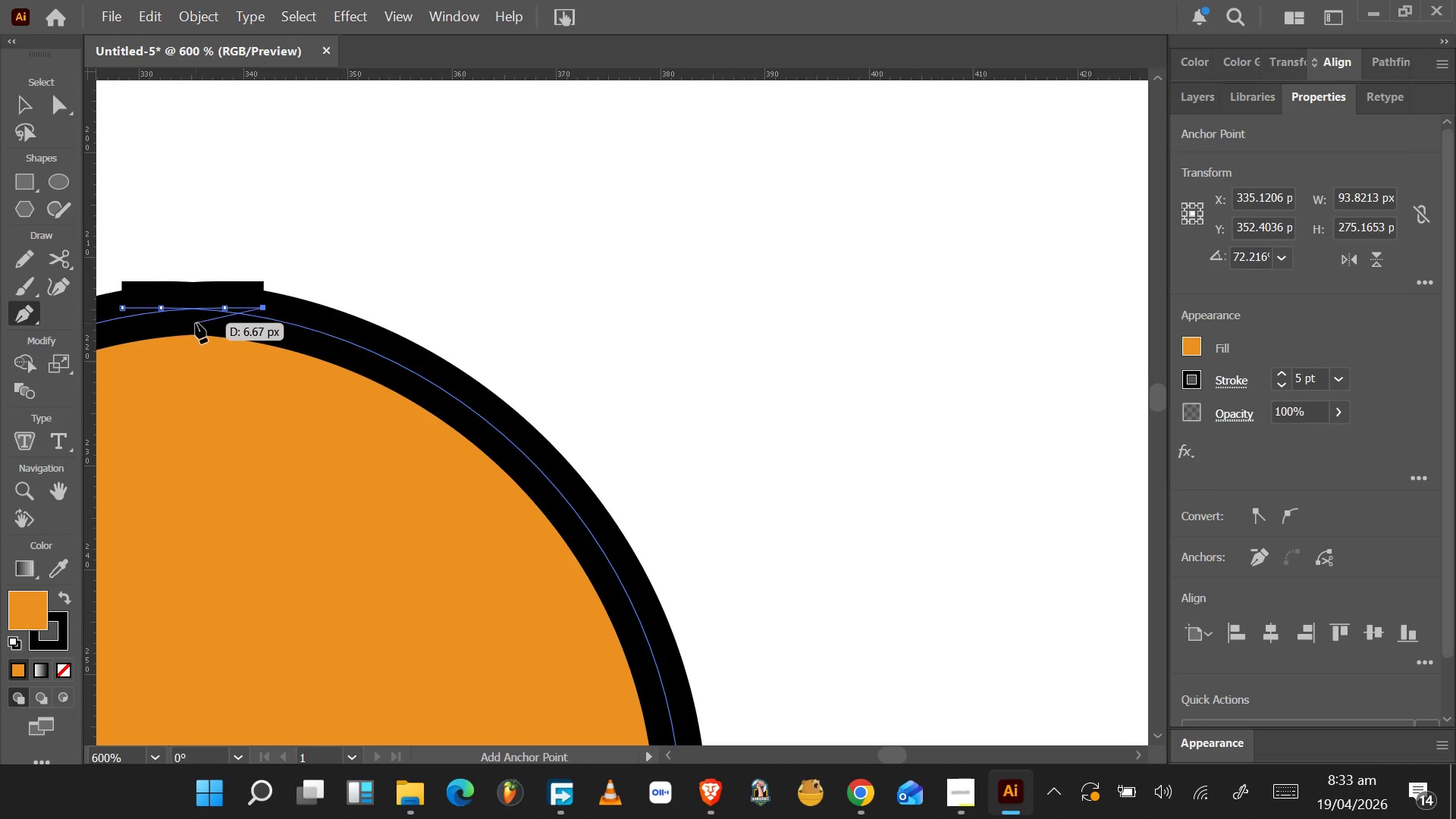 
key(Control+Z)
 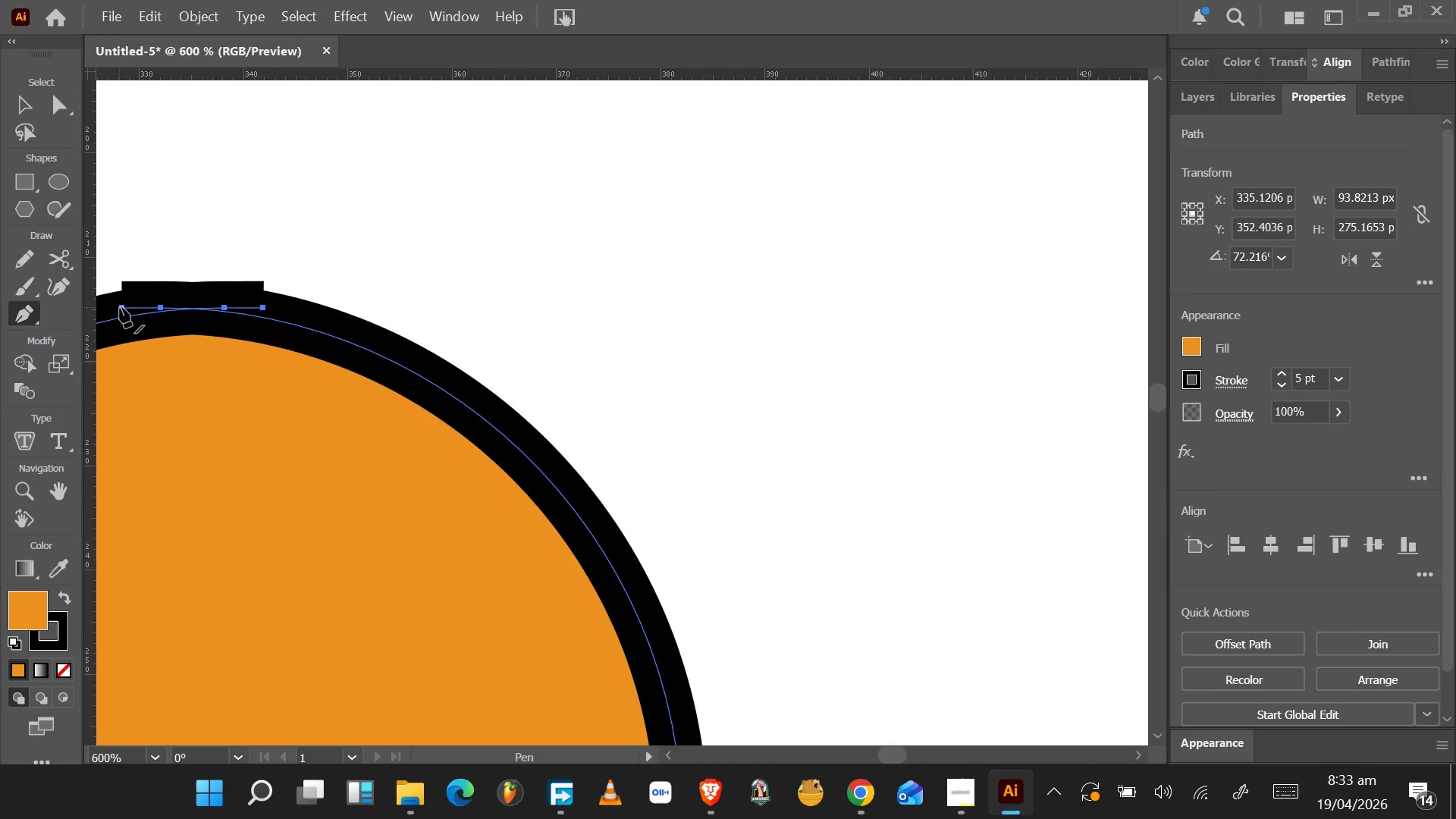 
left_click([121, 307])
 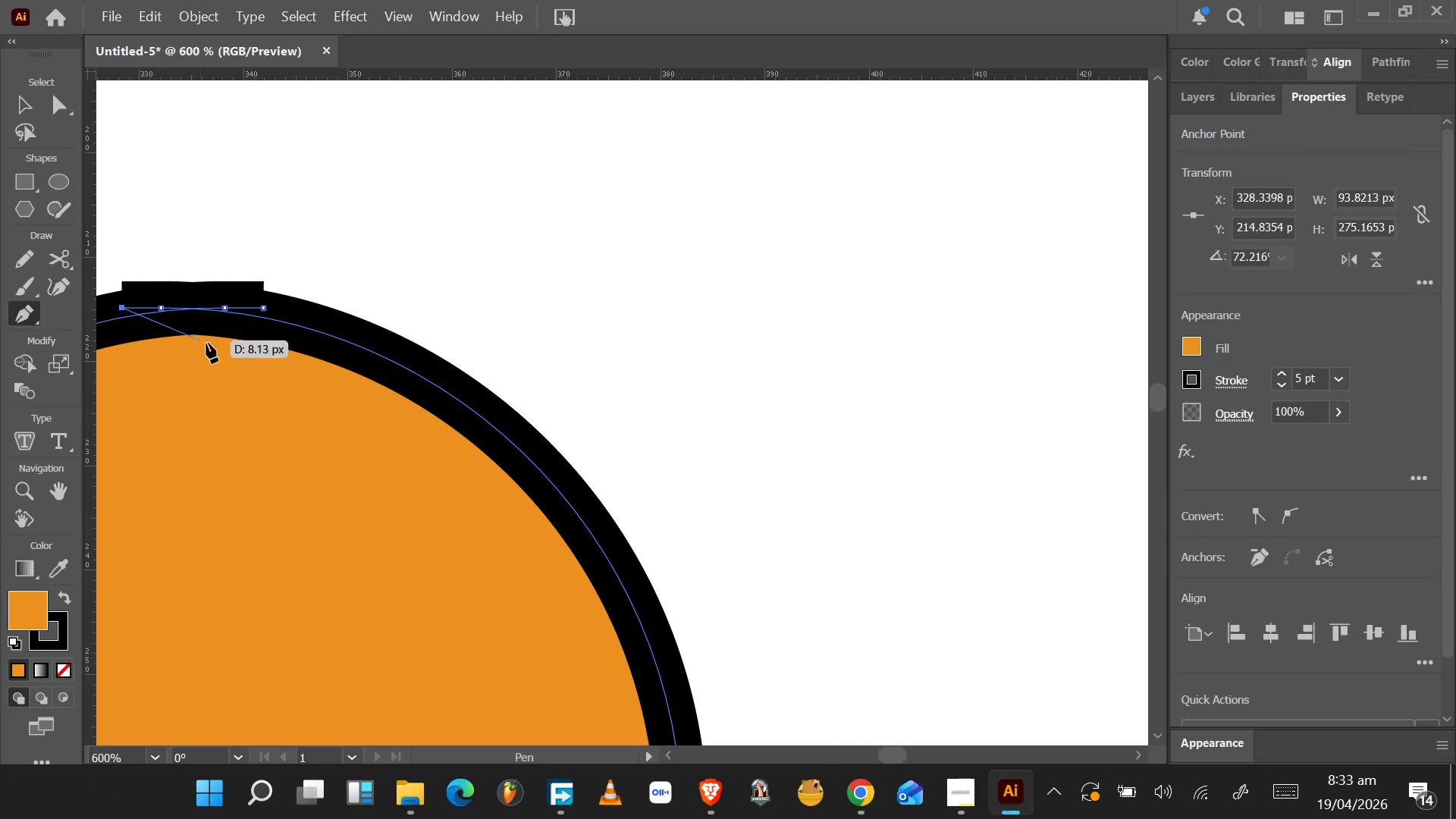 
key(Control+Z)
 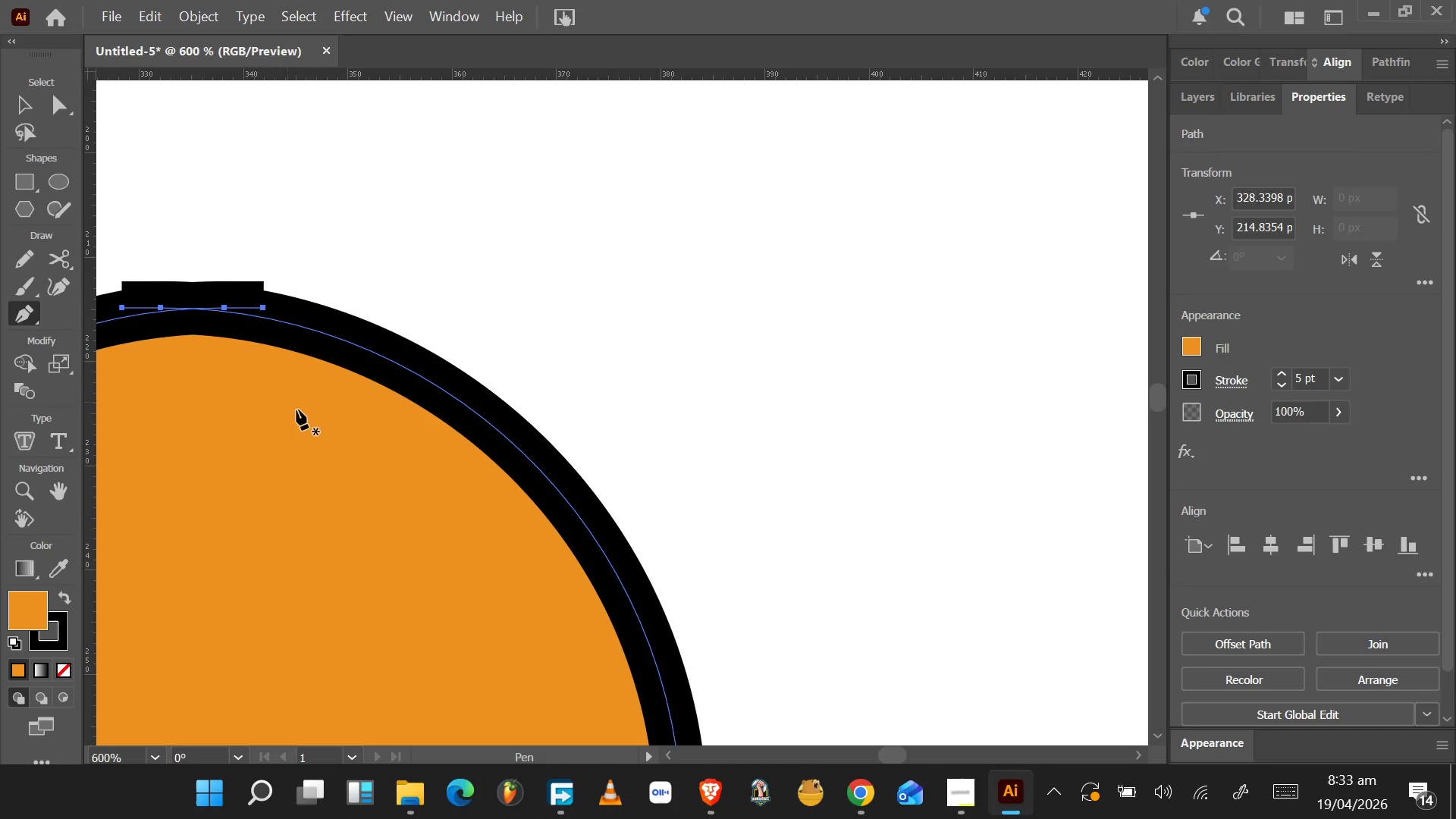 
scroll: coordinate [298, 411], scroll_direction: down, amount: 6.0
 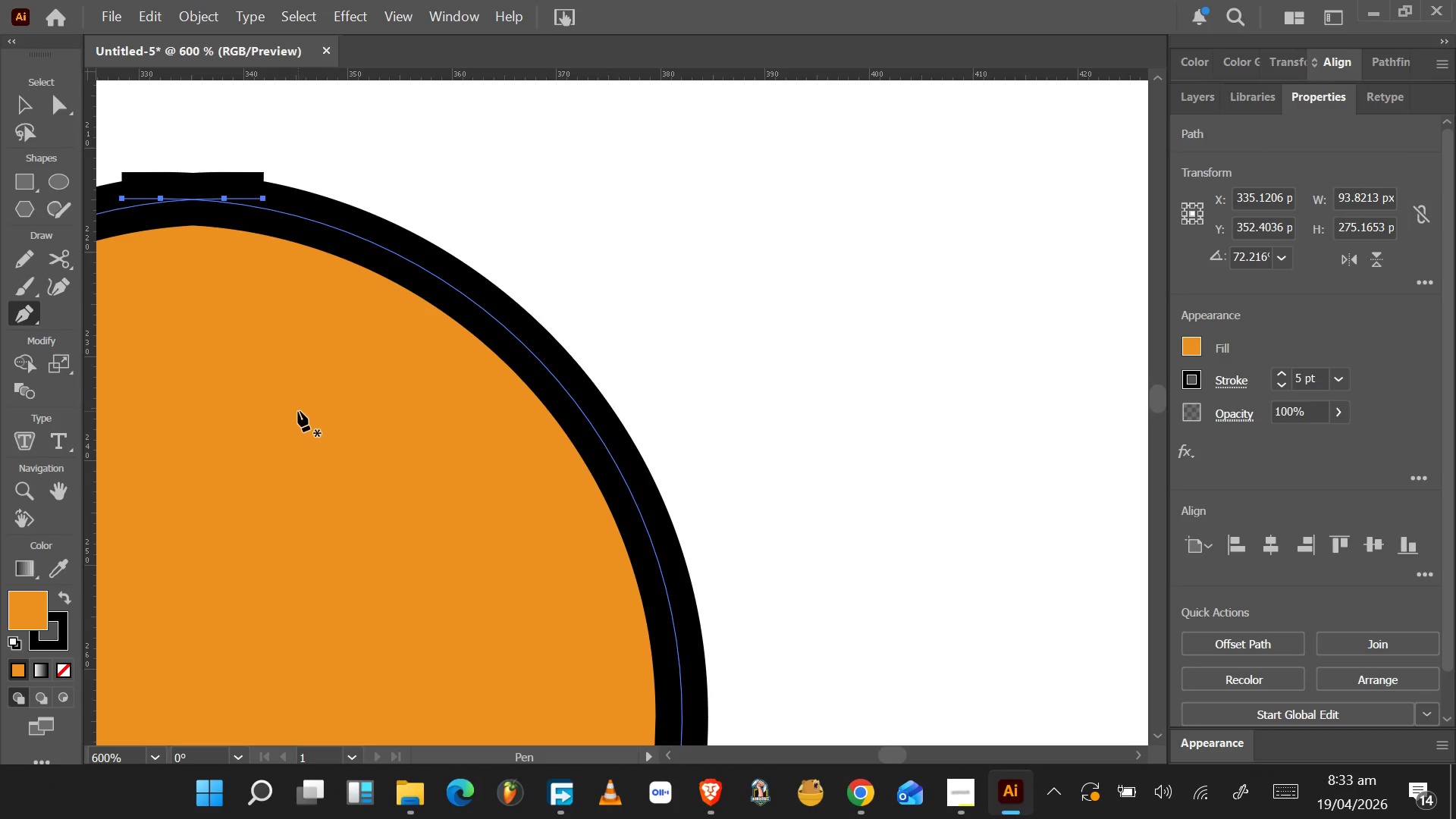 
hold_key(key=AltLeft, duration=0.62)
 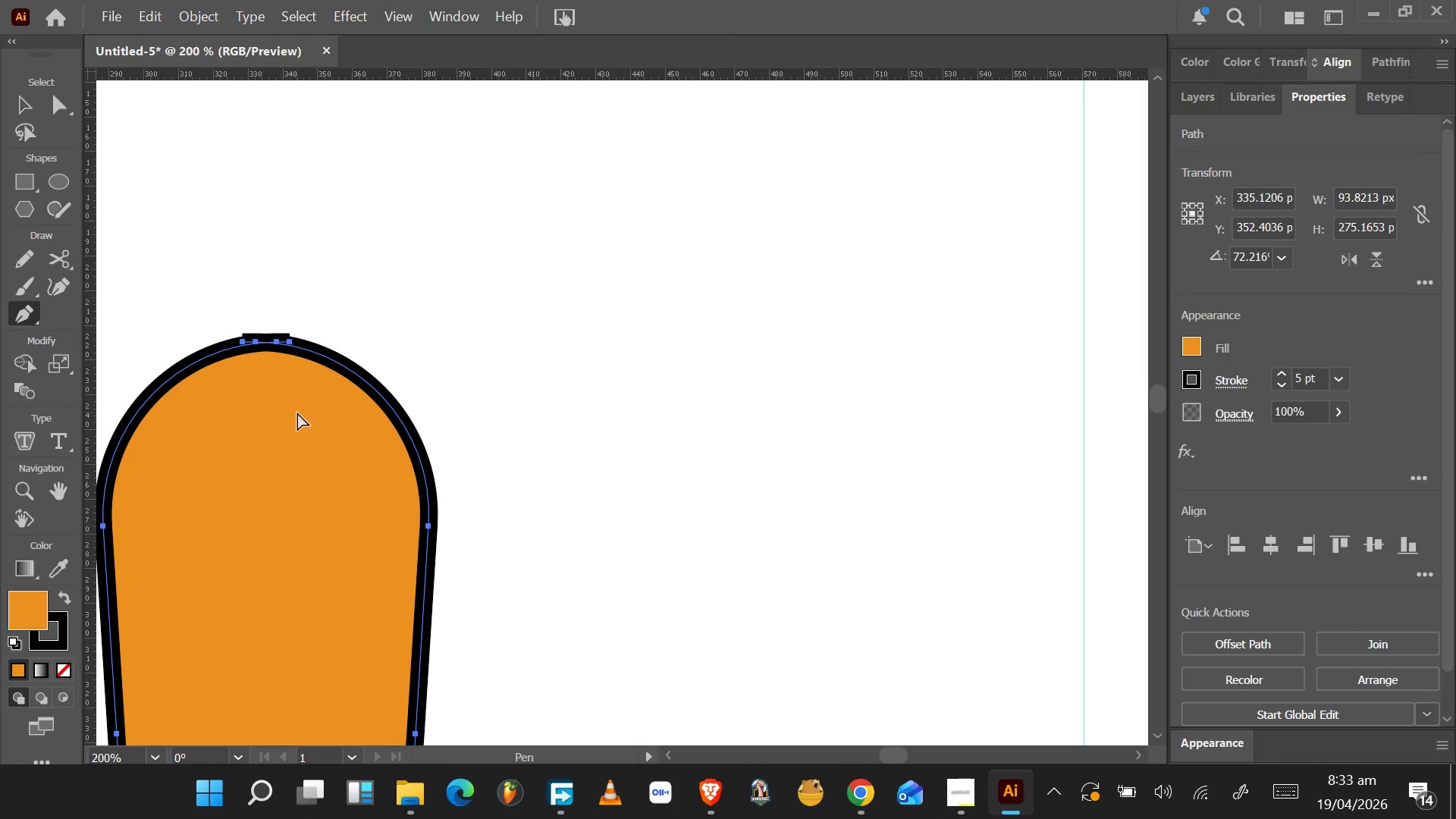 
key(Control+ControlLeft)
 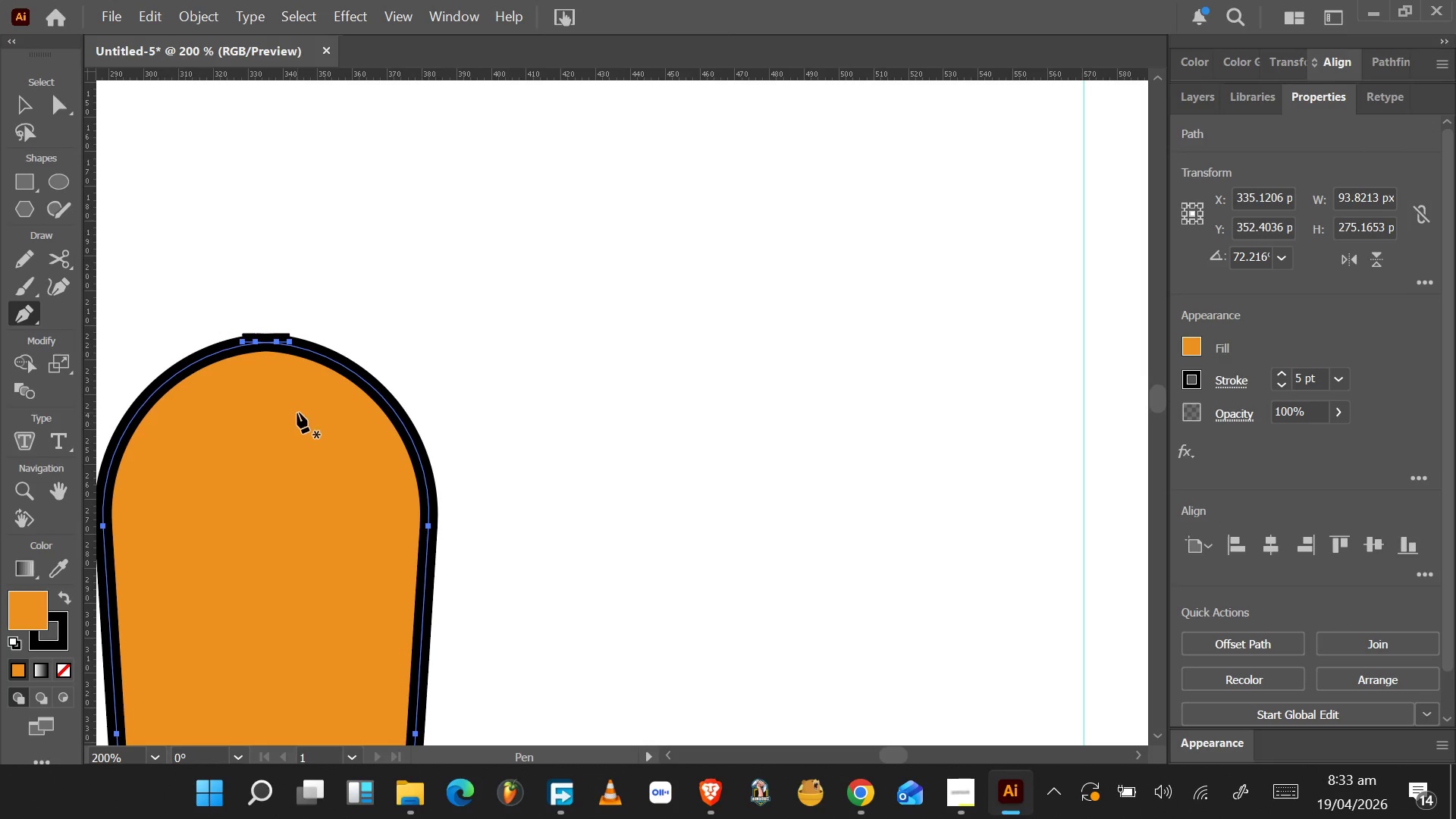 
key(Control+Z)
 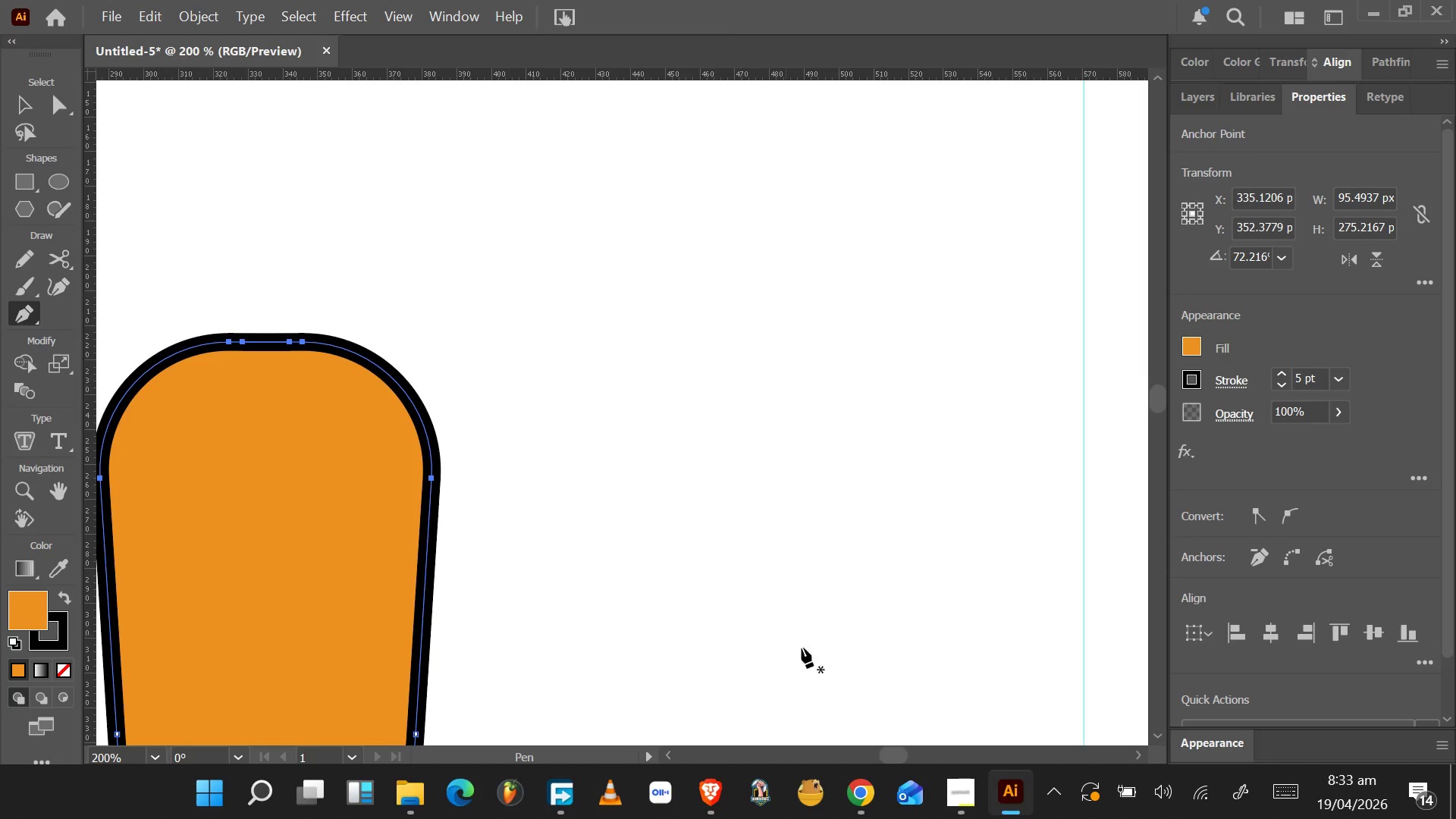 
left_click_drag(start_coordinate=[903, 755], to_coordinate=[899, 754])
 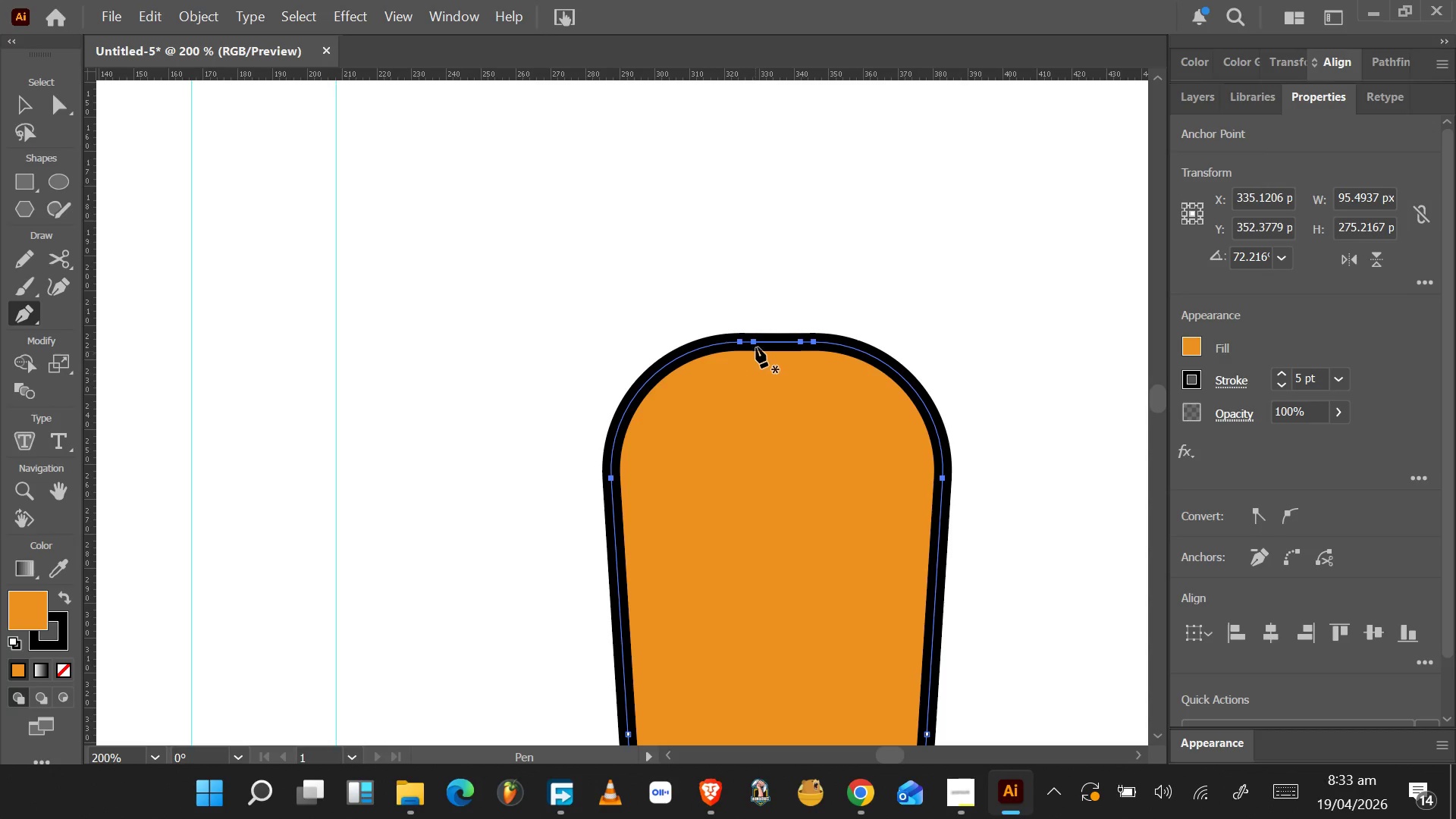 
hold_key(key=AltLeft, duration=0.34)
scroll: coordinate [758, 340], scroll_direction: up, amount: 3.0
 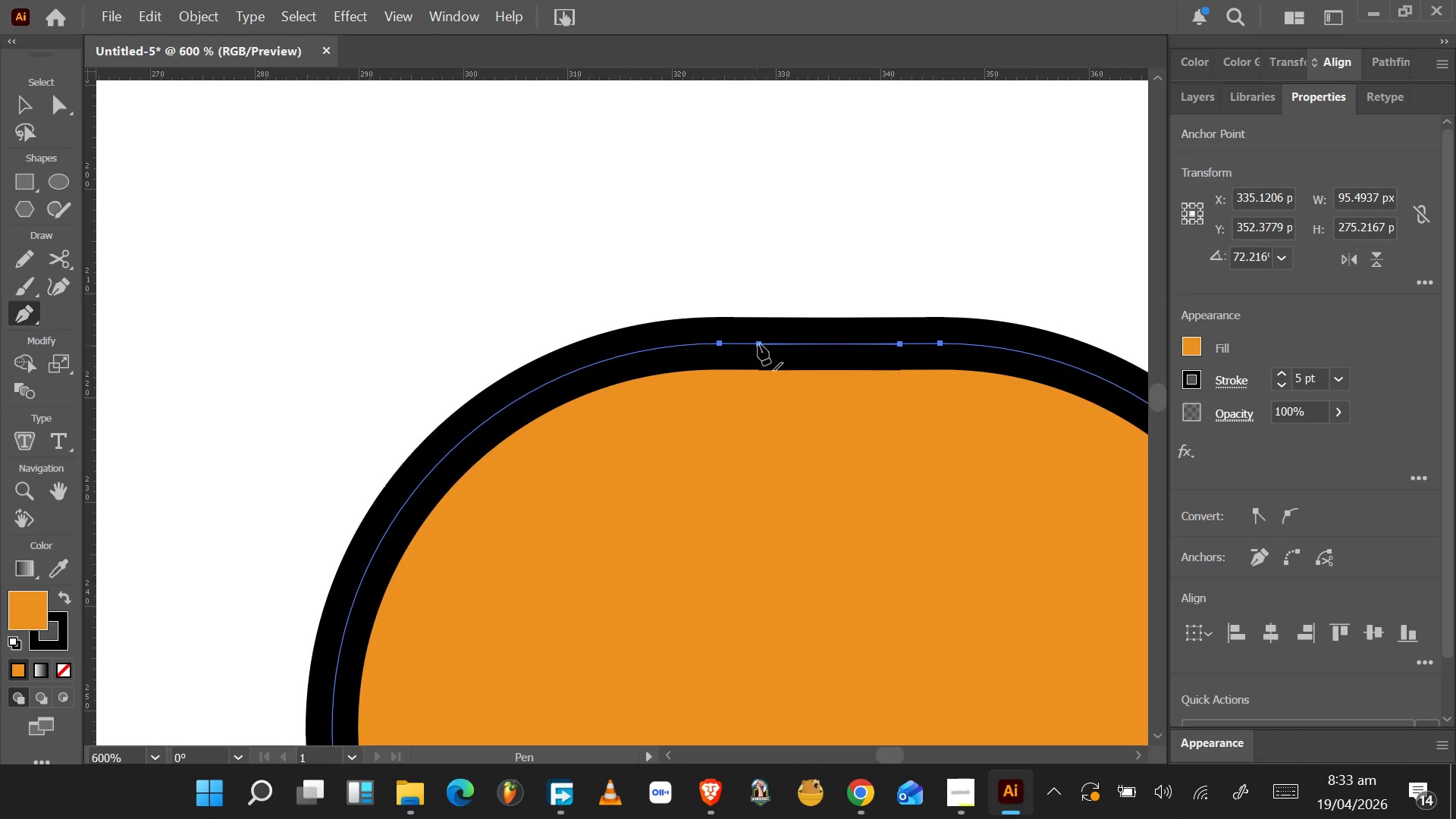 
left_click([759, 343])
 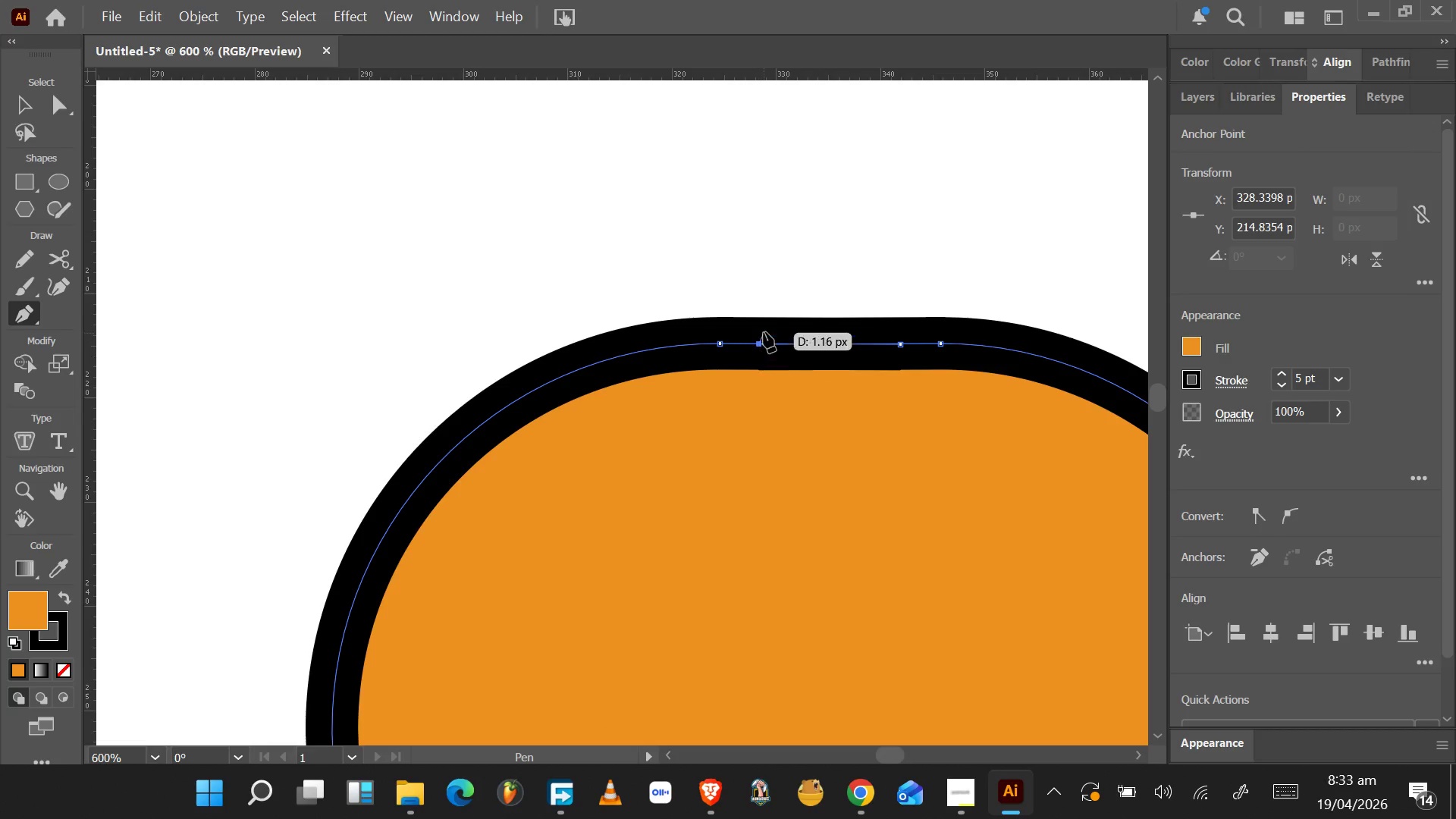 
key(Control+Z)
 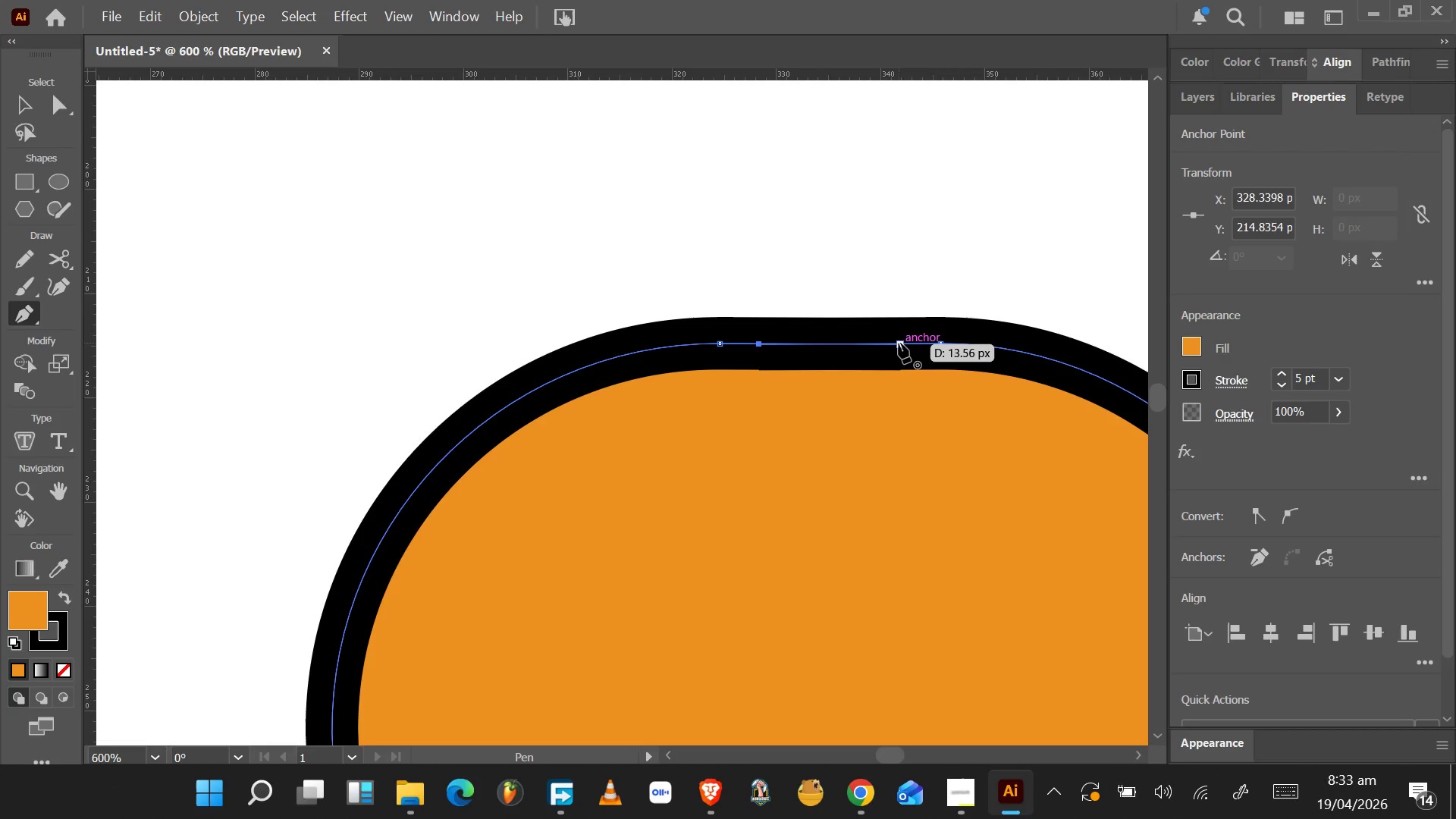 
wait(6.61)
 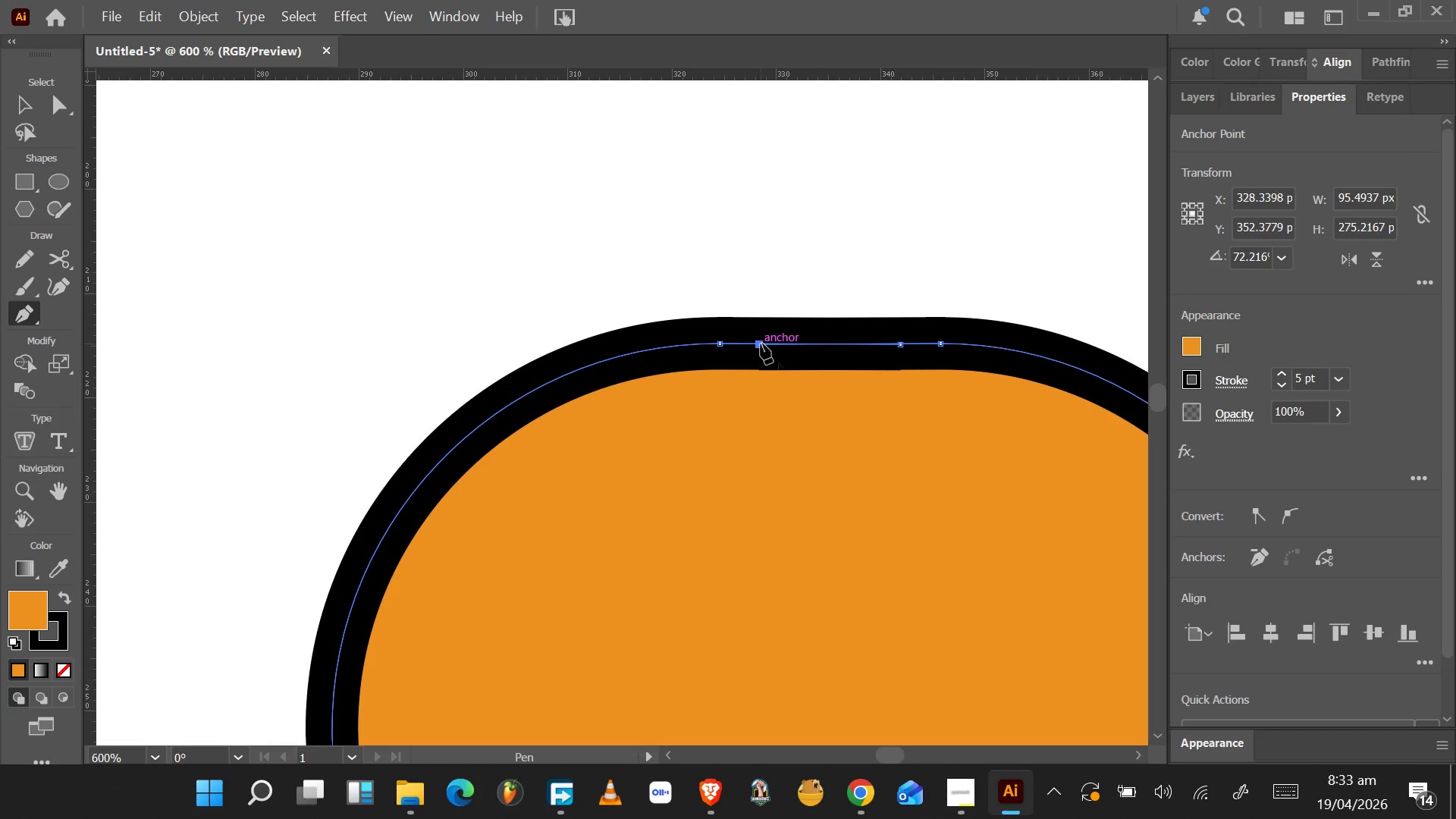 
key(Control+ControlLeft)
 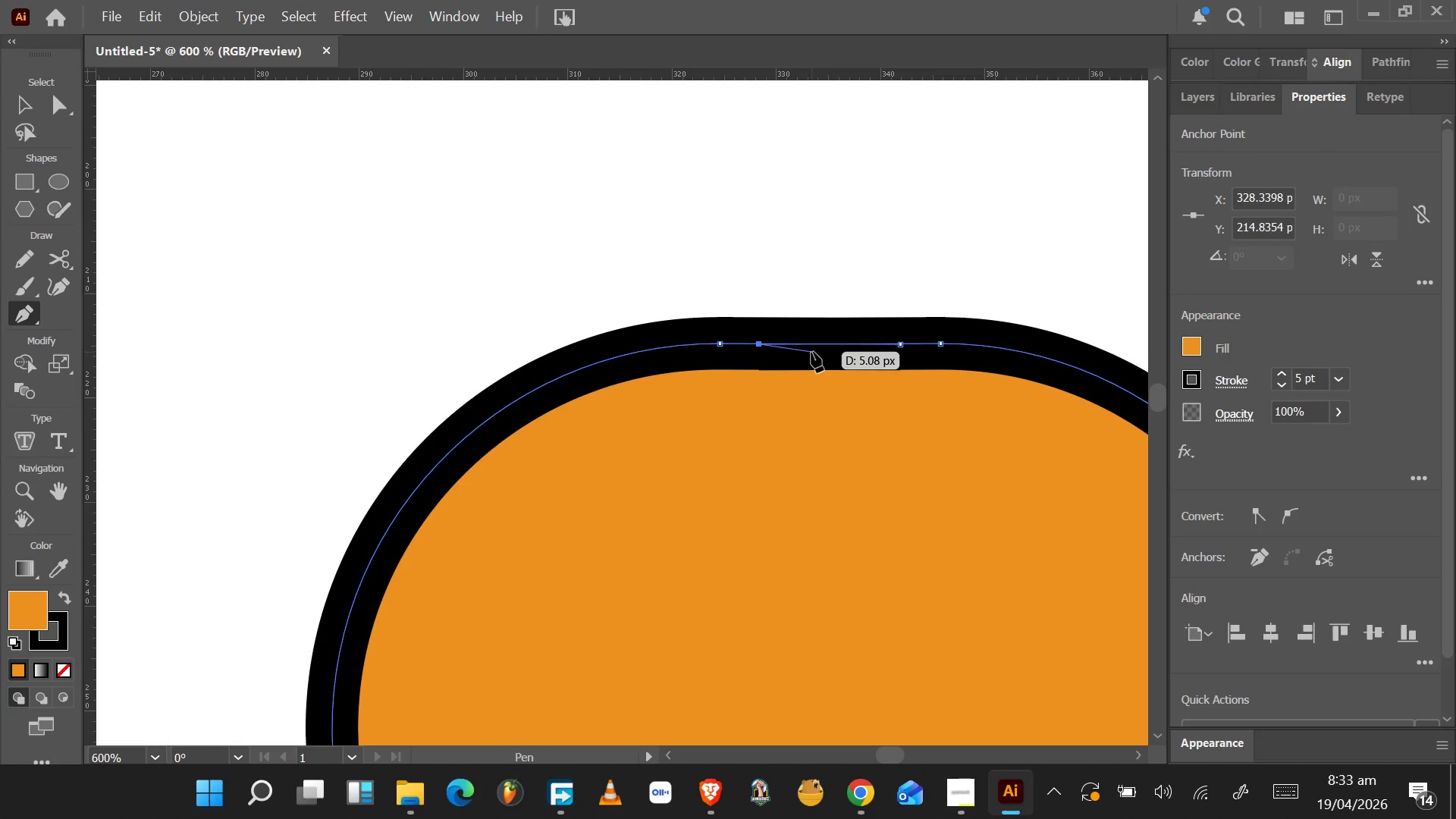 
key(Control+Z)
 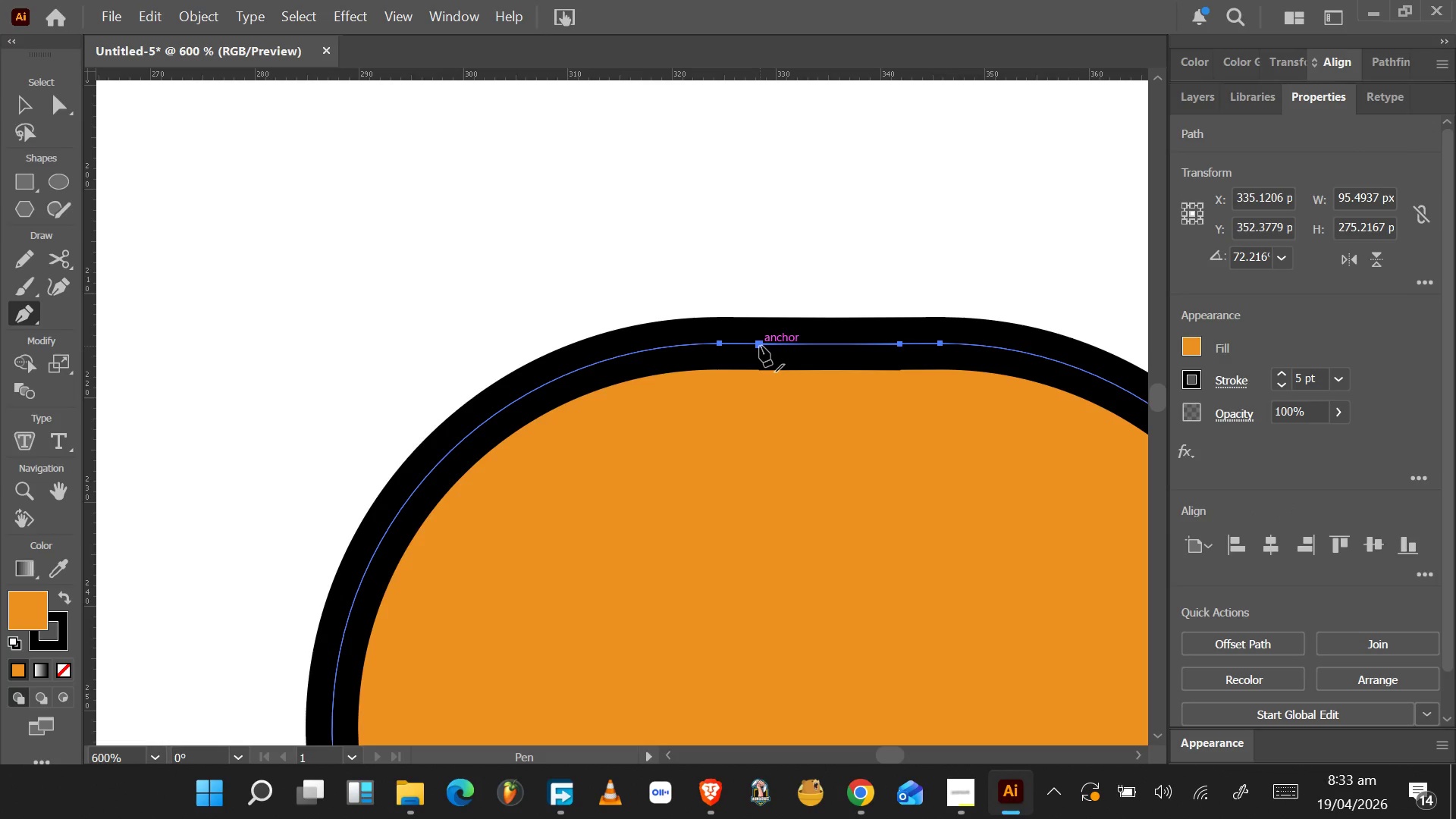 
hold_key(key=ShiftLeft, duration=1.53)
 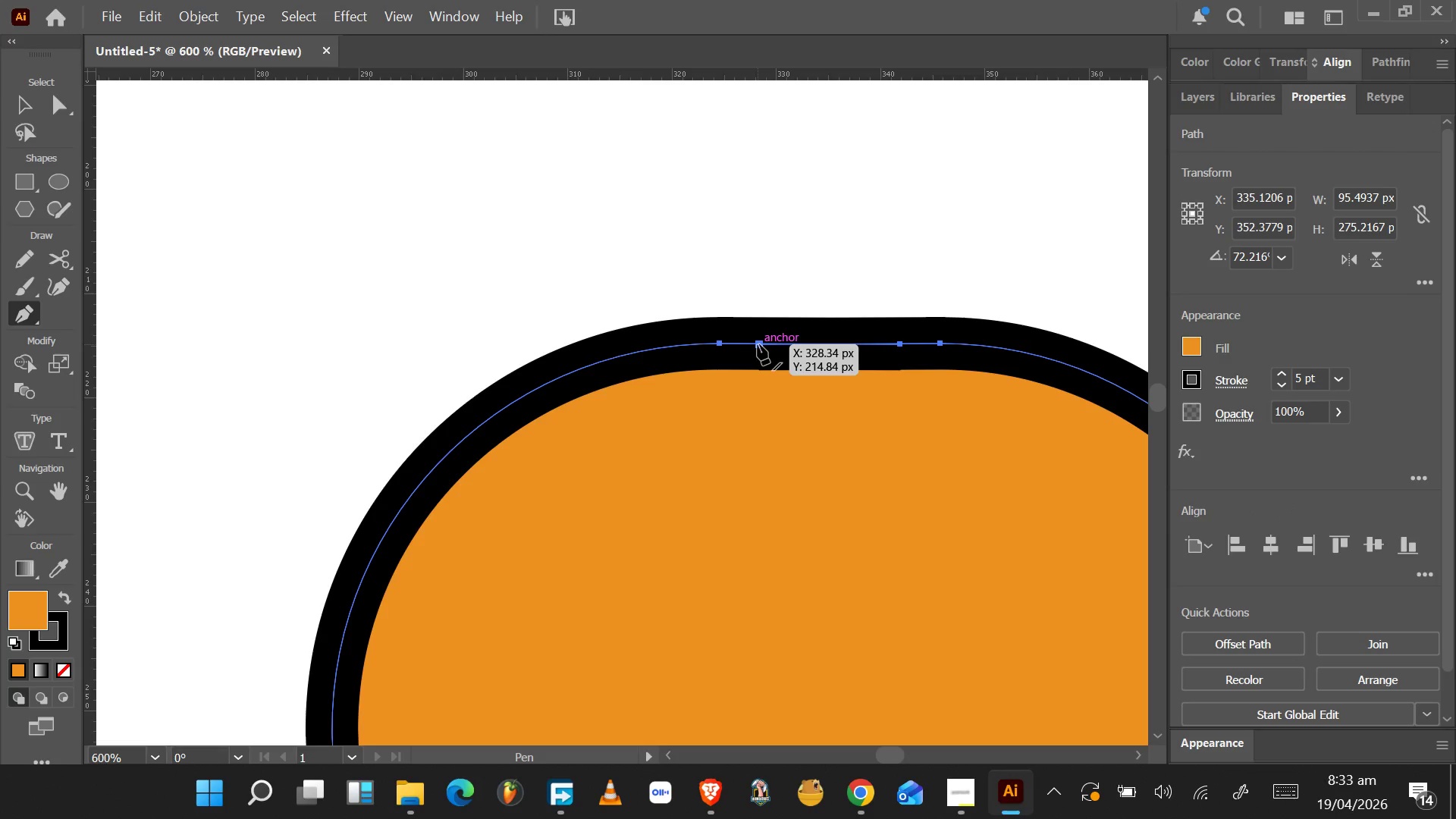 
hold_key(key=ShiftLeft, duration=0.98)
 